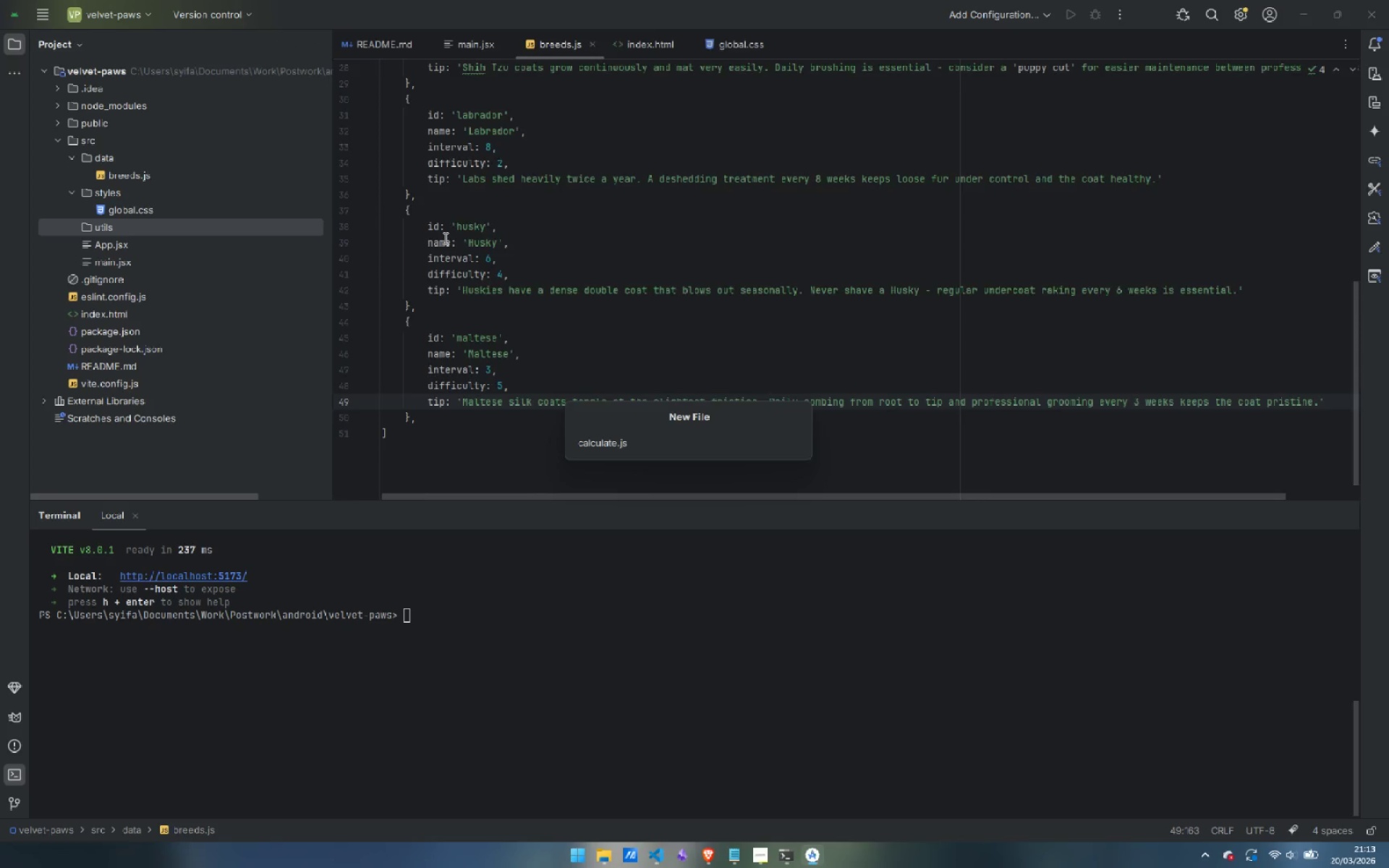 
key(Enter)
 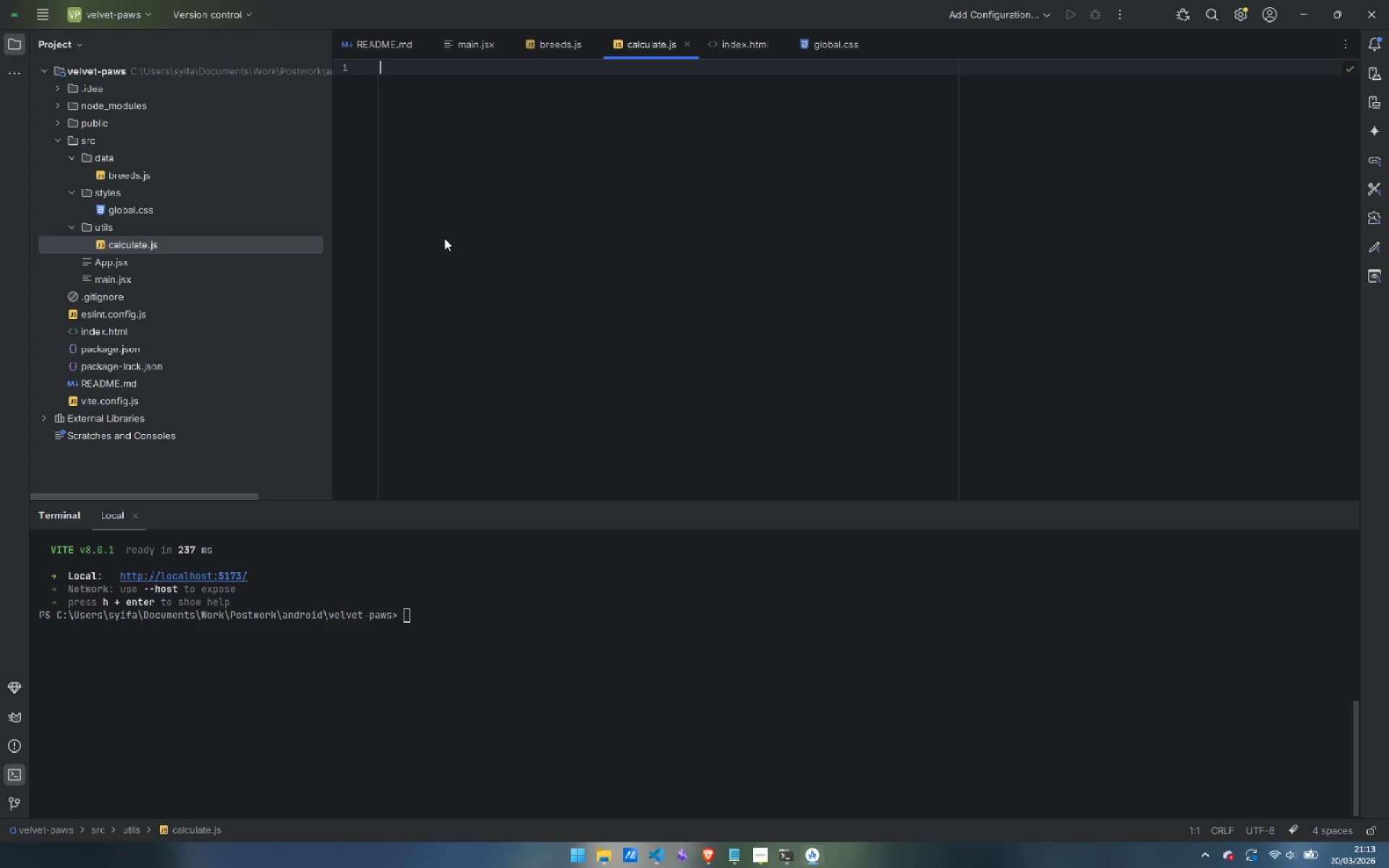 
wait(7.95)
 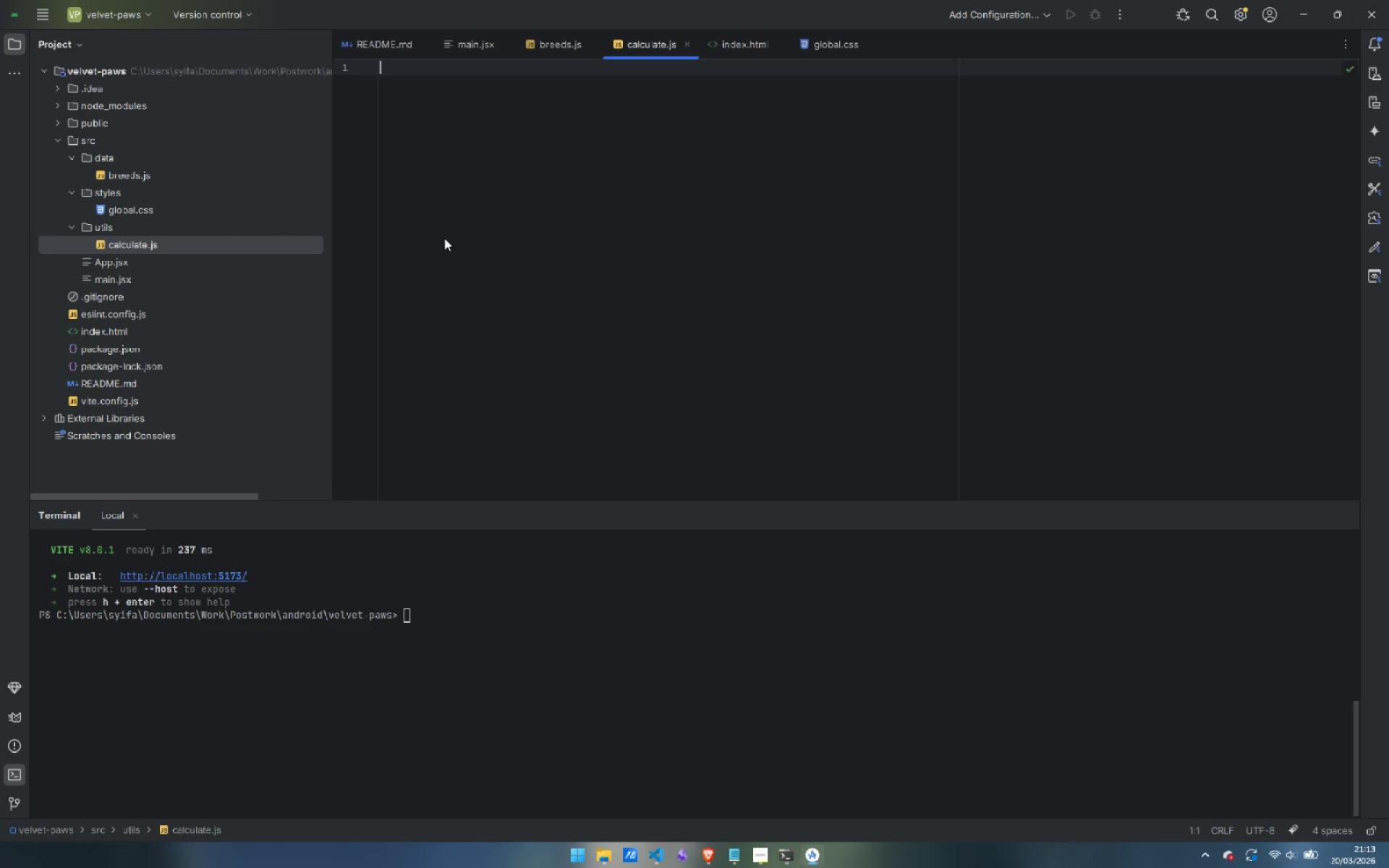 
type(/**)
 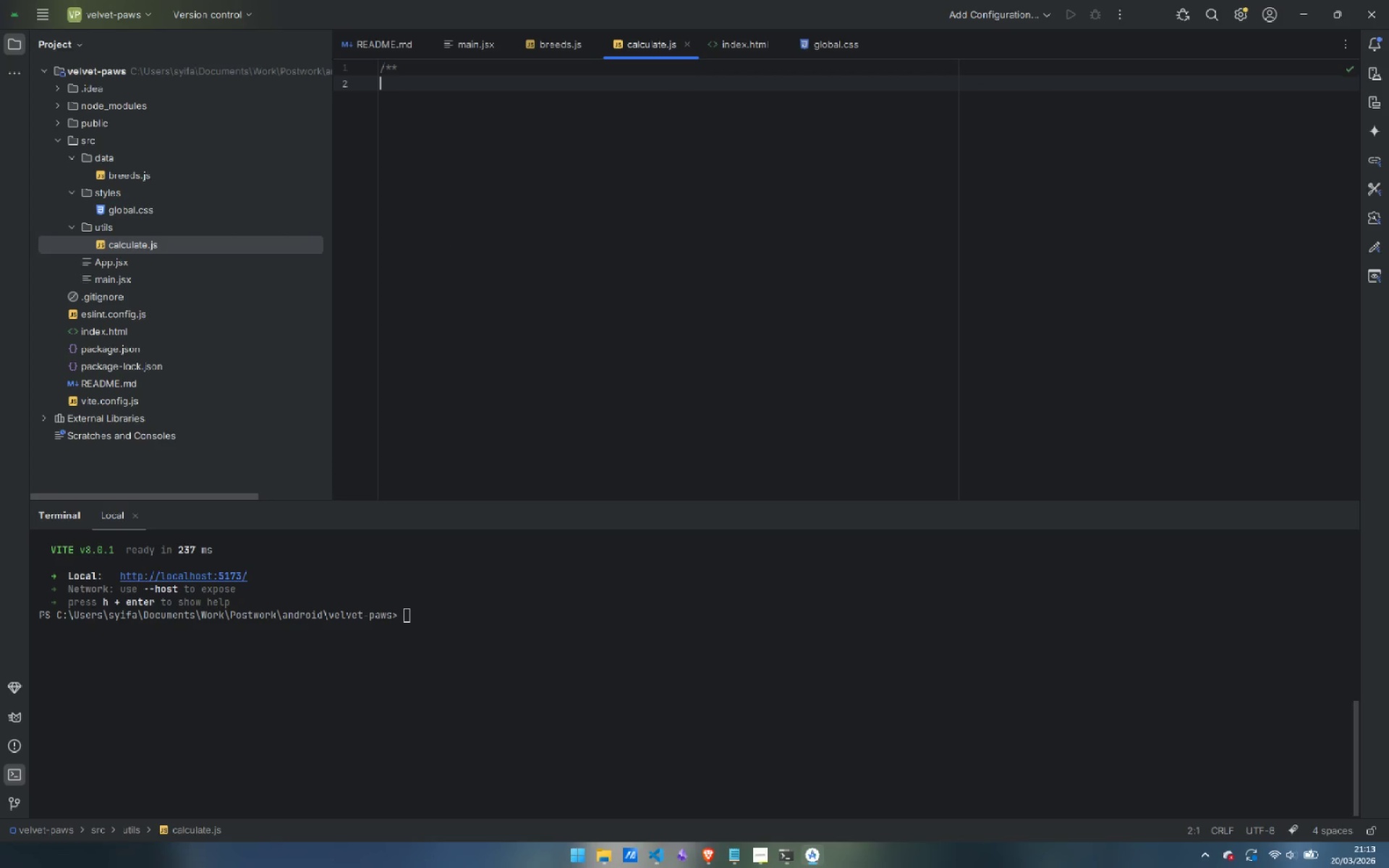 
 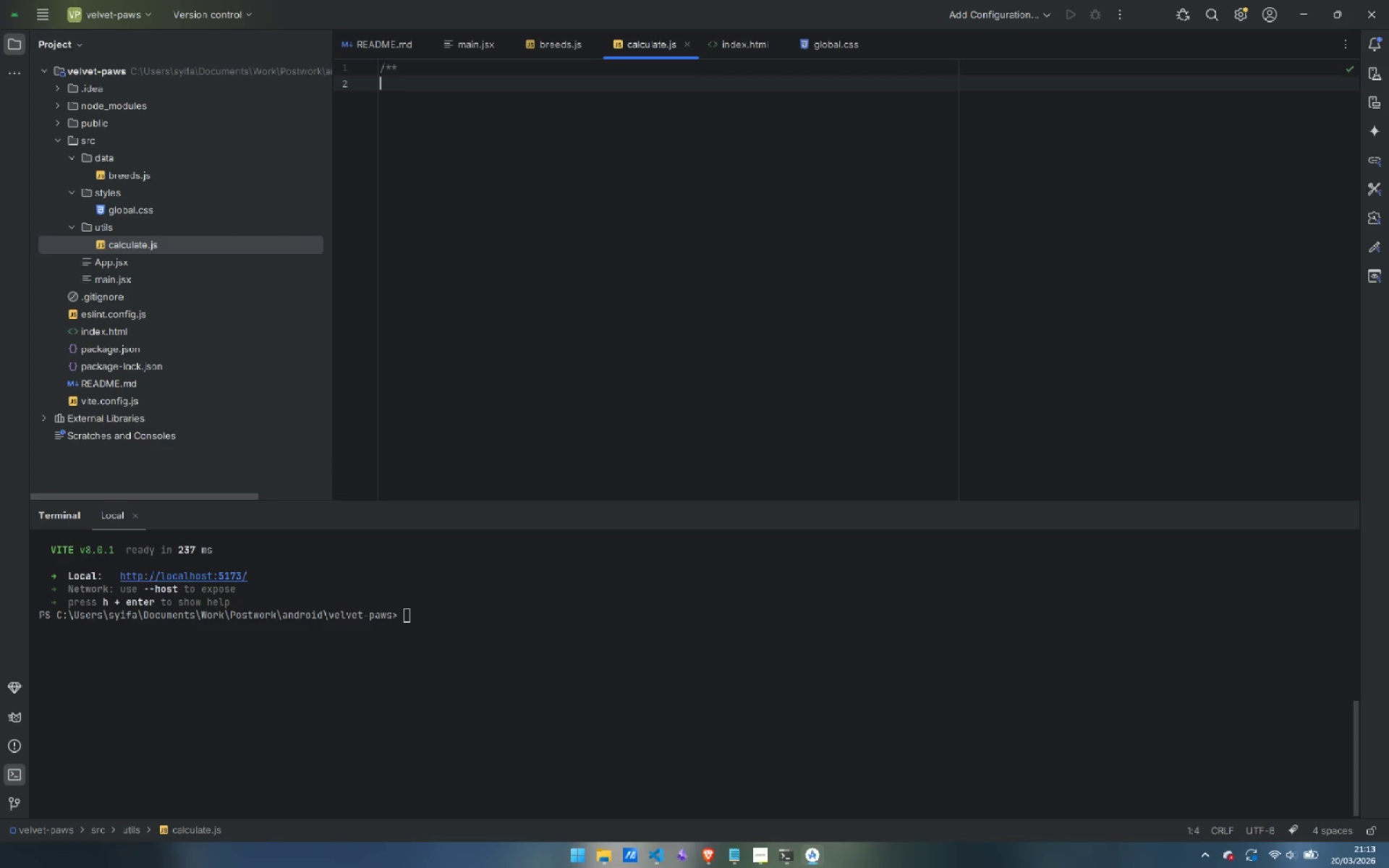 
key(Enter)
 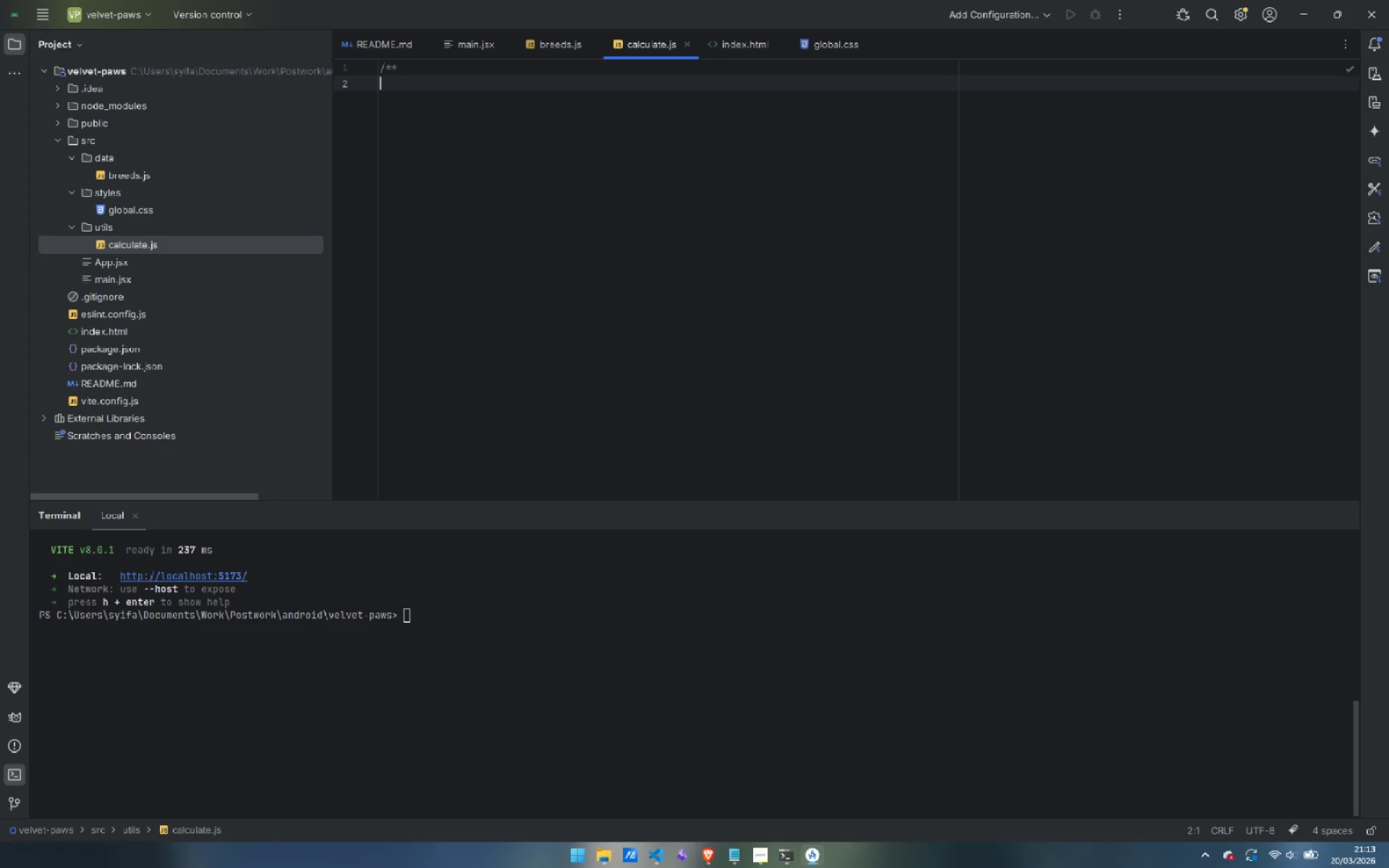 
key(Control+ControlLeft)
 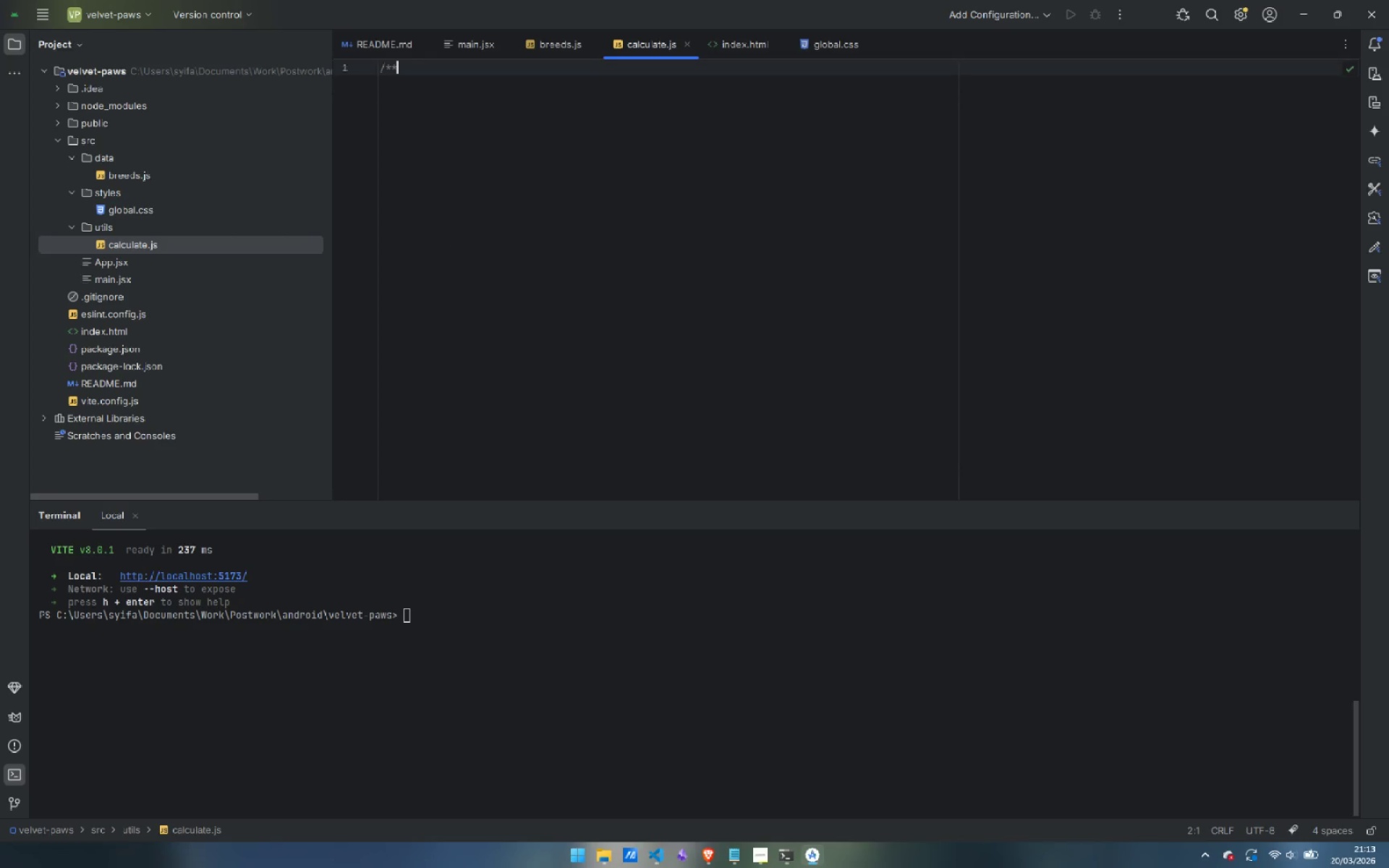 
key(Control+Z)
 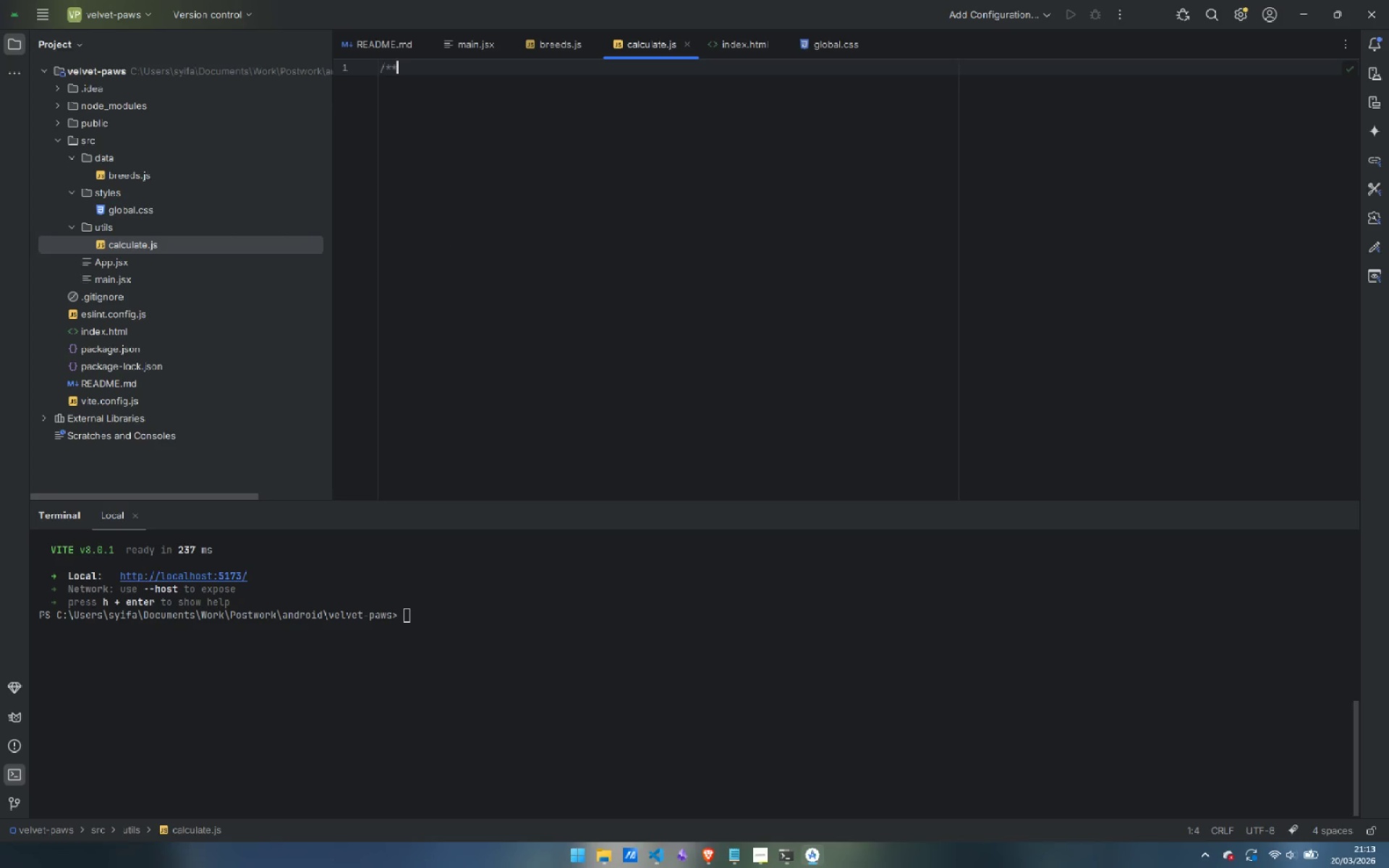 
key(Backspace)
key(Backspace)
key(Backspace)
type(export function calculate(breed, coat, lifestyle)
 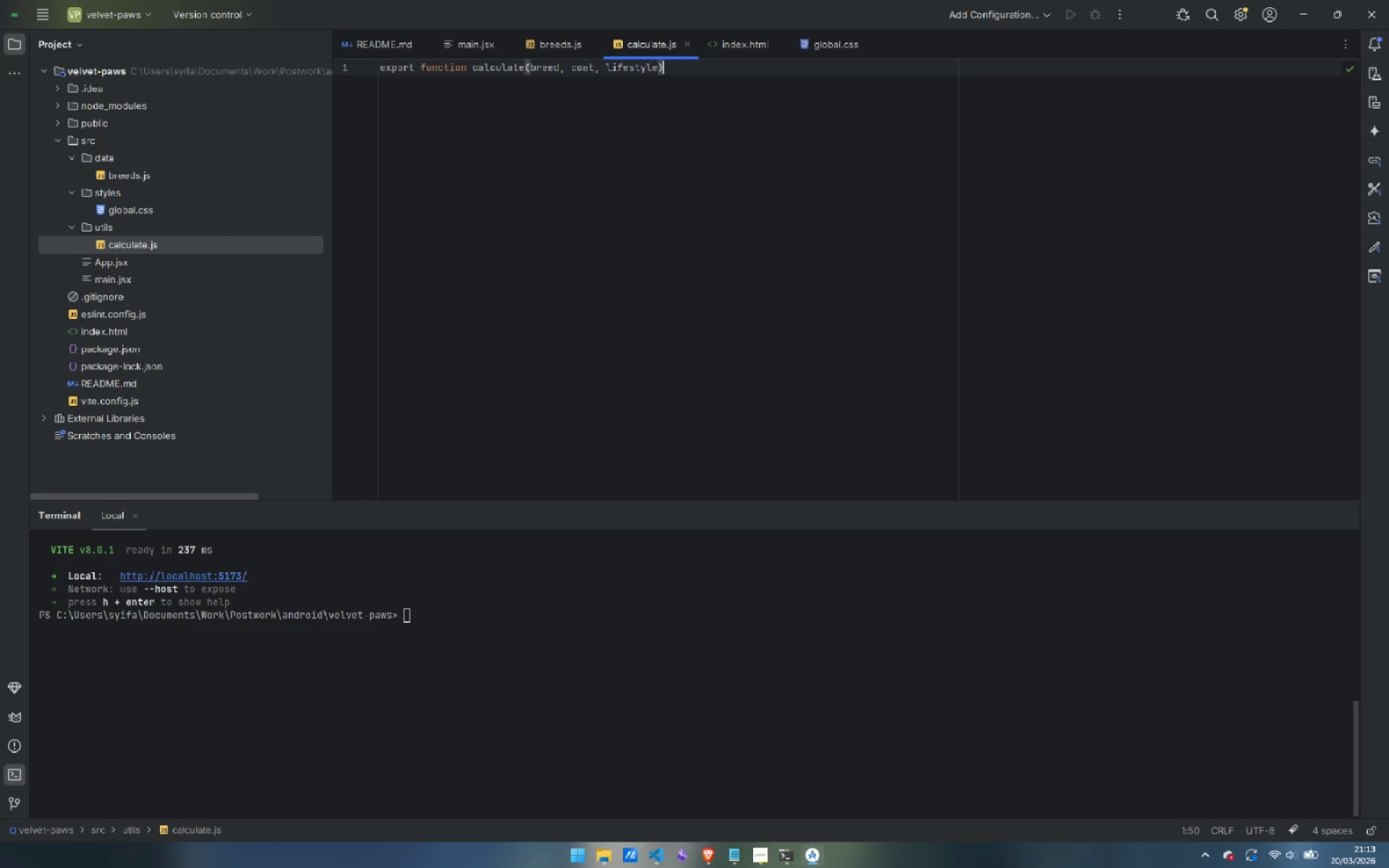 
 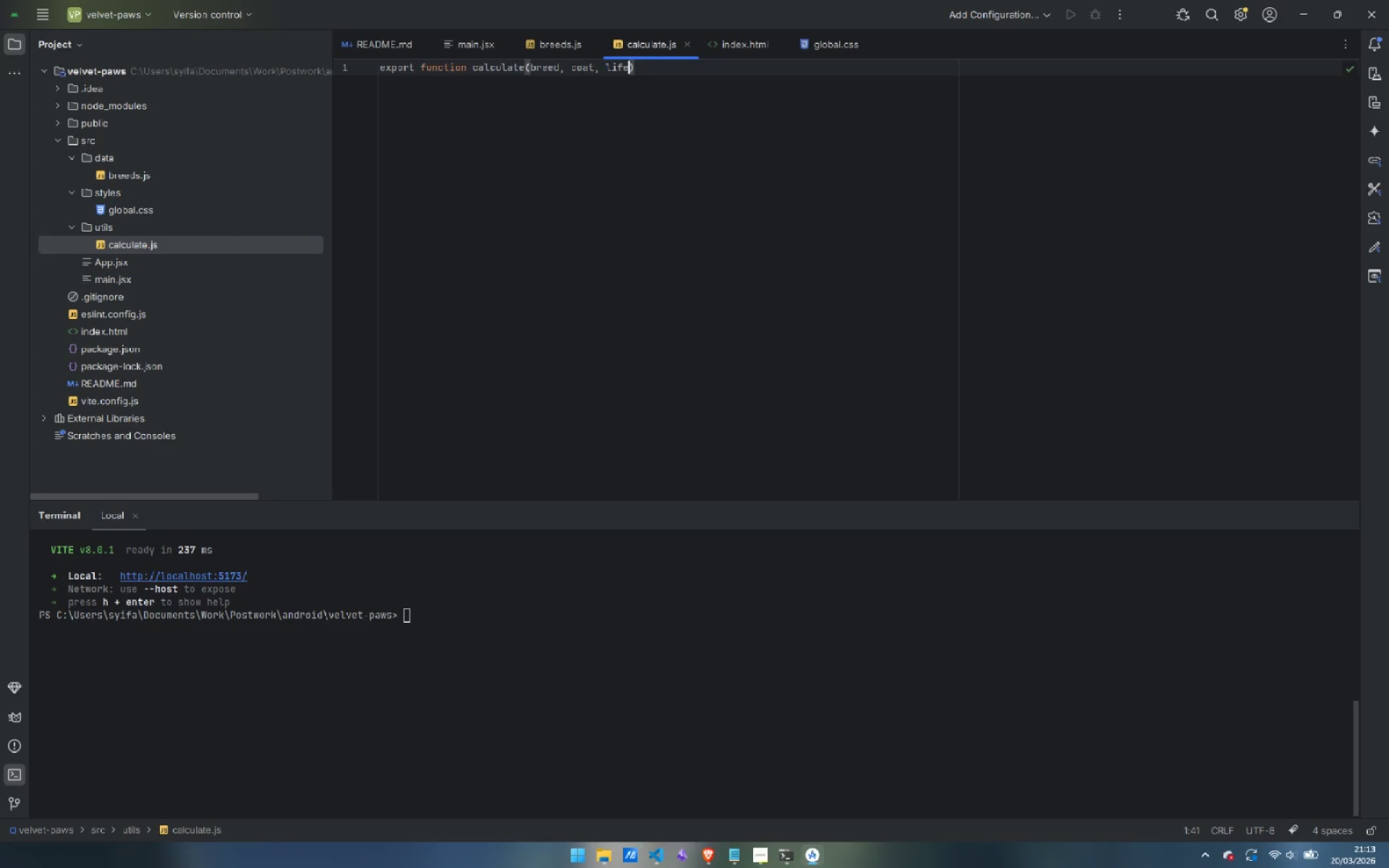 
key(ArrowRight)
 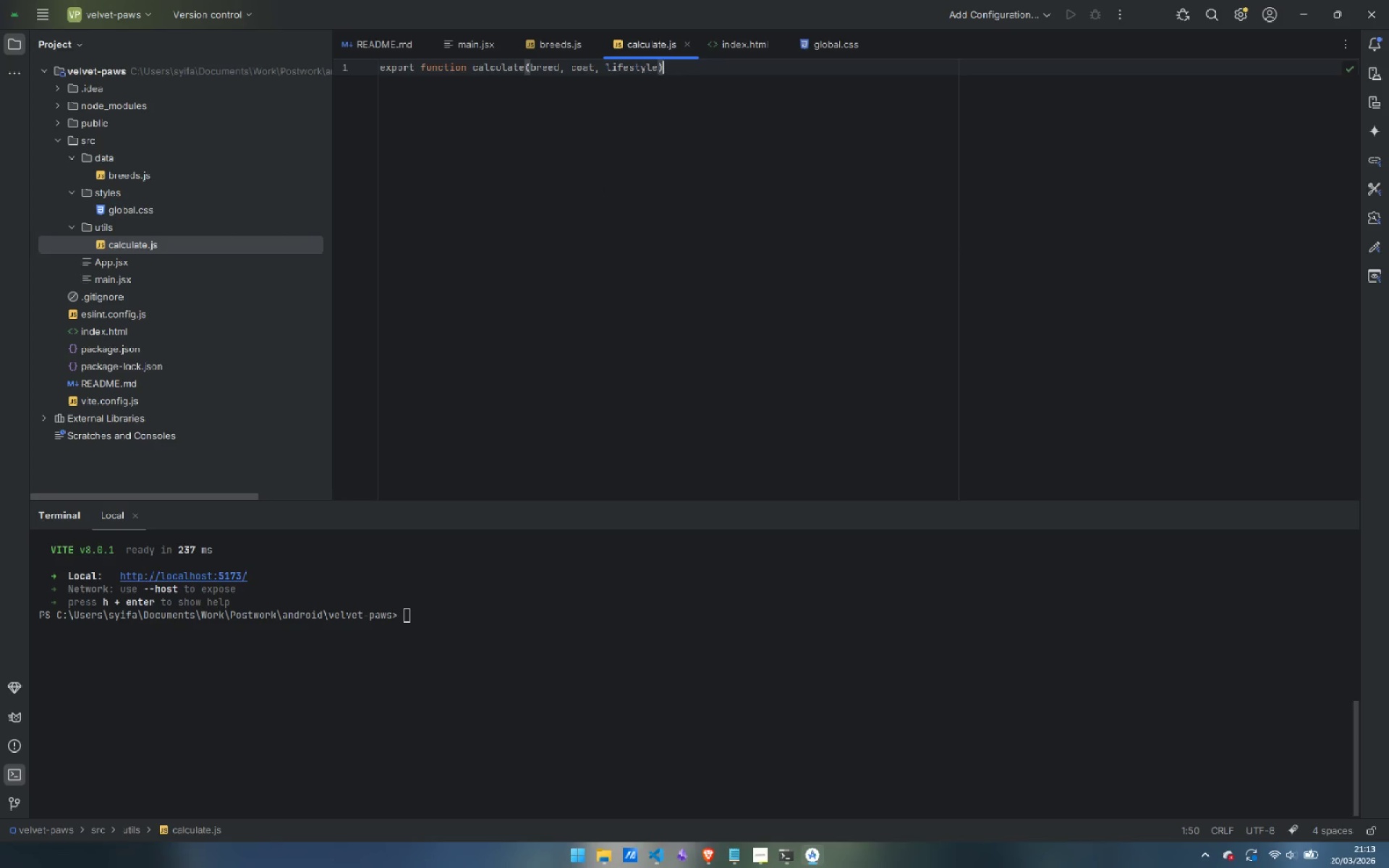 
key(Space)
 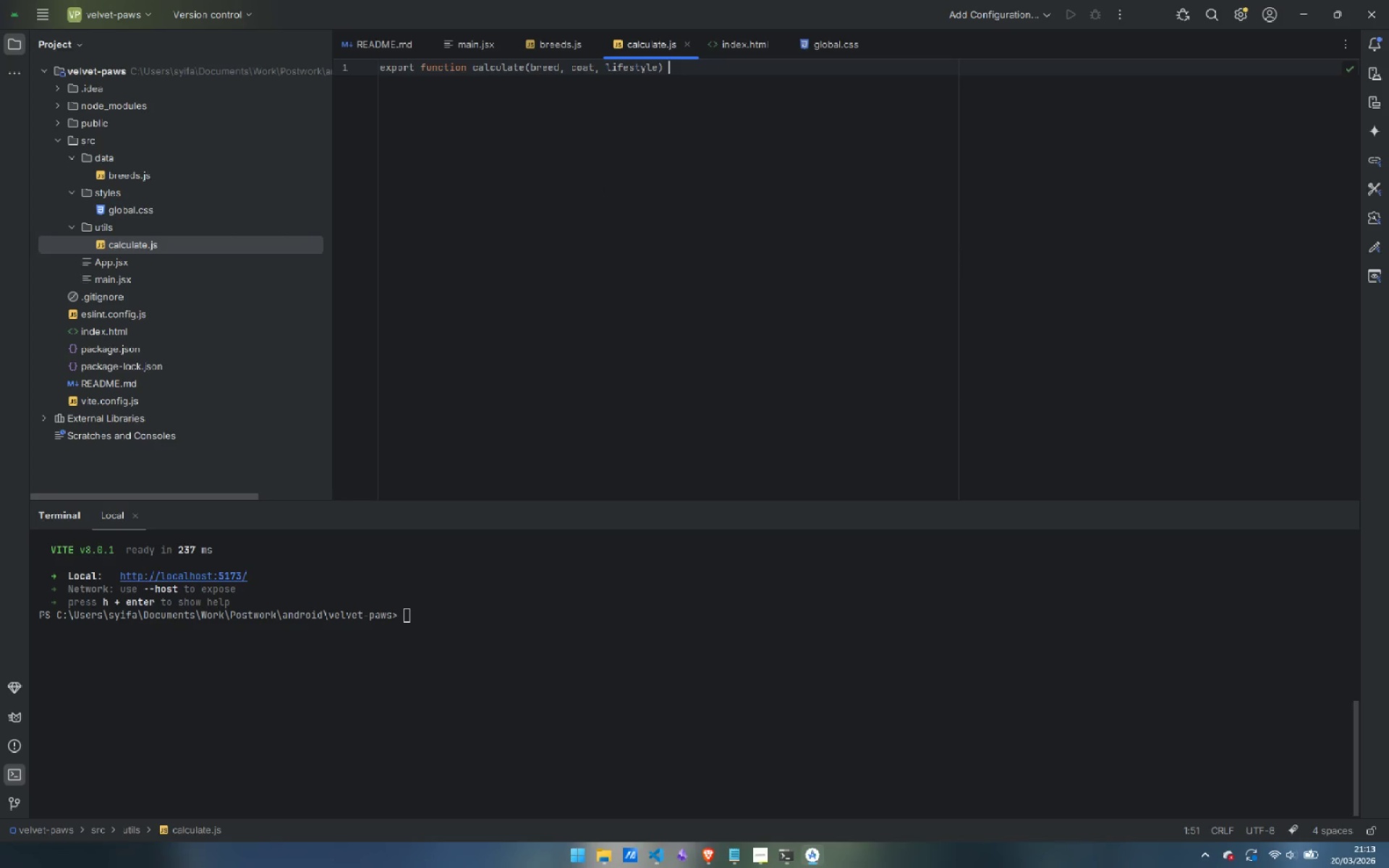 
key(Shift+BracketLeft)
 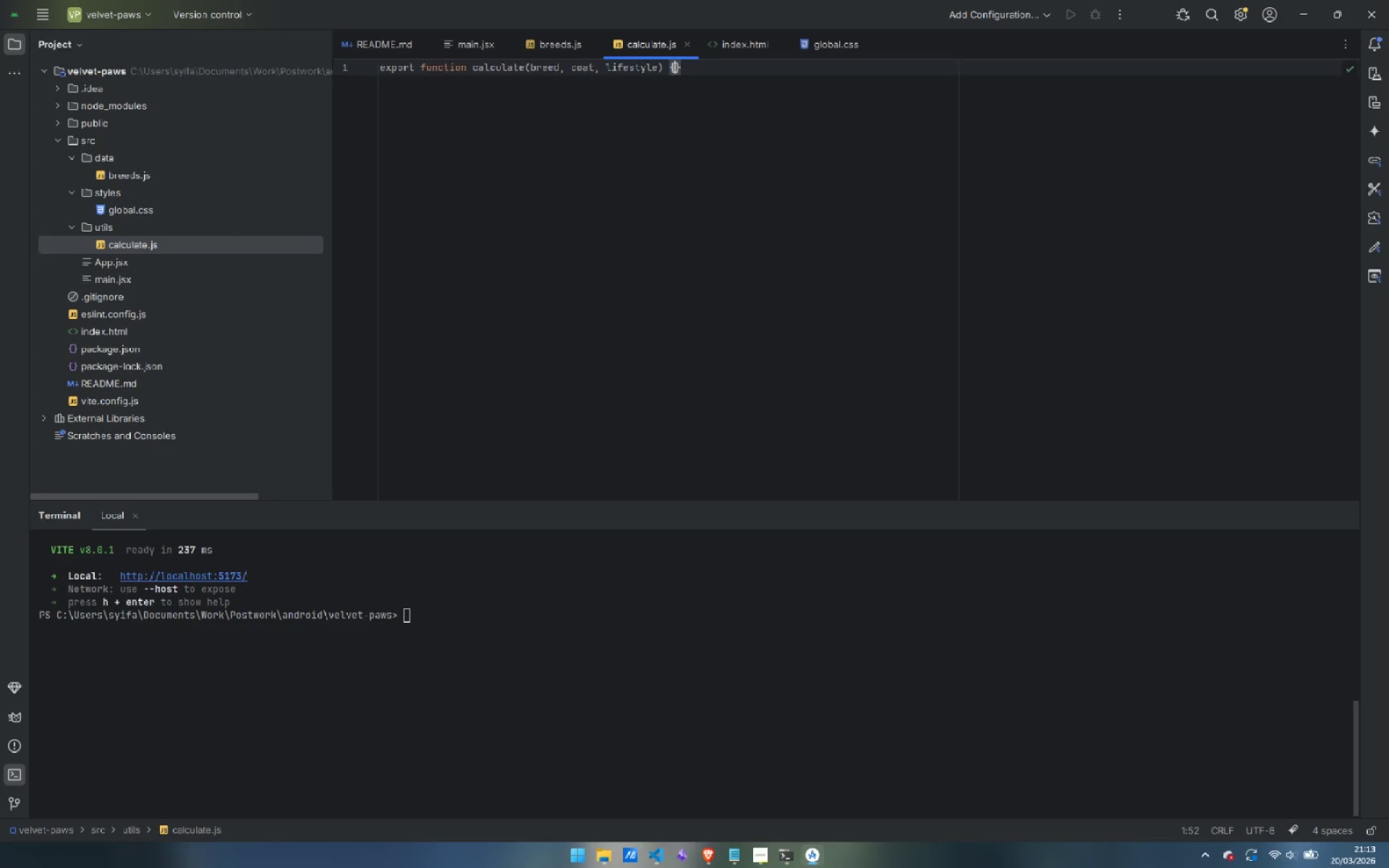 
key(Enter)
 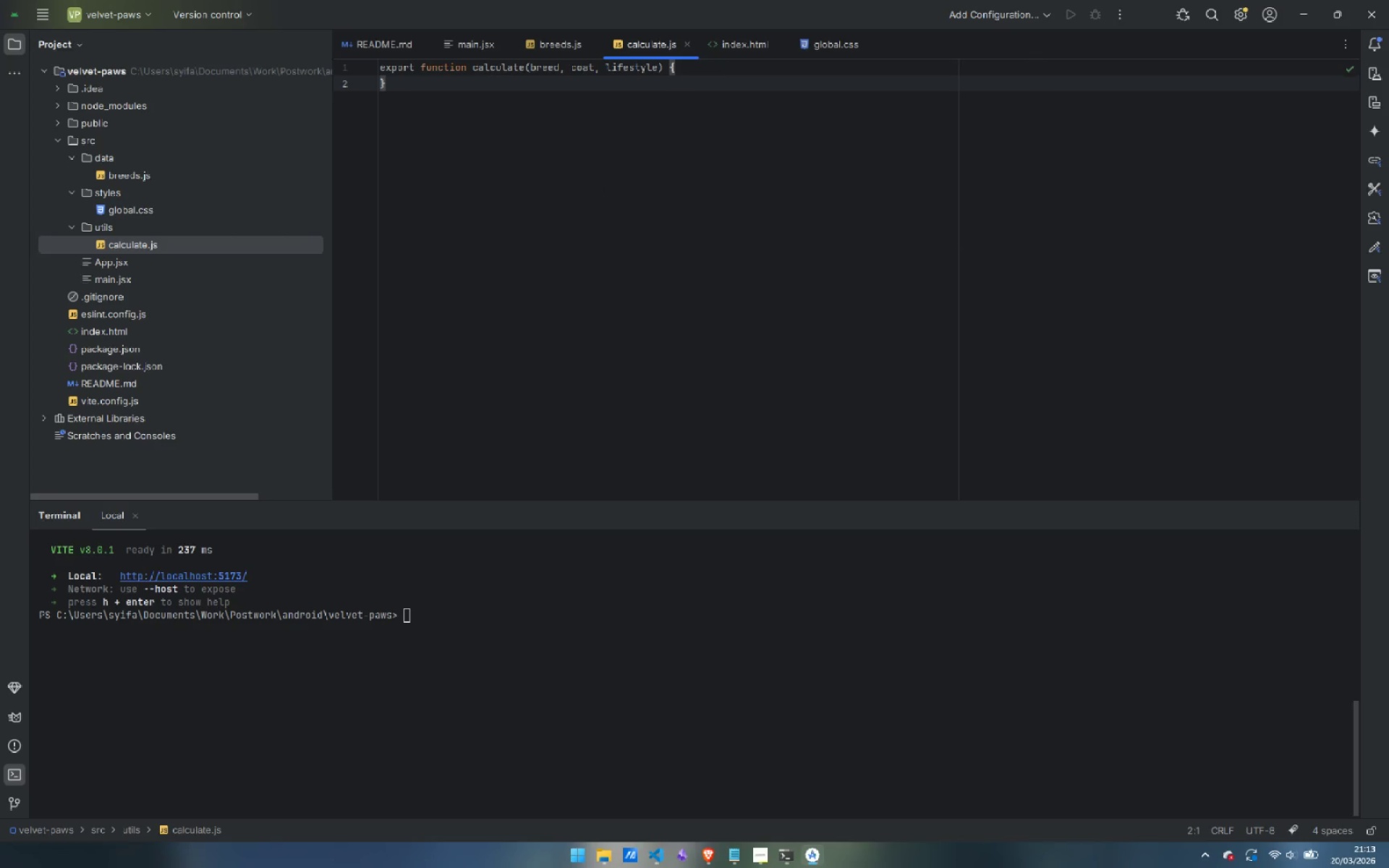 
key(Enter)
 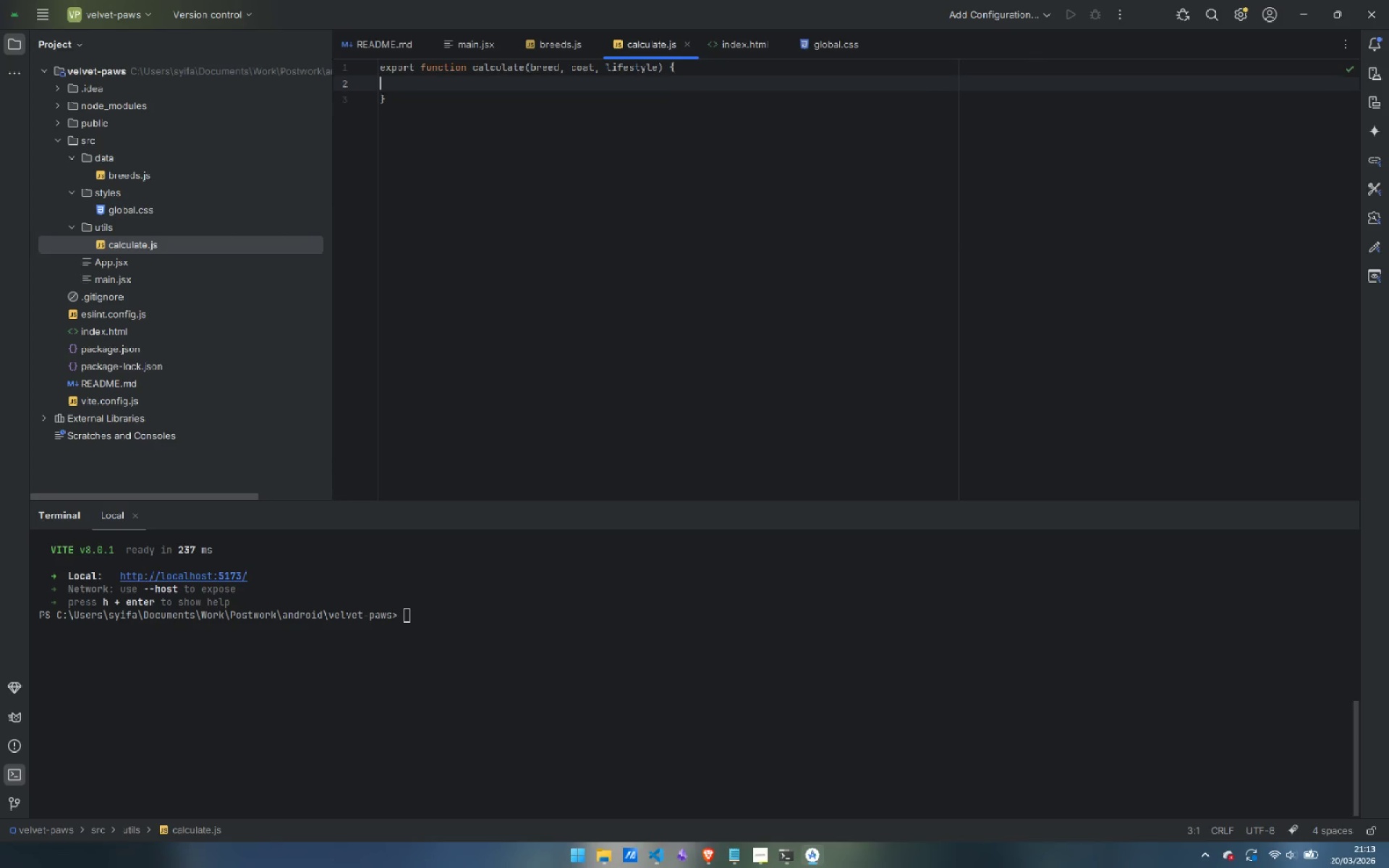 
key(ArrowUp)
 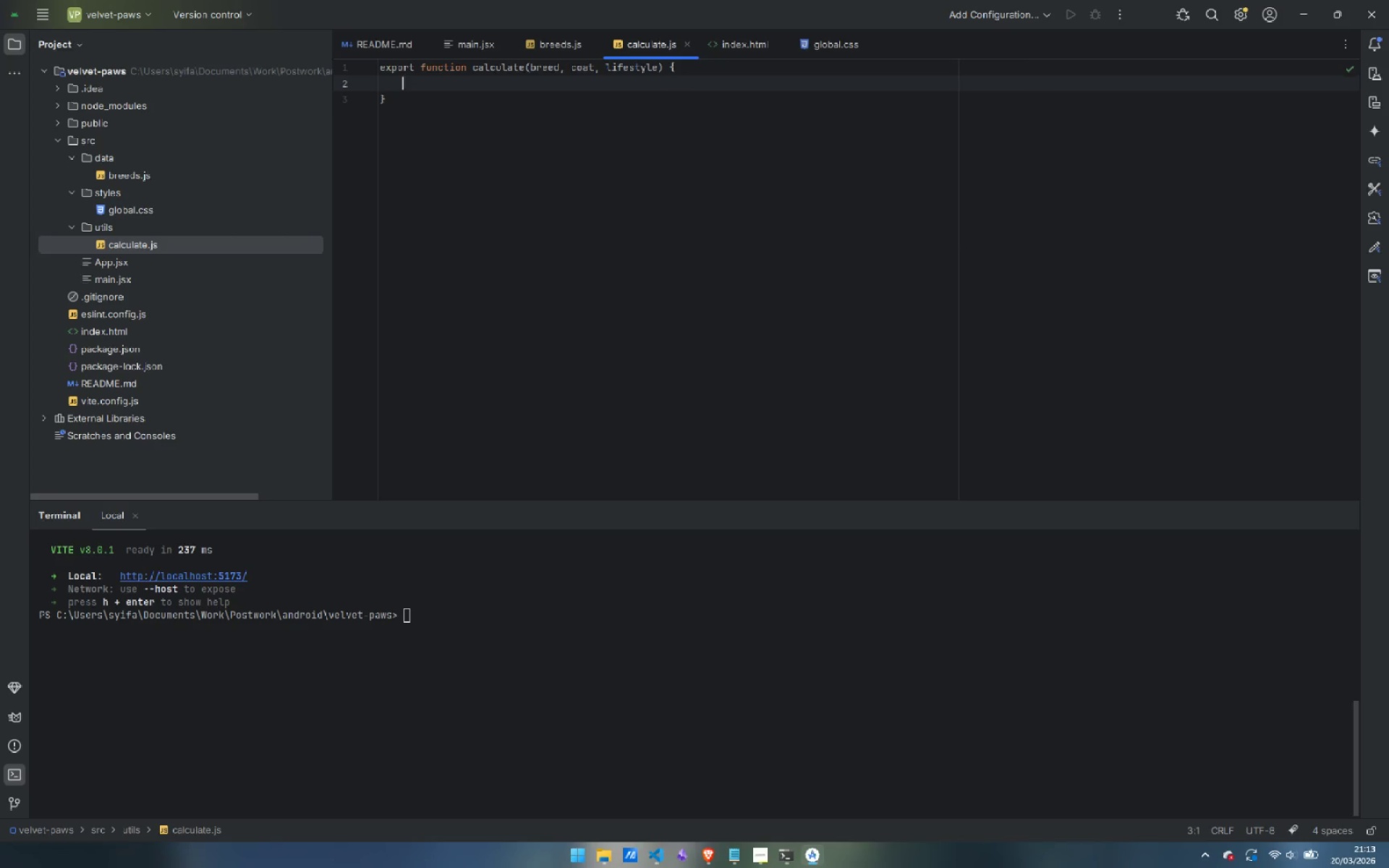 
key(Tab)
type(let {})
 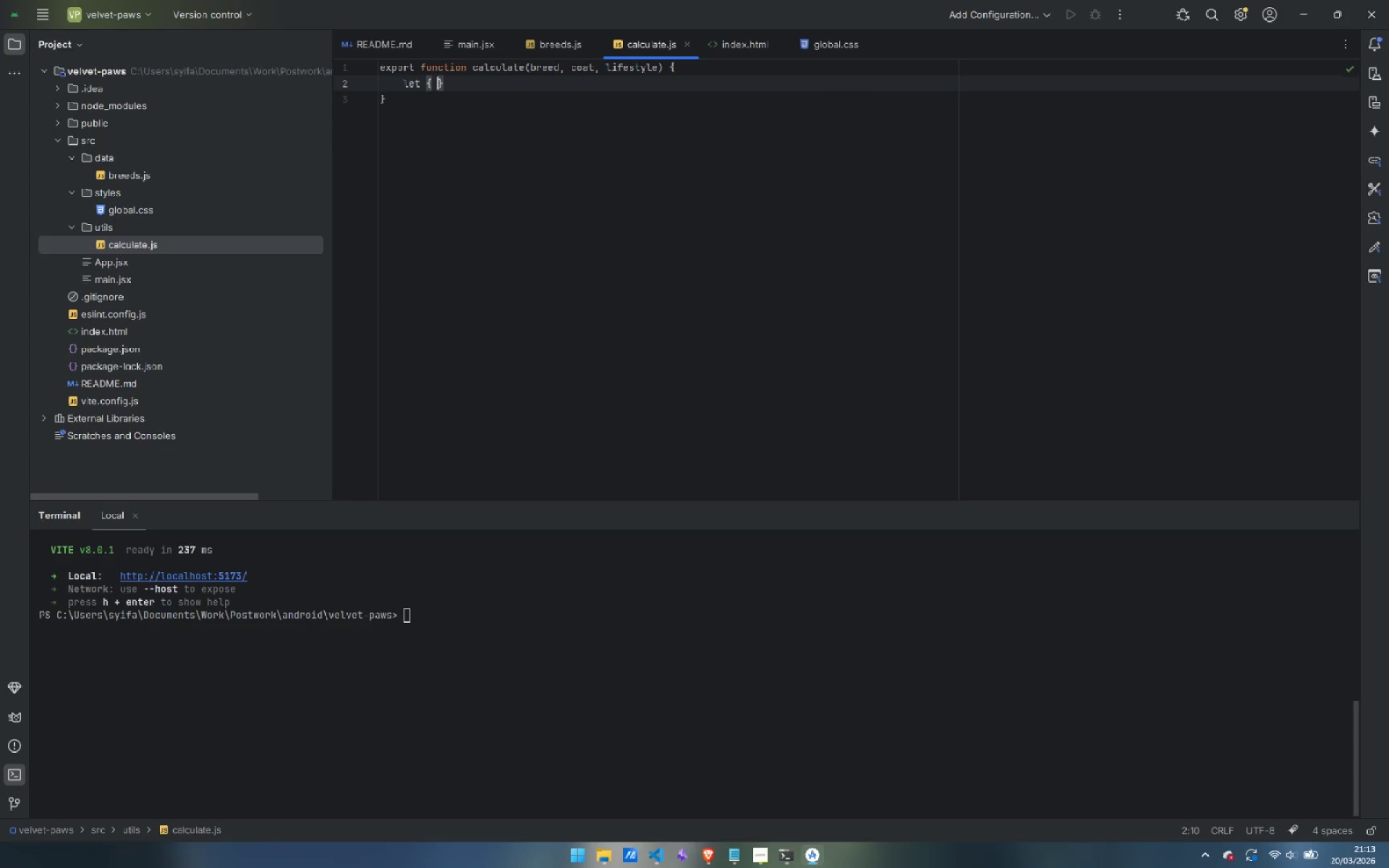 
 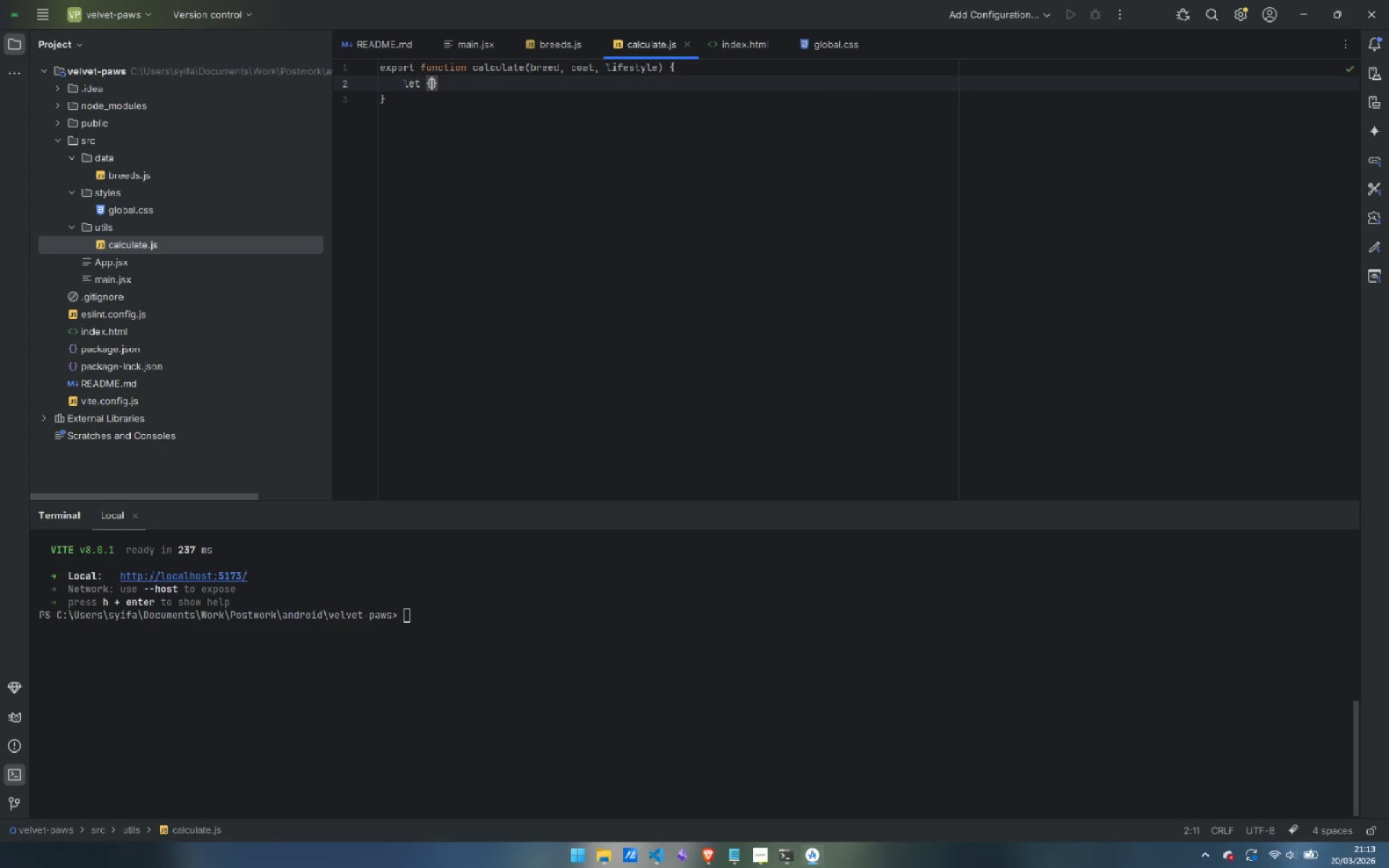 
key(ArrowLeft)
 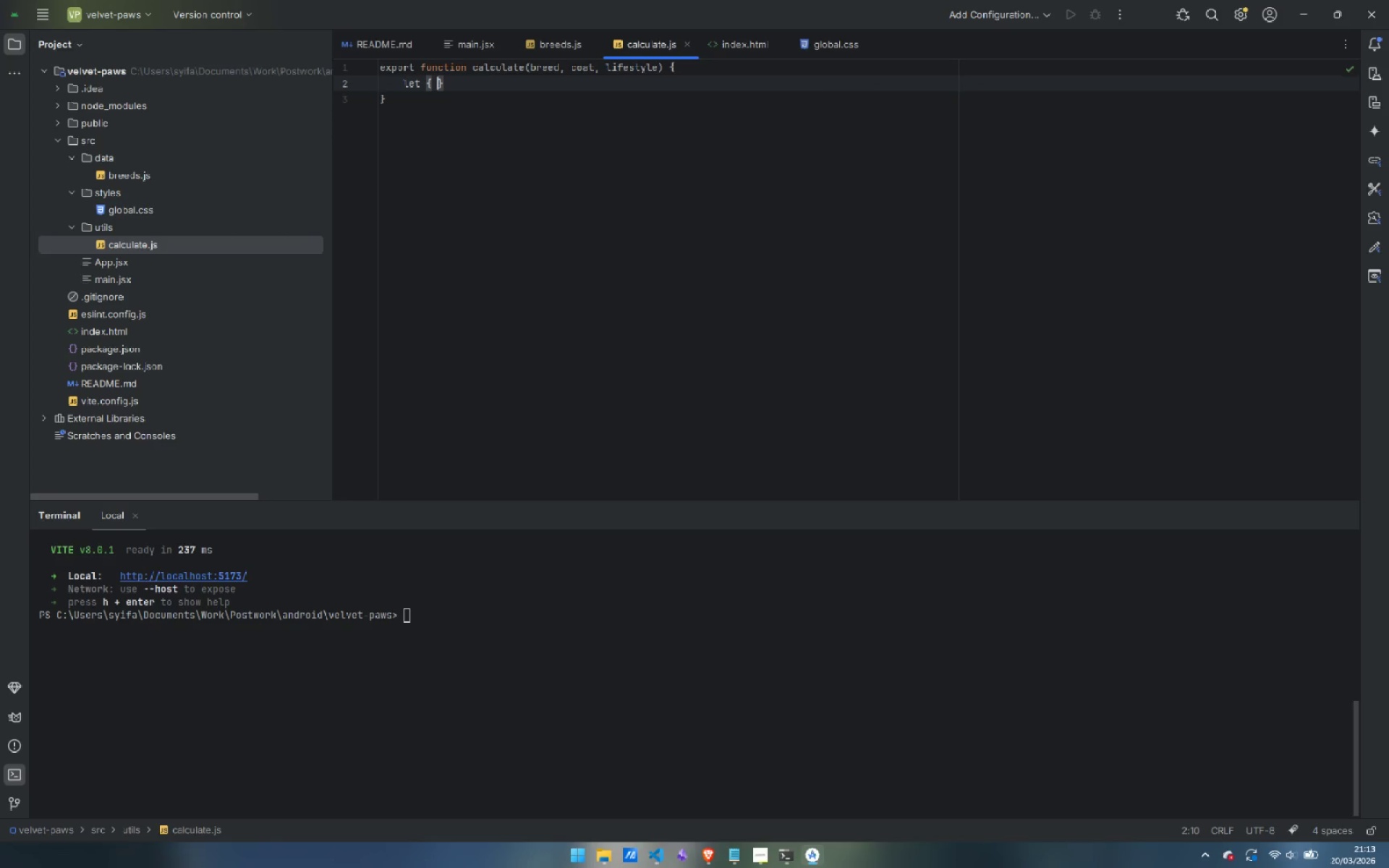 
key(Space)
 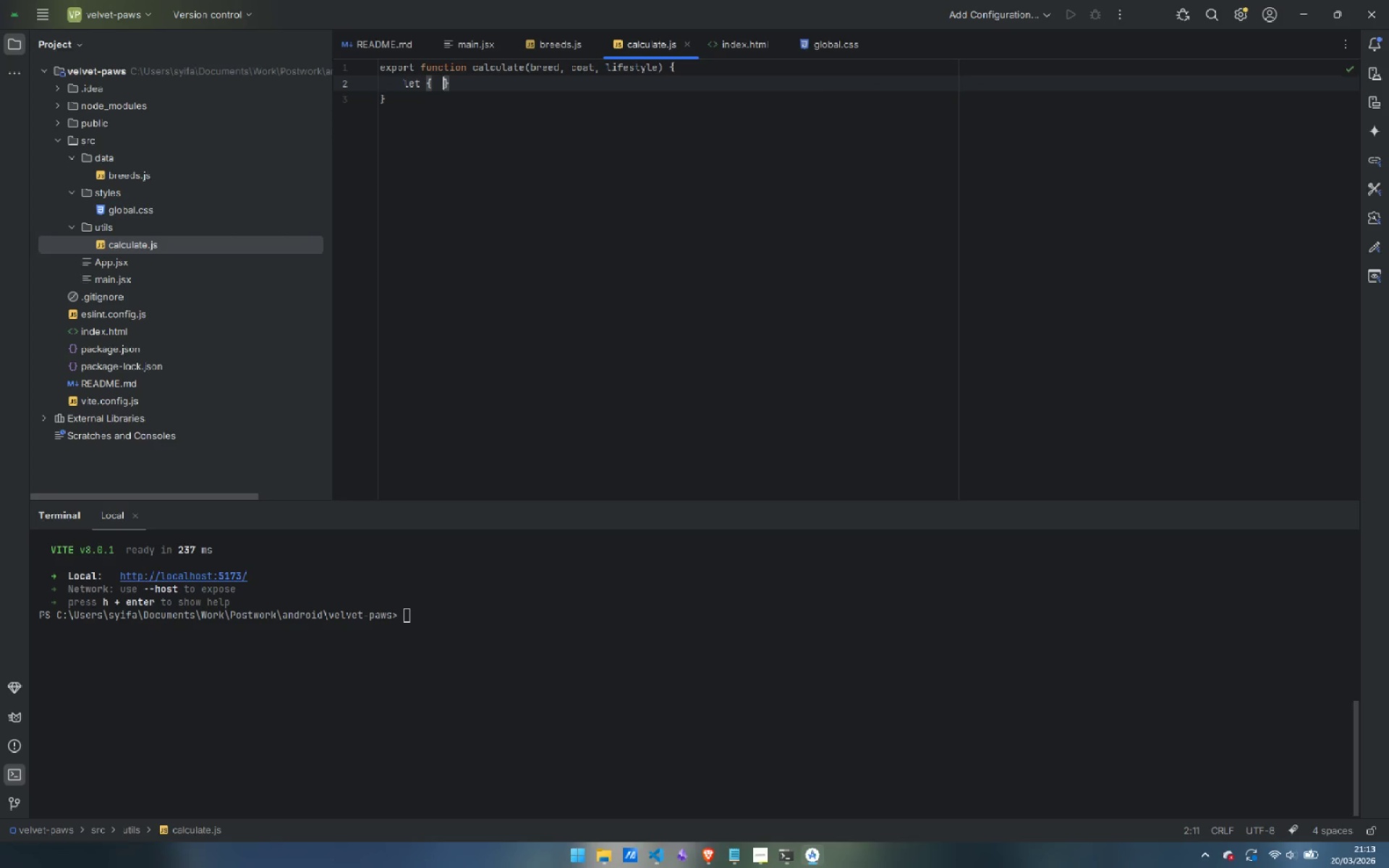 
key(Space)
 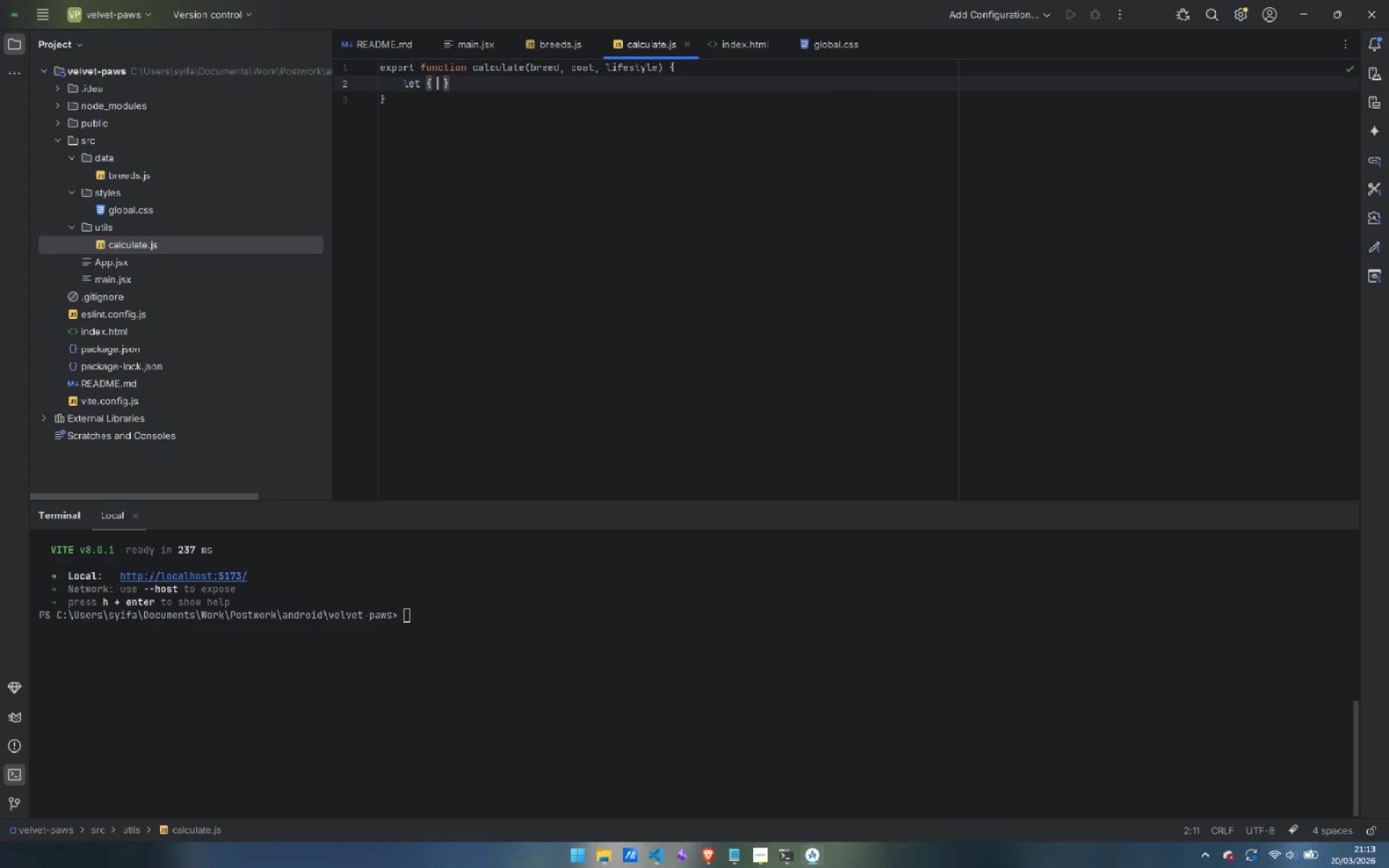 
key(ArrowLeft)
 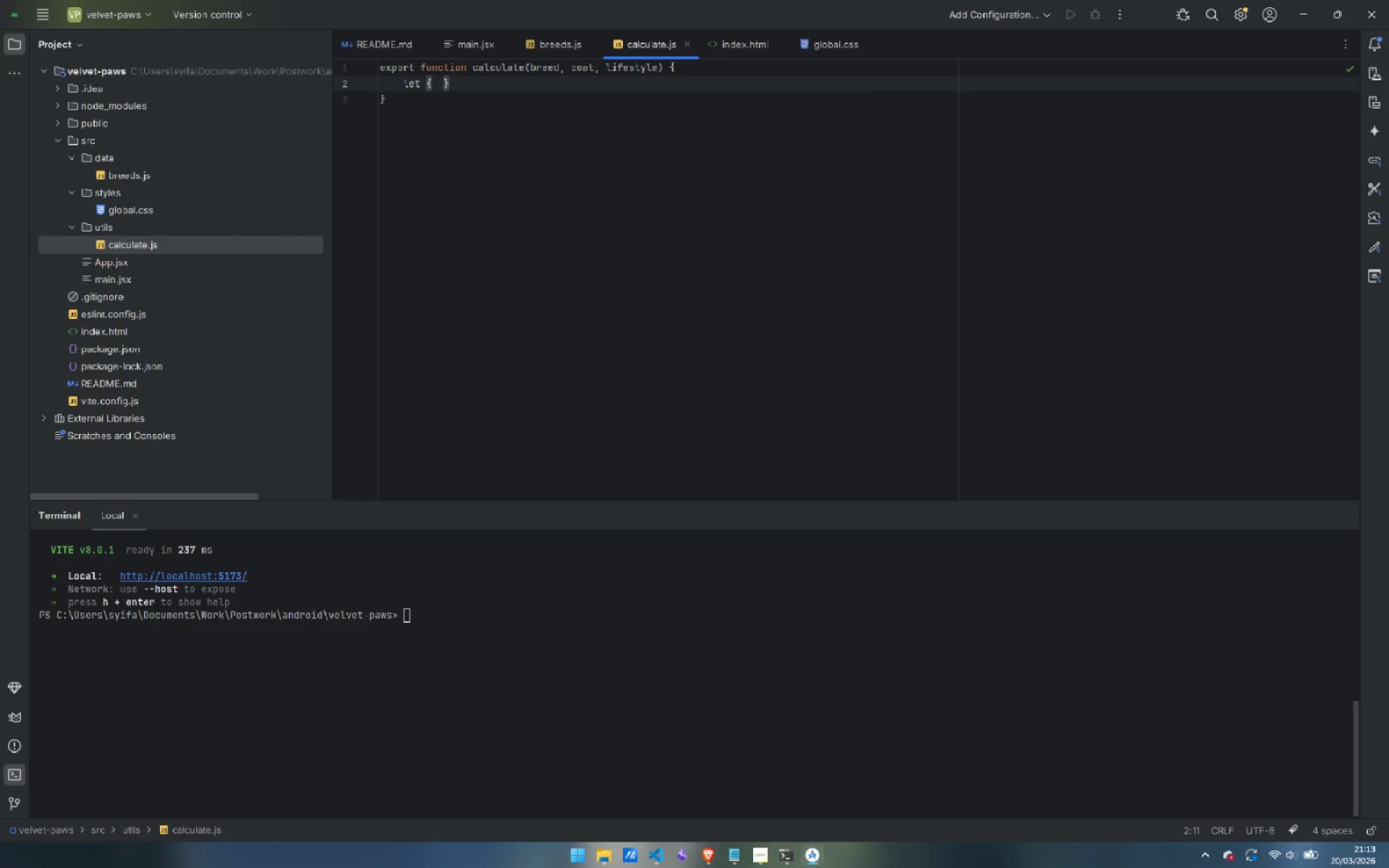 
type(interval )
key(Backspace)
type(, dic)
key(Backspace)
type(fficulty, tip)
 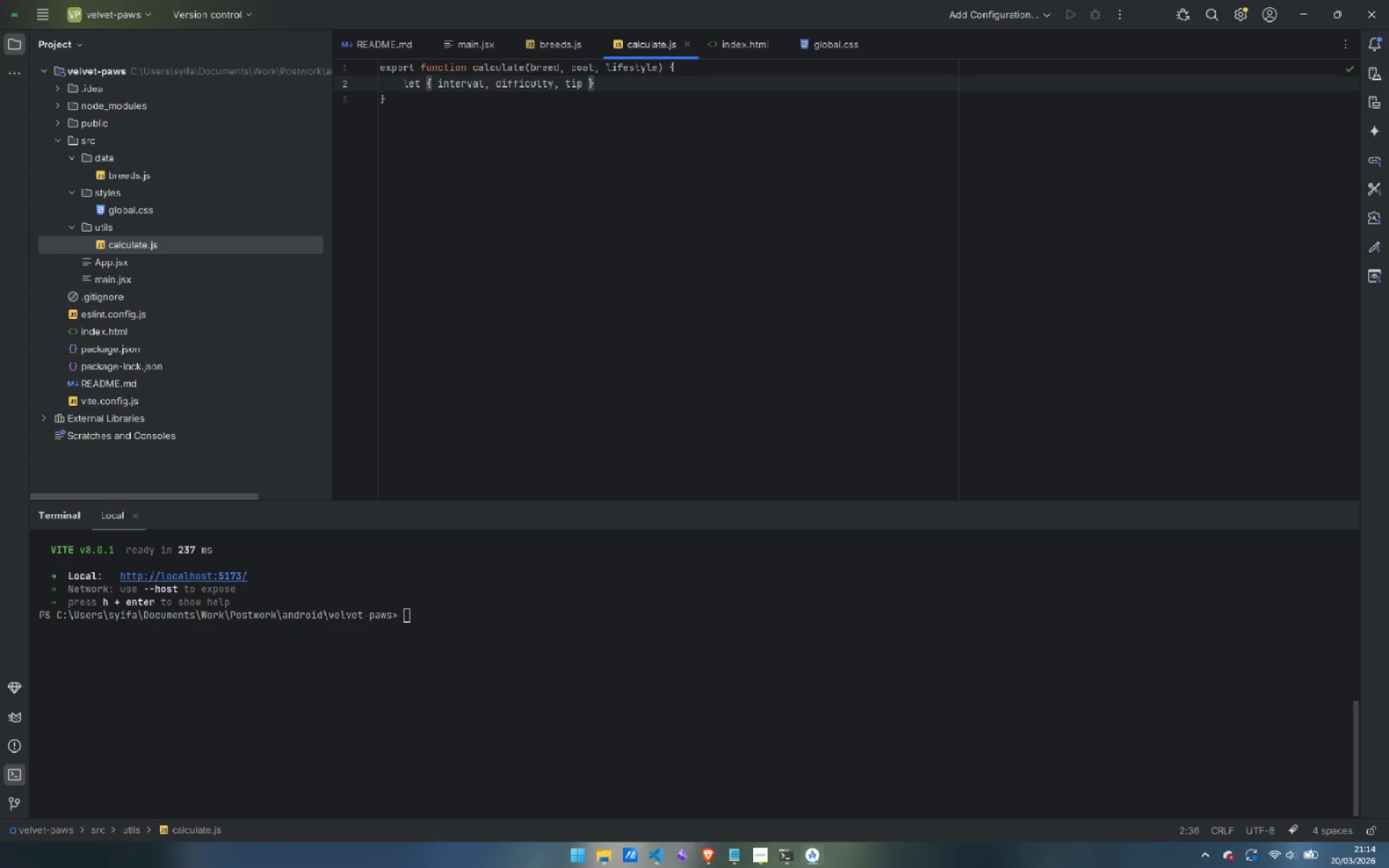 
key(ArrowRight)
 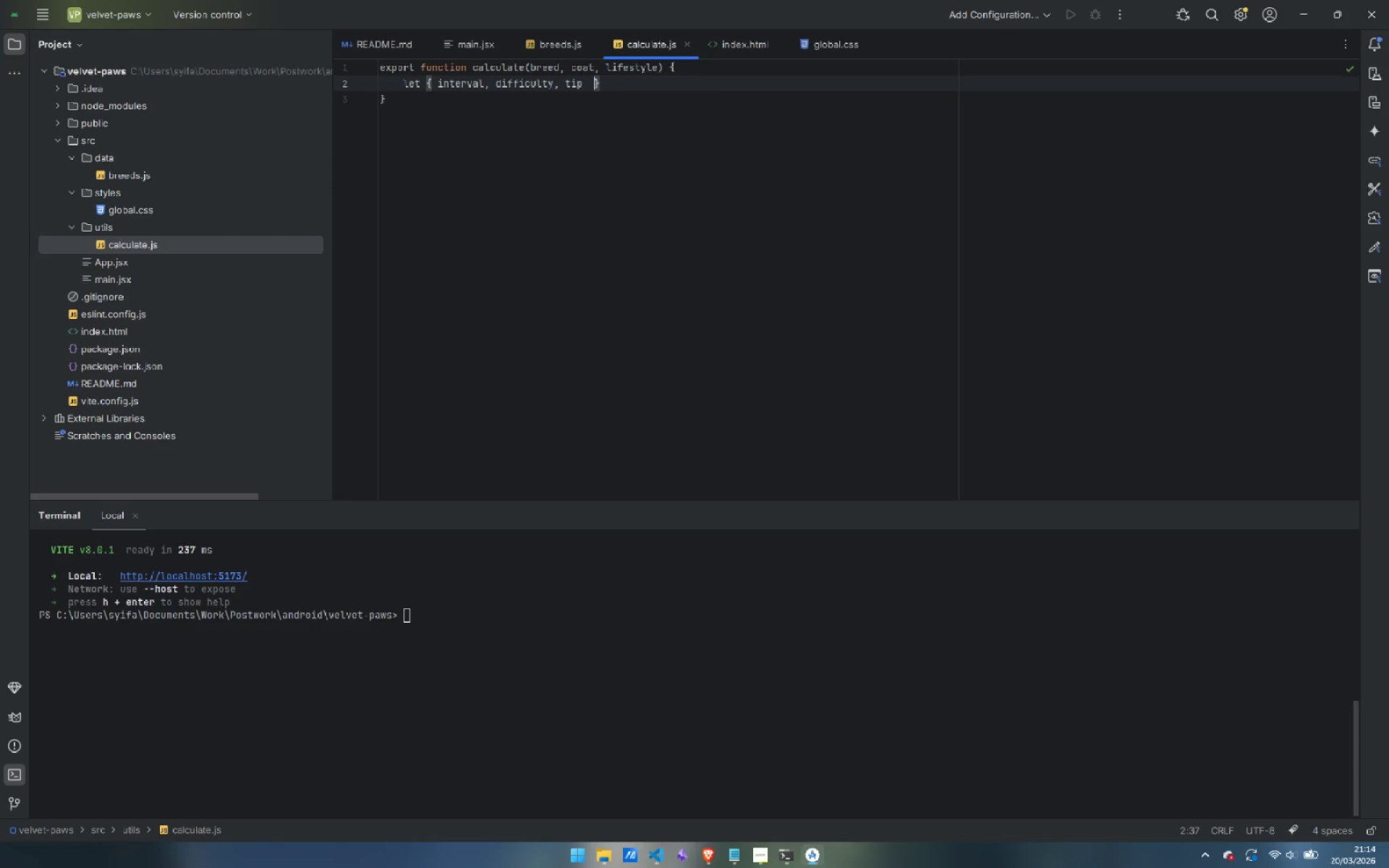 
key(Space)
 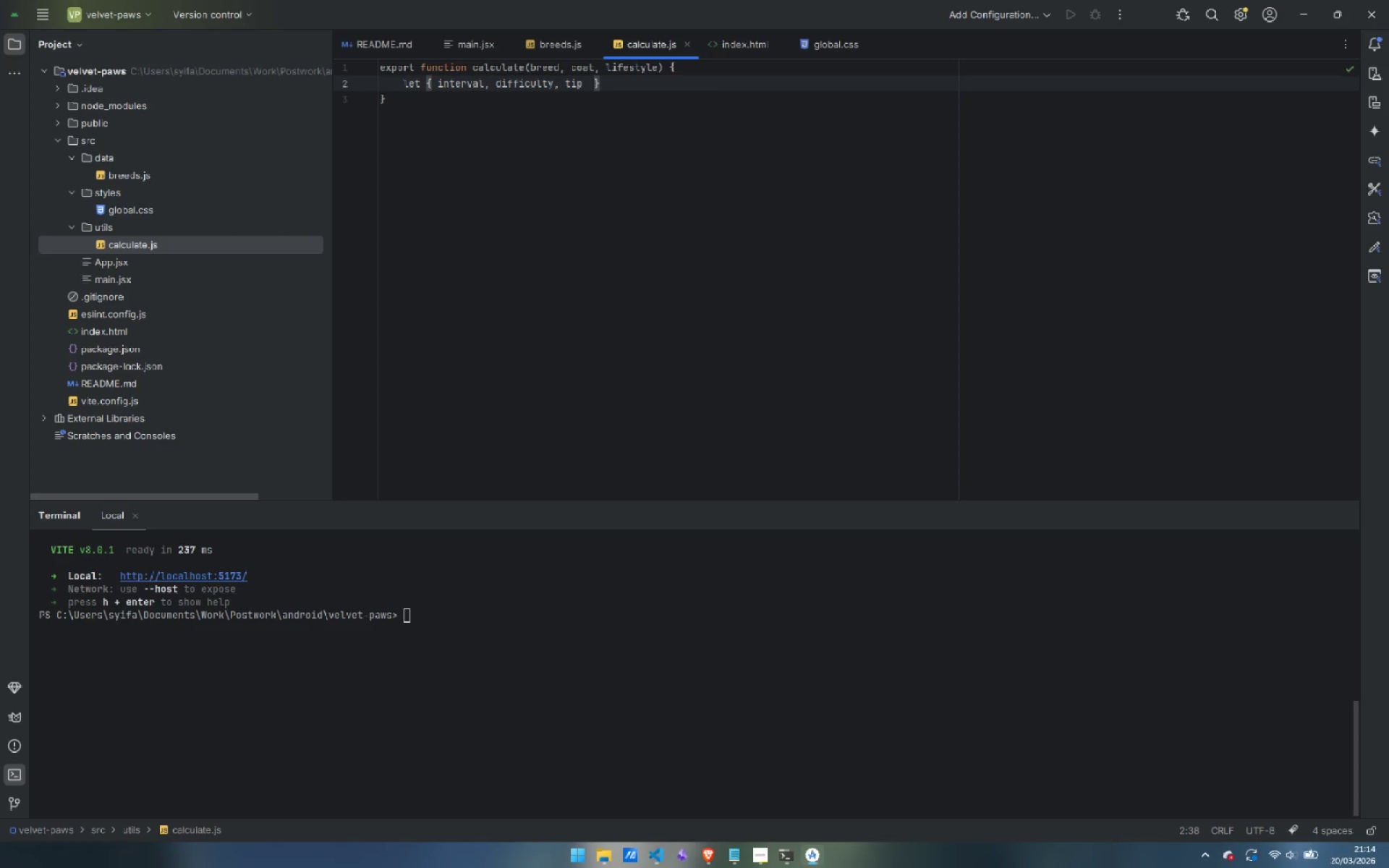 
key(Backspace)
 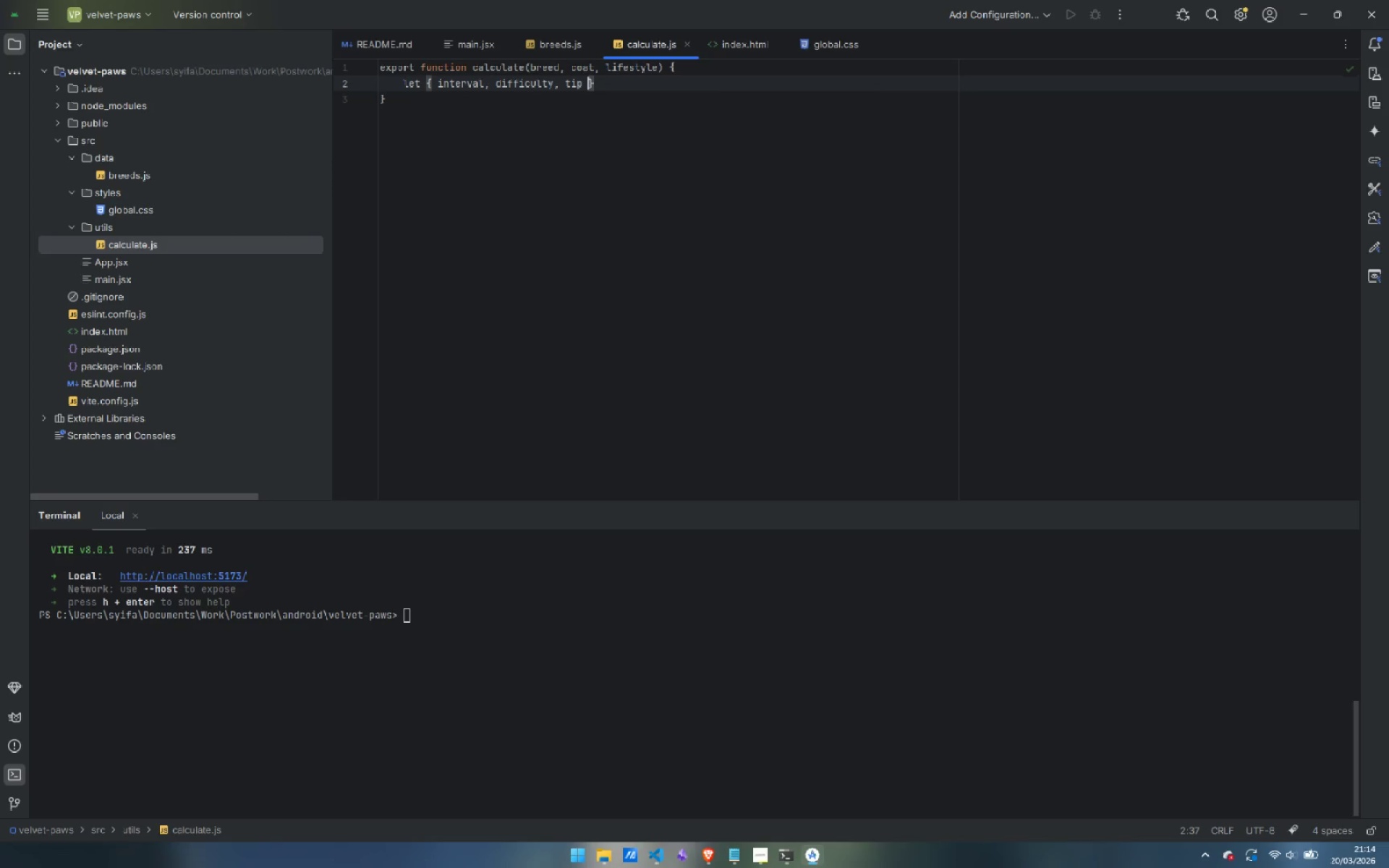 
key(ArrowRight)
 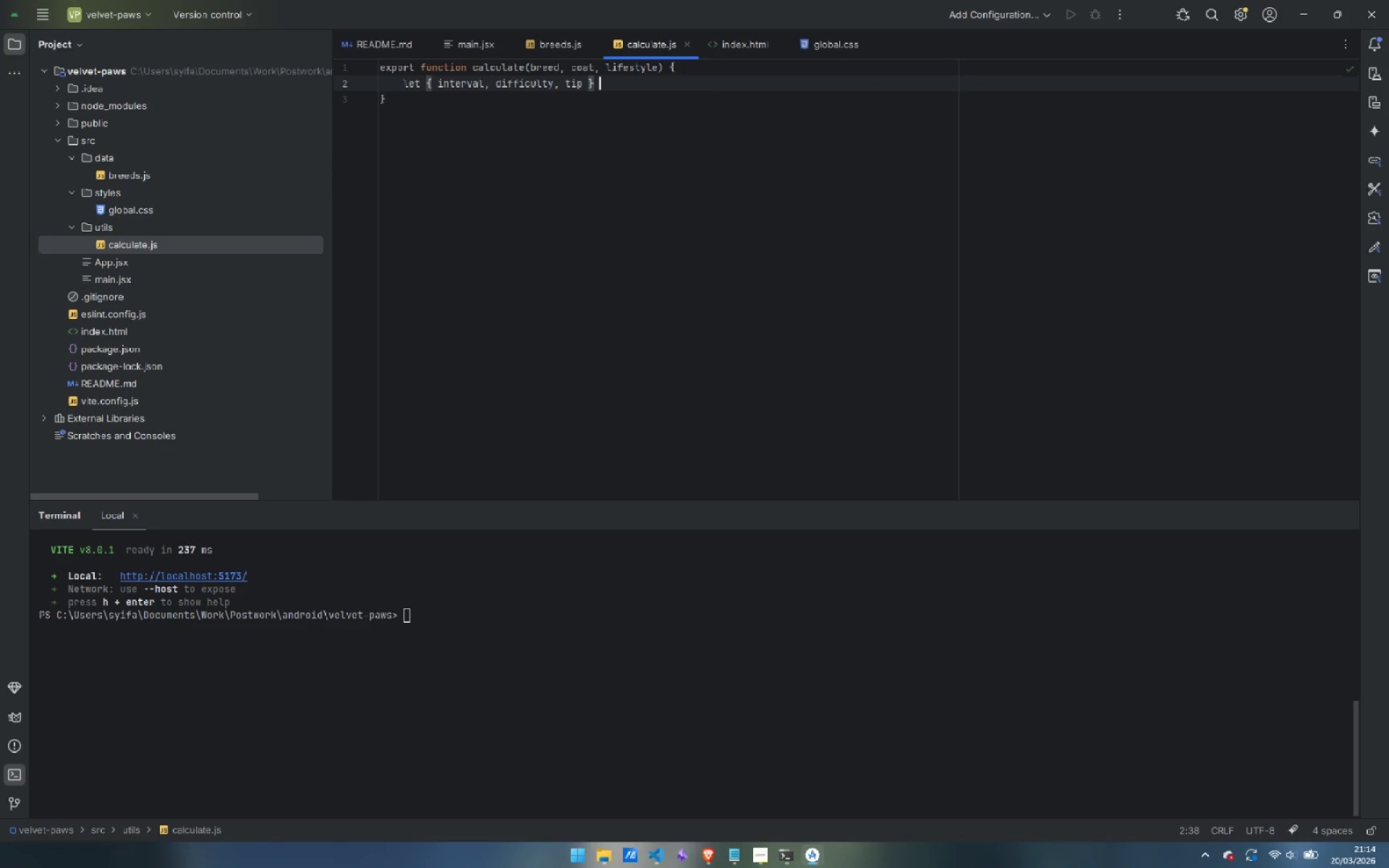 
key(Space)
 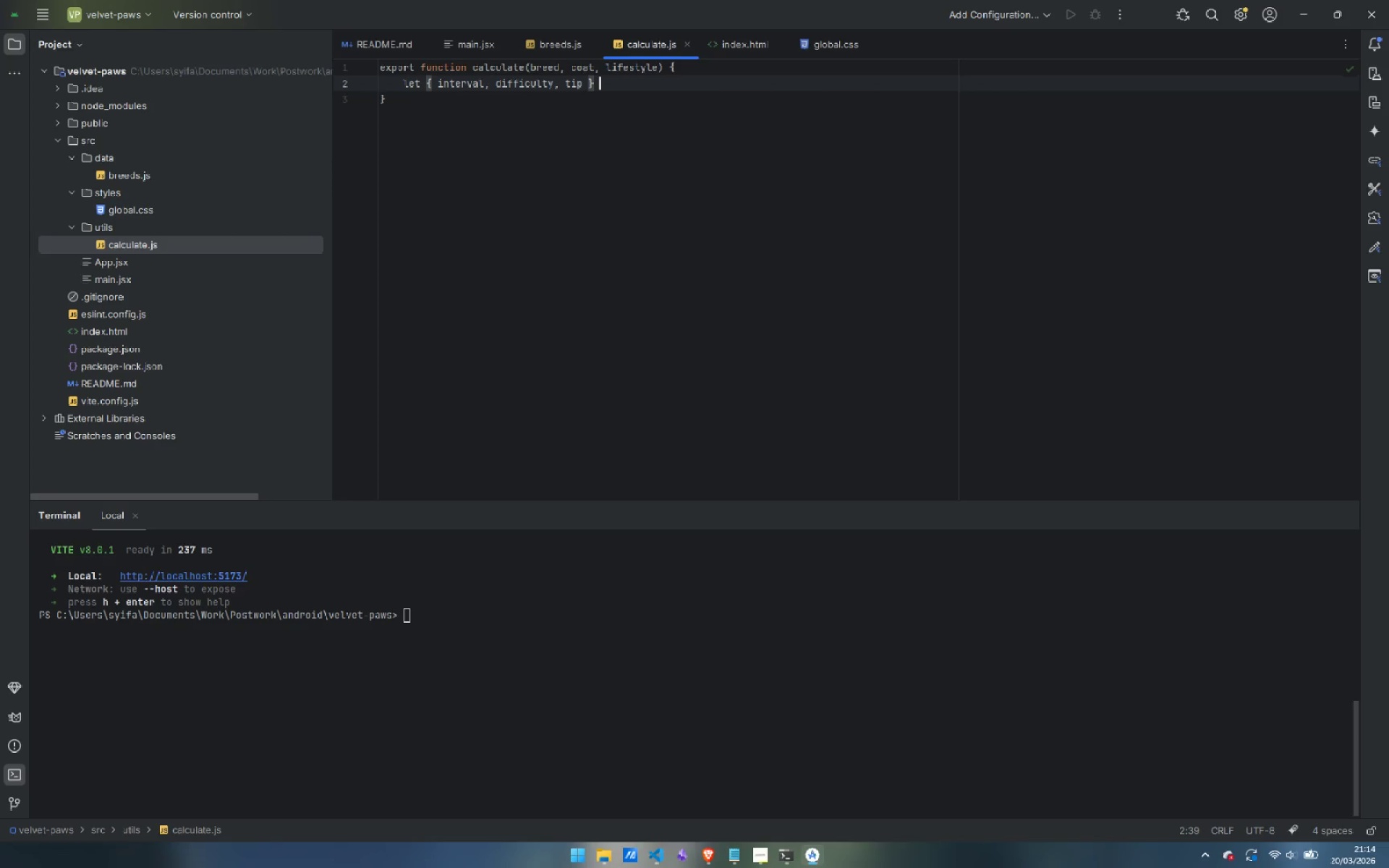 
key(Shift+Equal)
 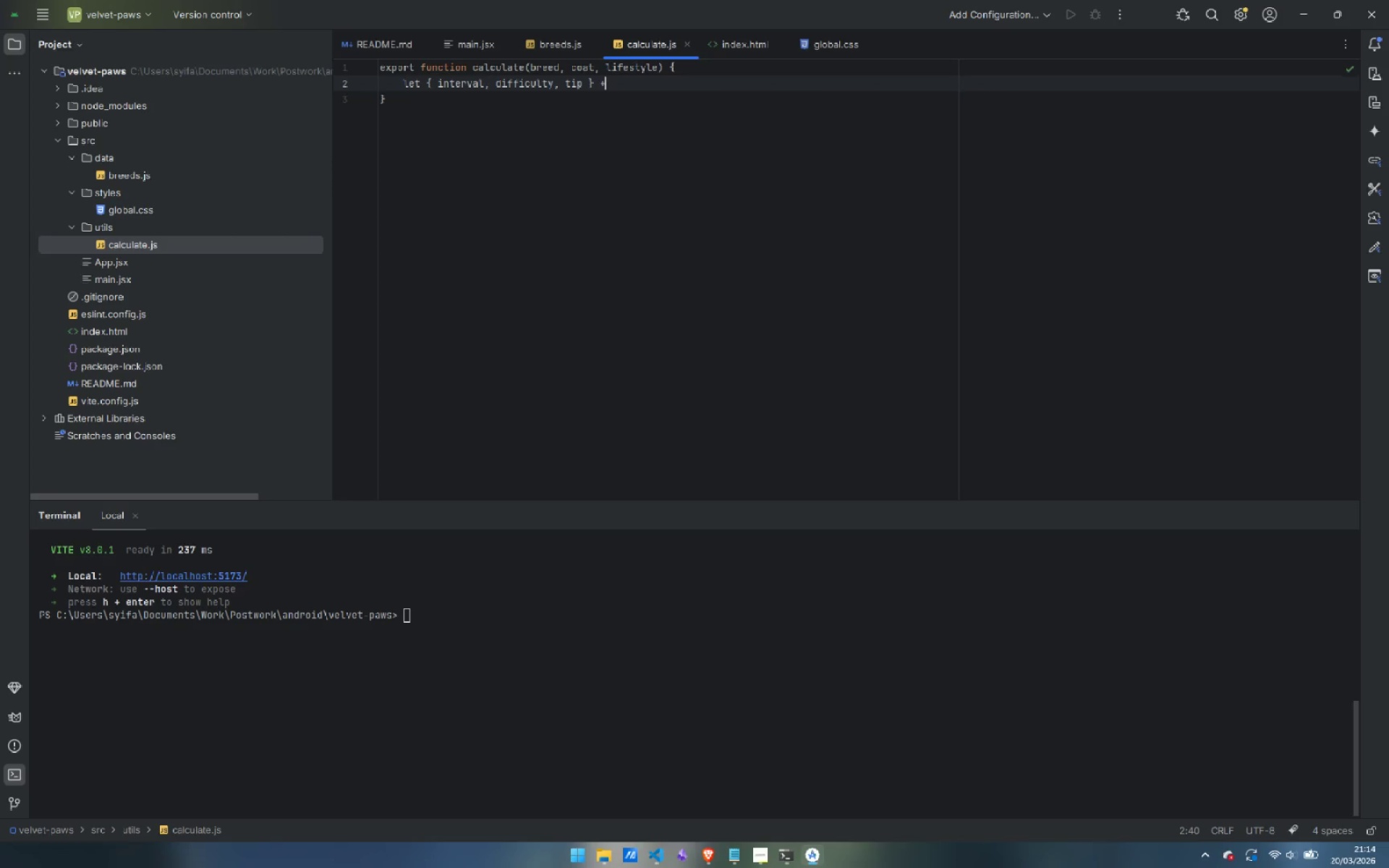 
key(Backspace)
 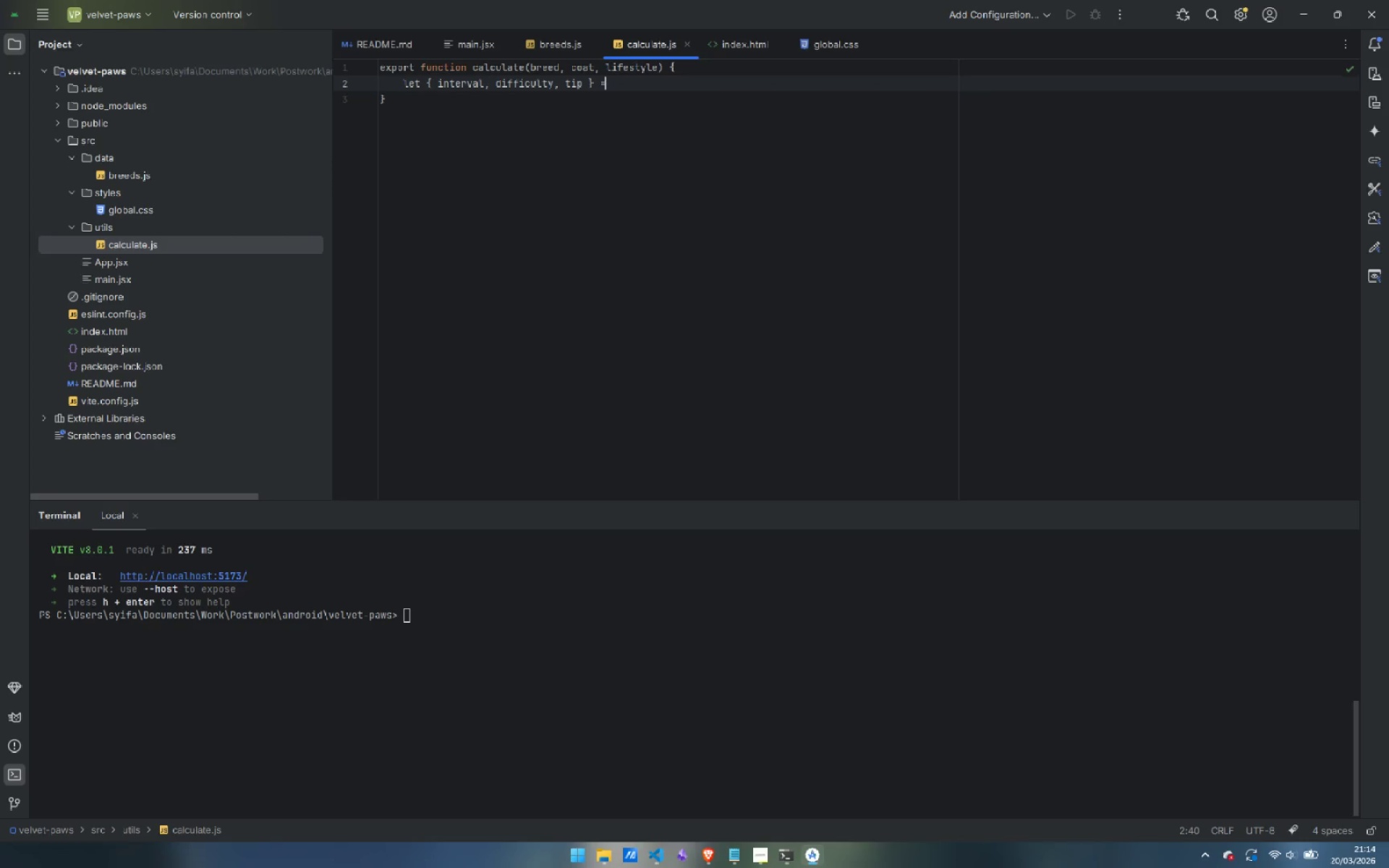 
key(Equal)
 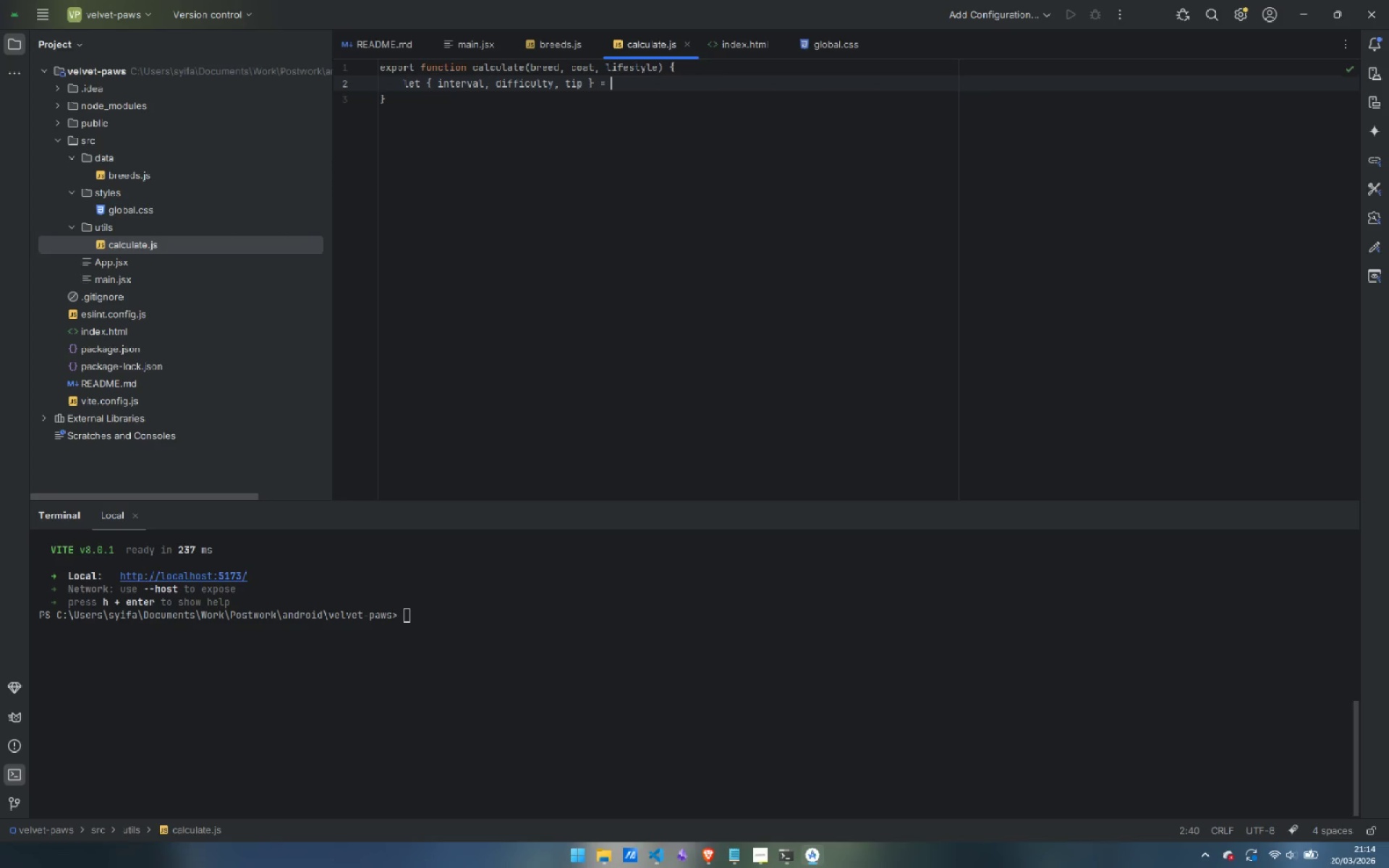 
key(Space)
 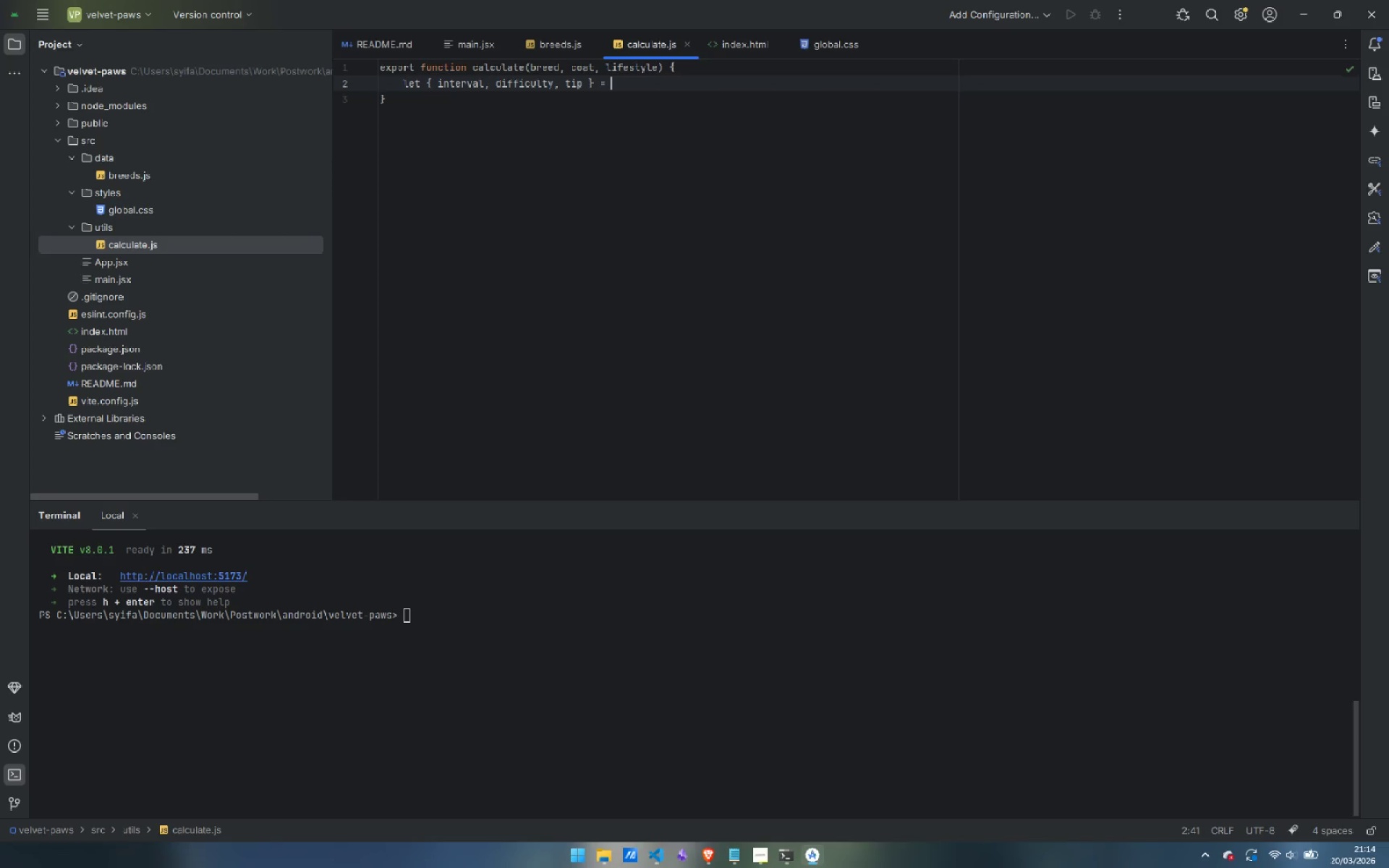 
type(breed)
 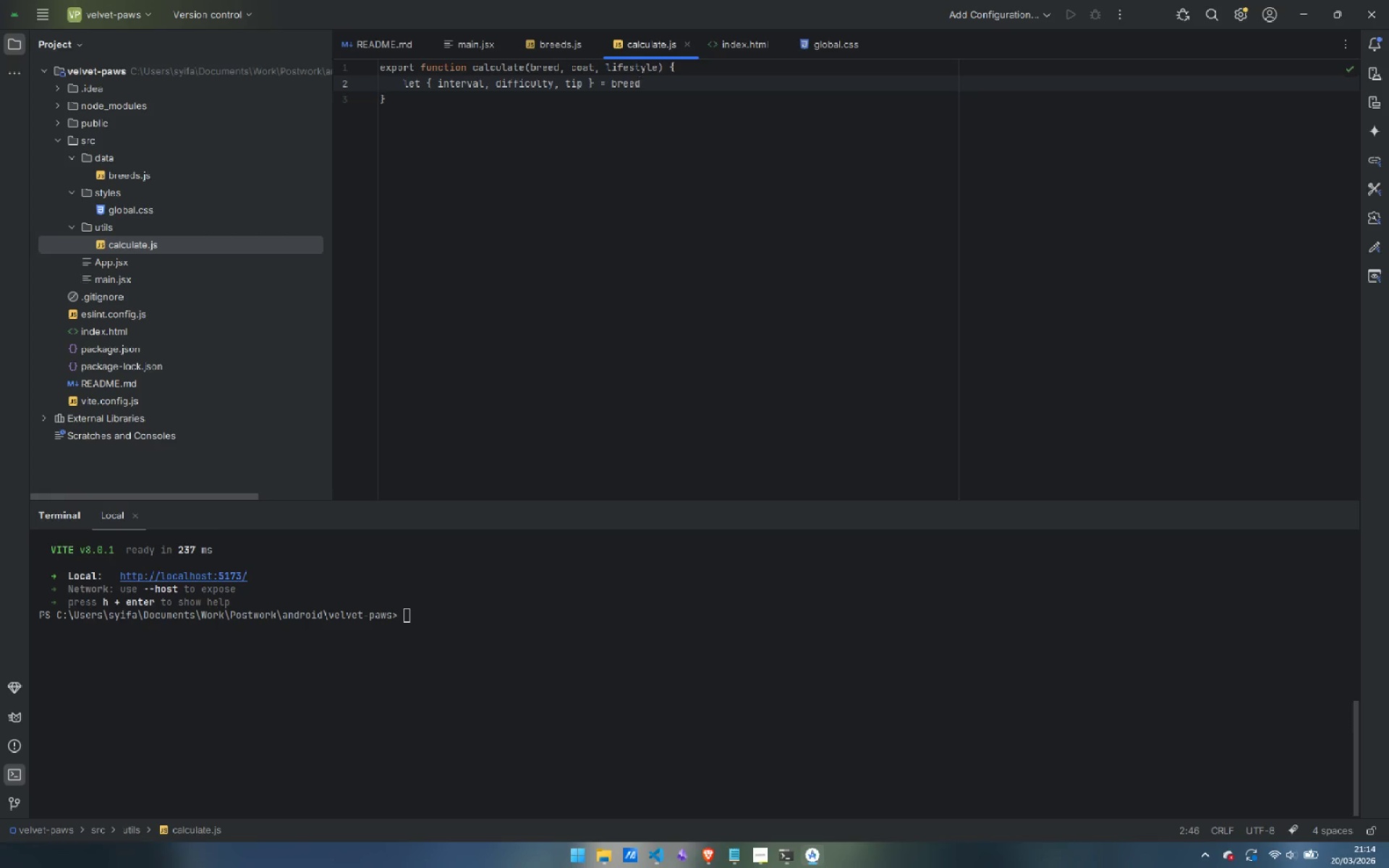 
key(Enter)
 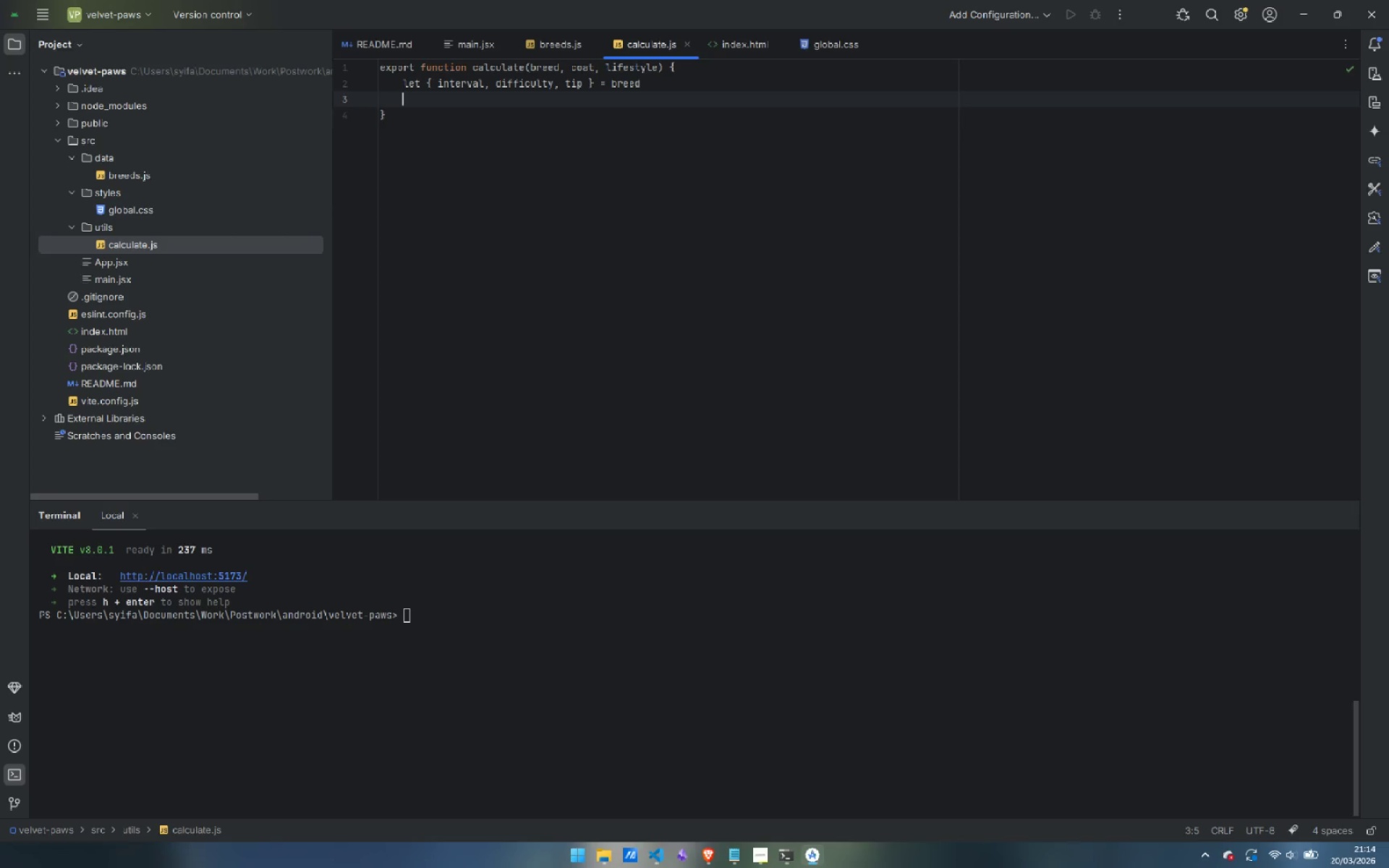 
key(Enter)
 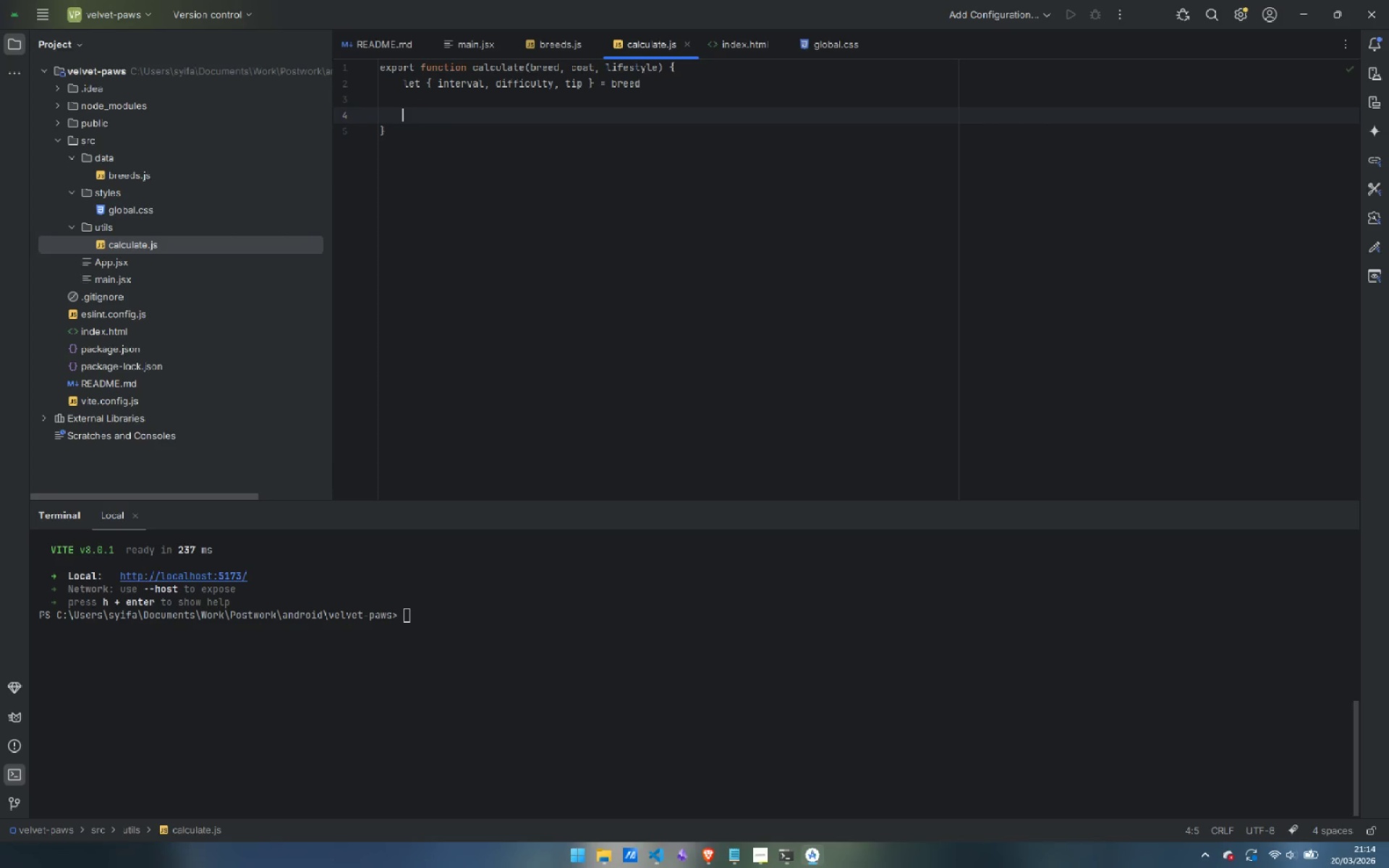 
key(ArrowUp)
 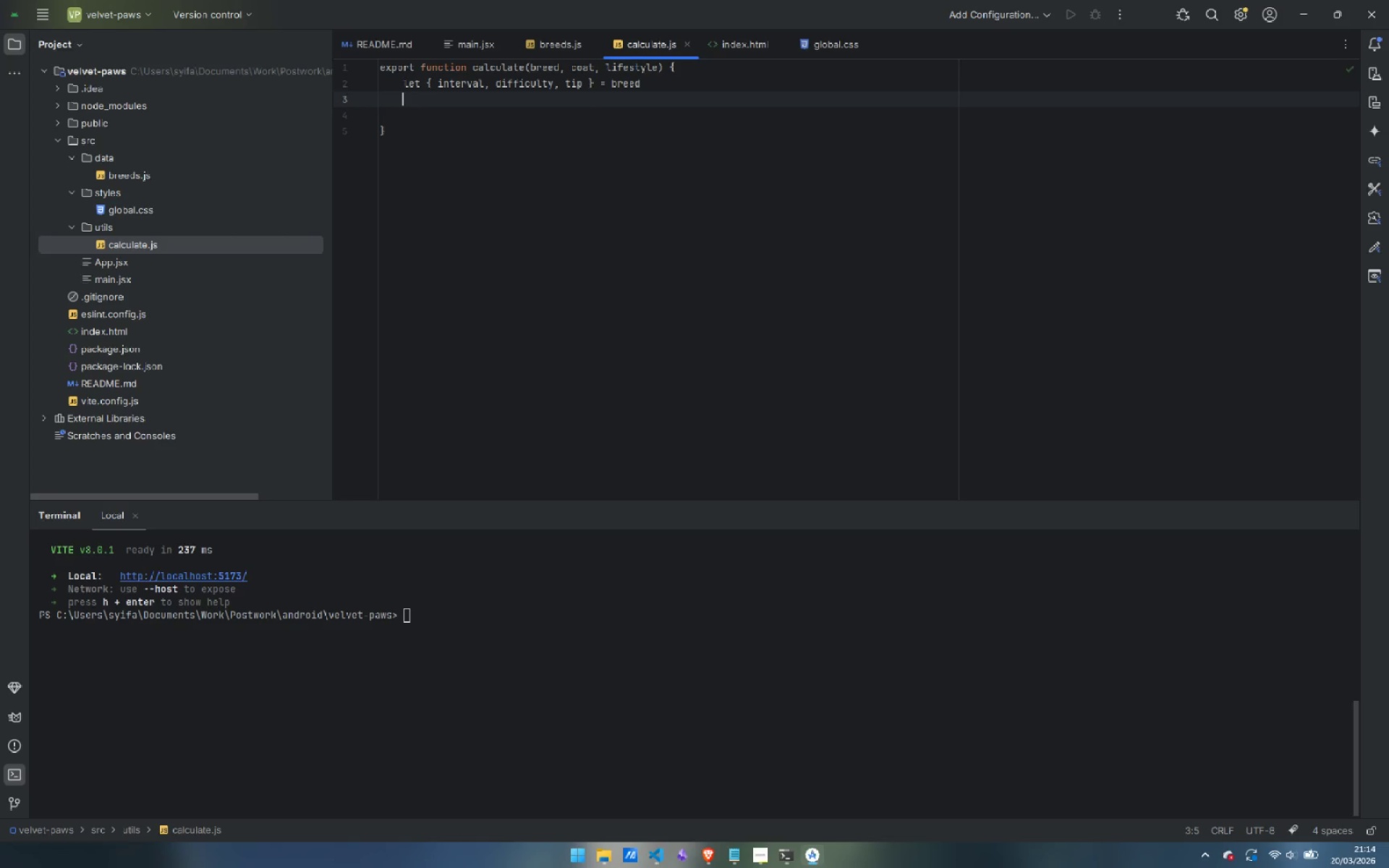 
key(ArrowUp)
 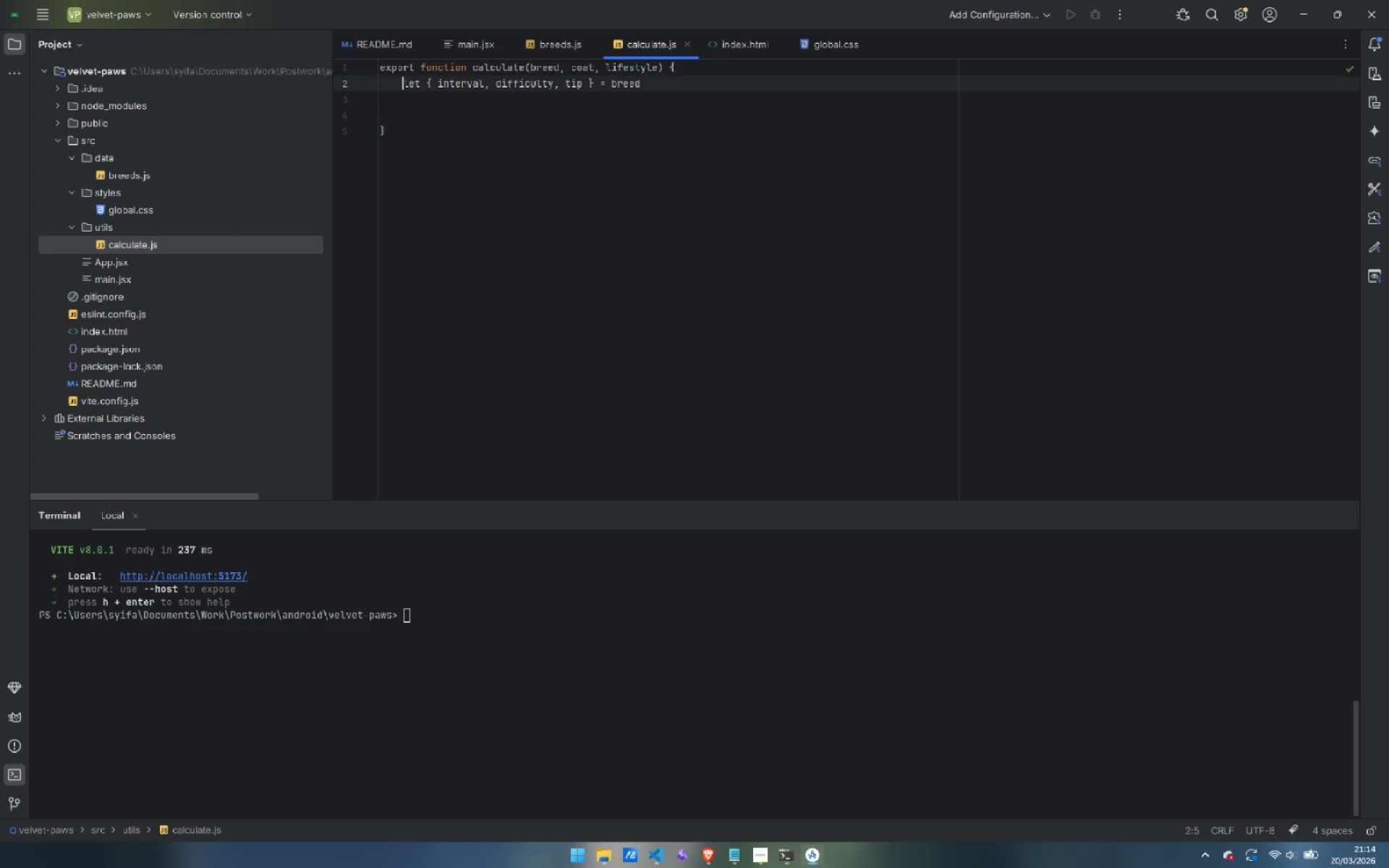 
key(ArrowUp)
 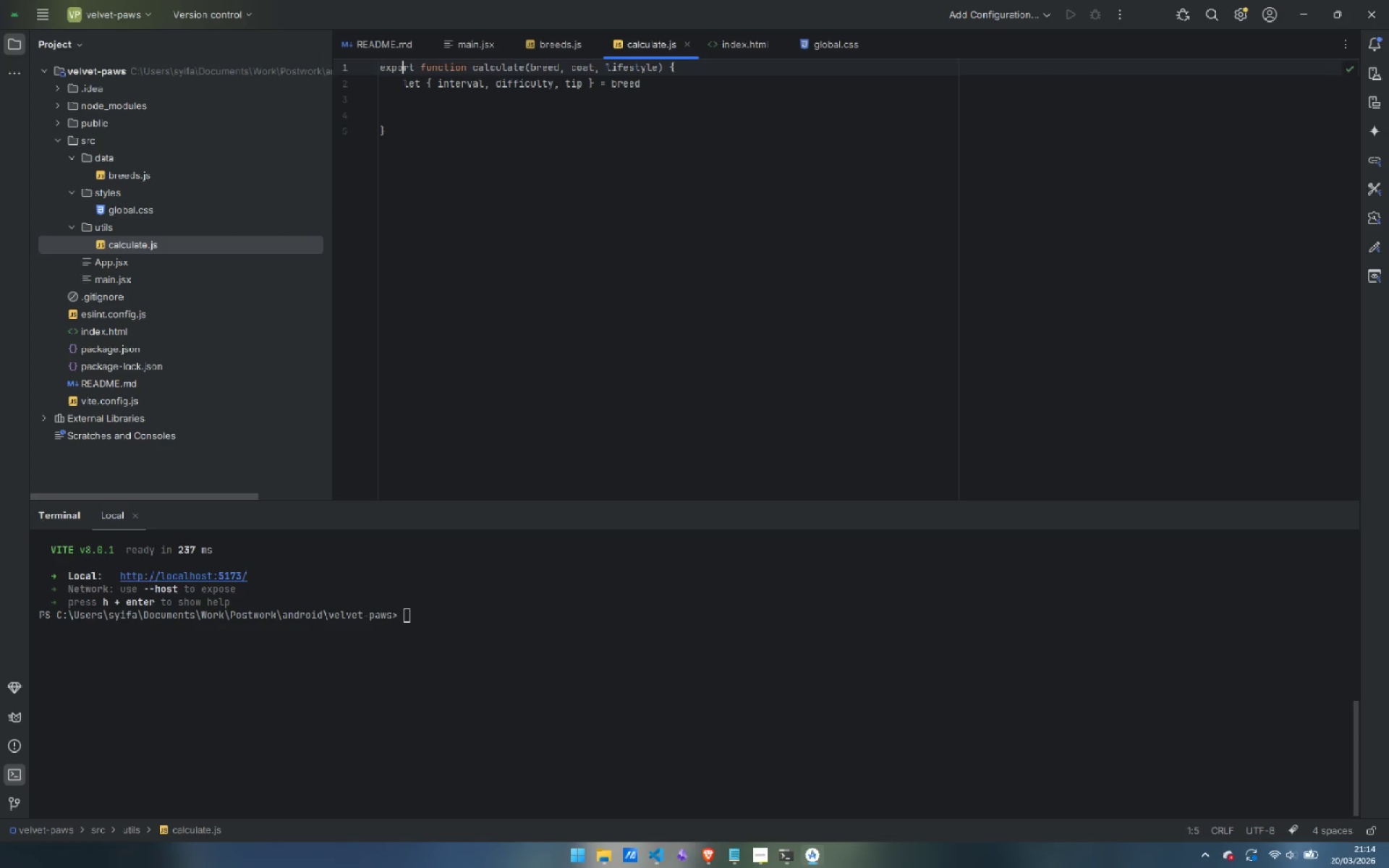 
key(Control+ArrowLeft)
 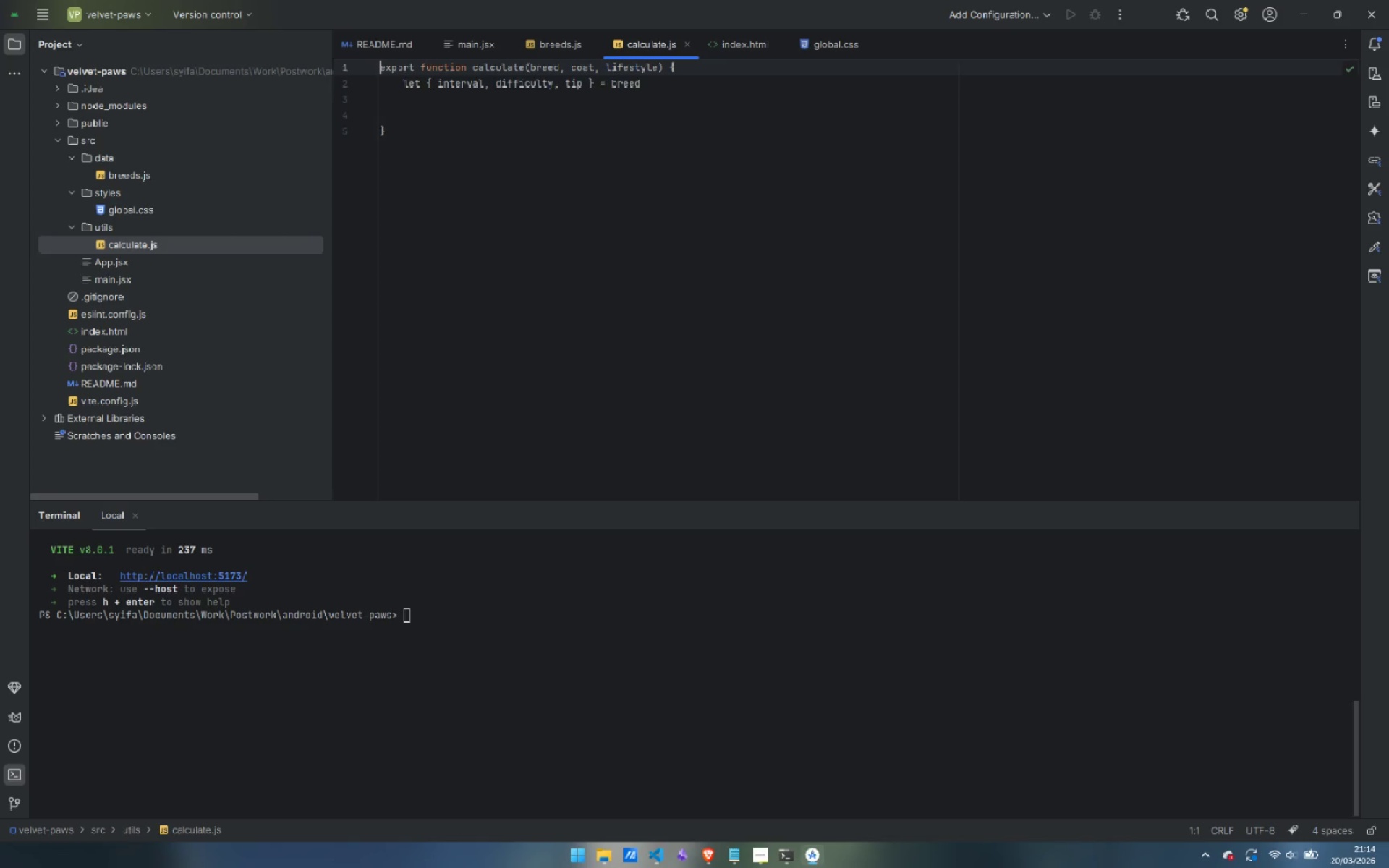 
key(Enter)
 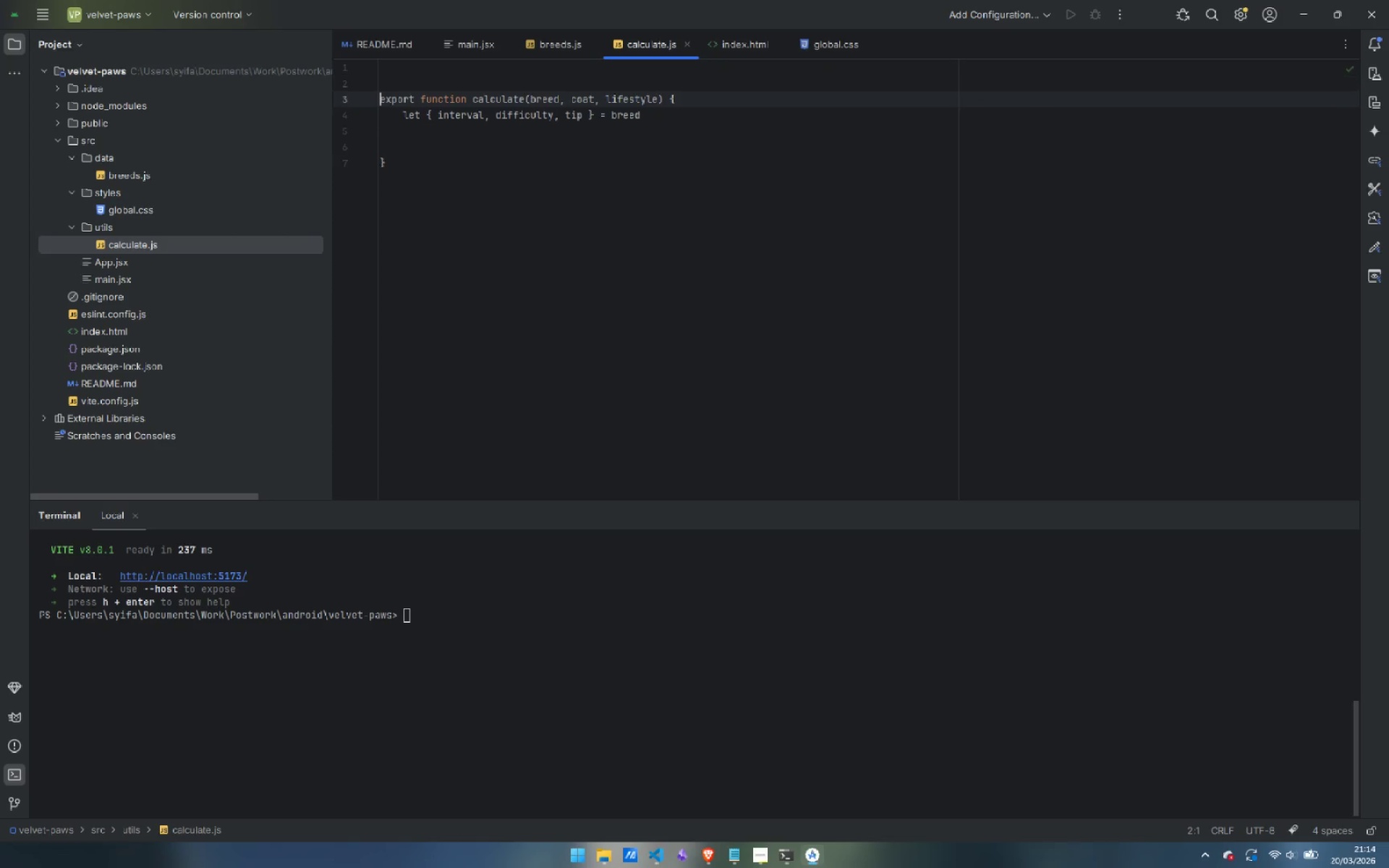 
key(Enter)
 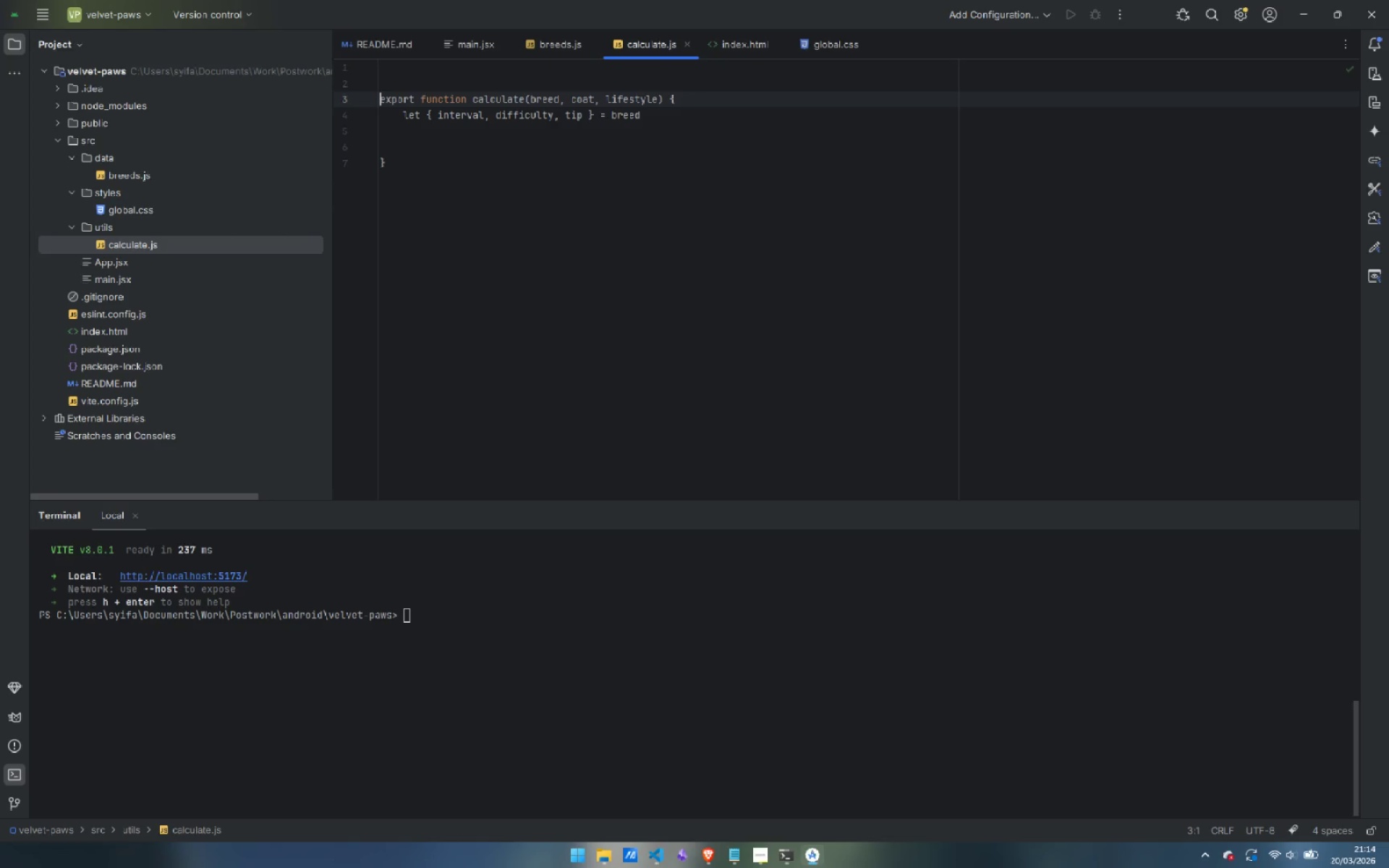 
key(ArrowUp)
 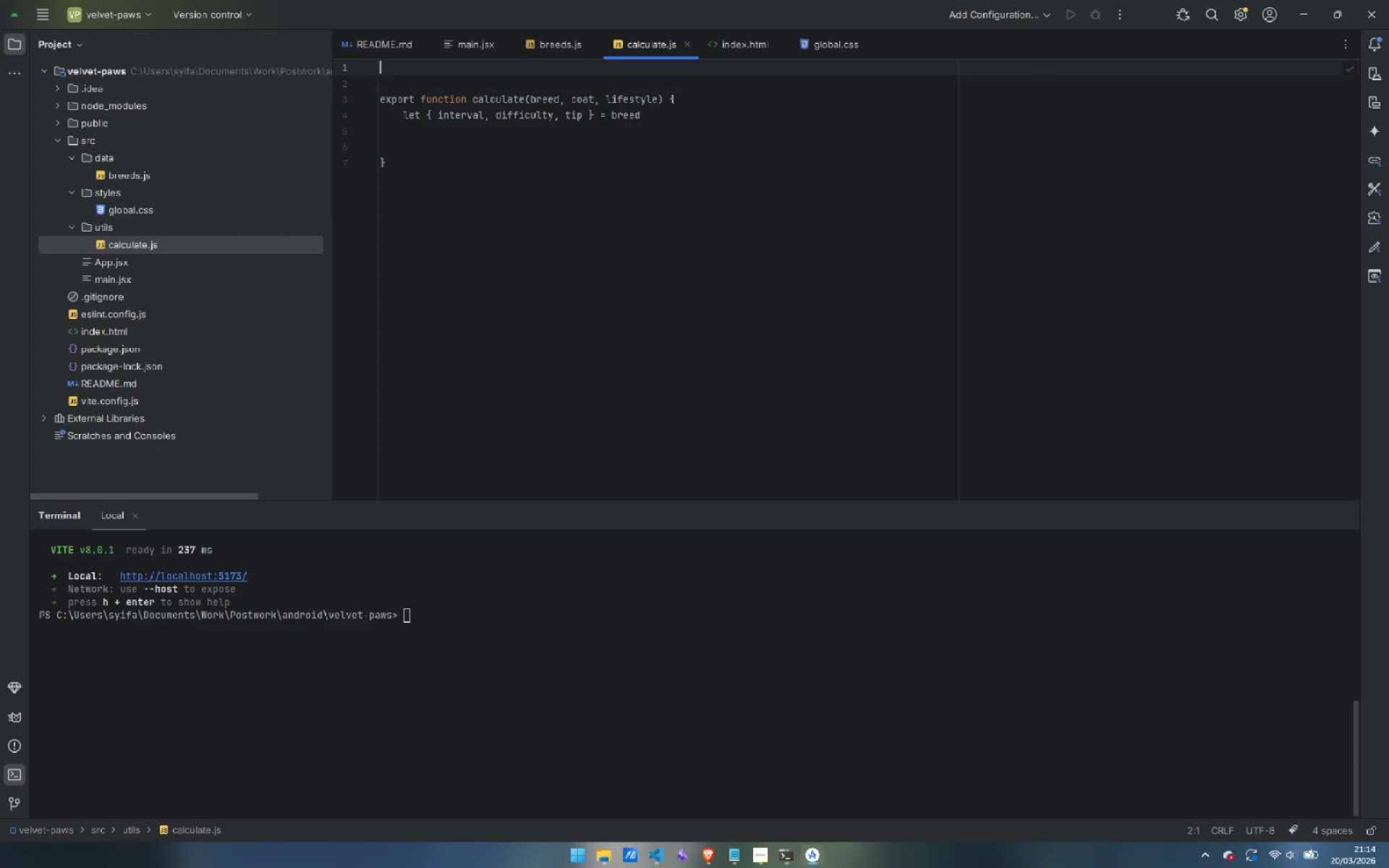 
key(ArrowUp)
 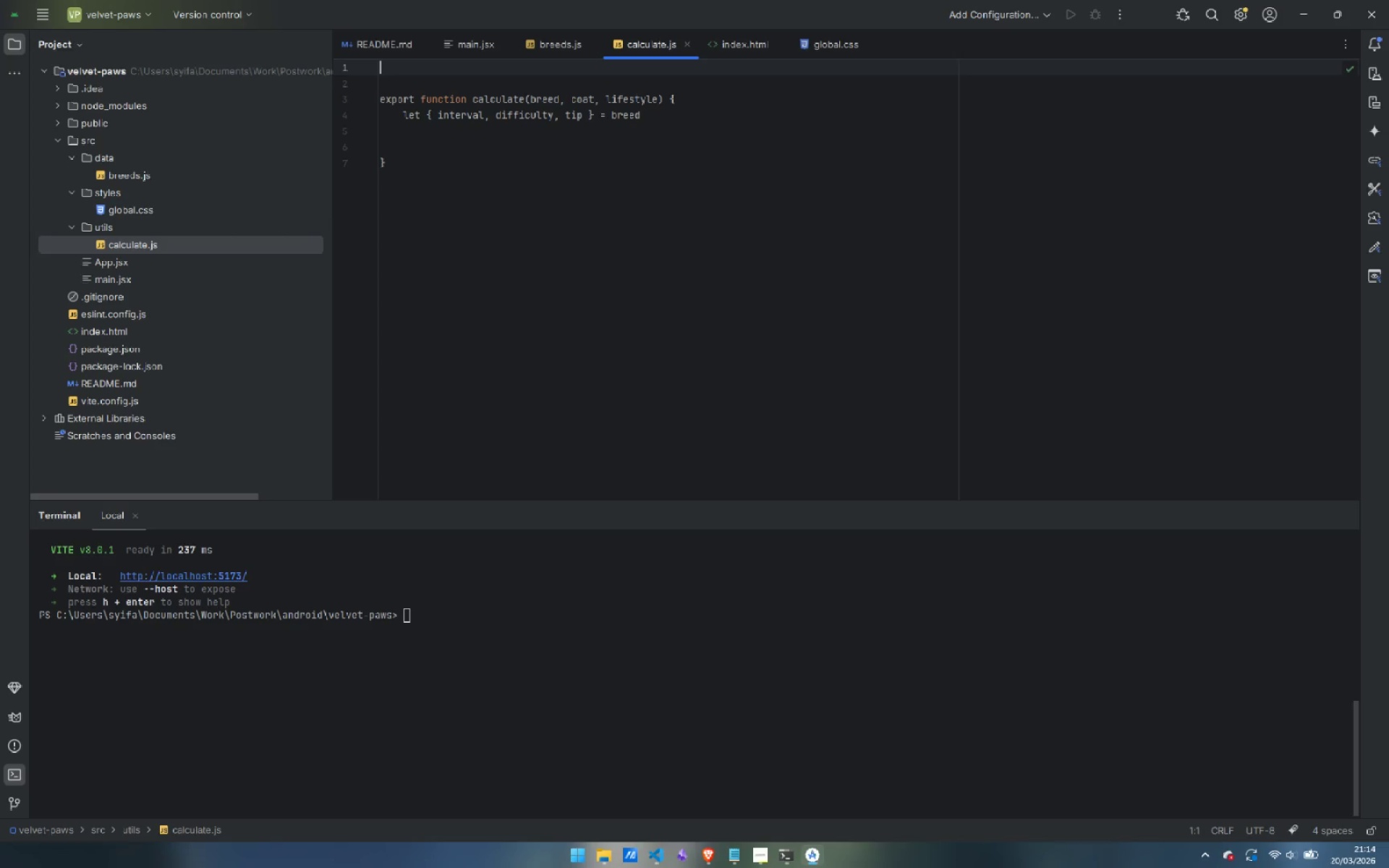 
wait(7.05)
 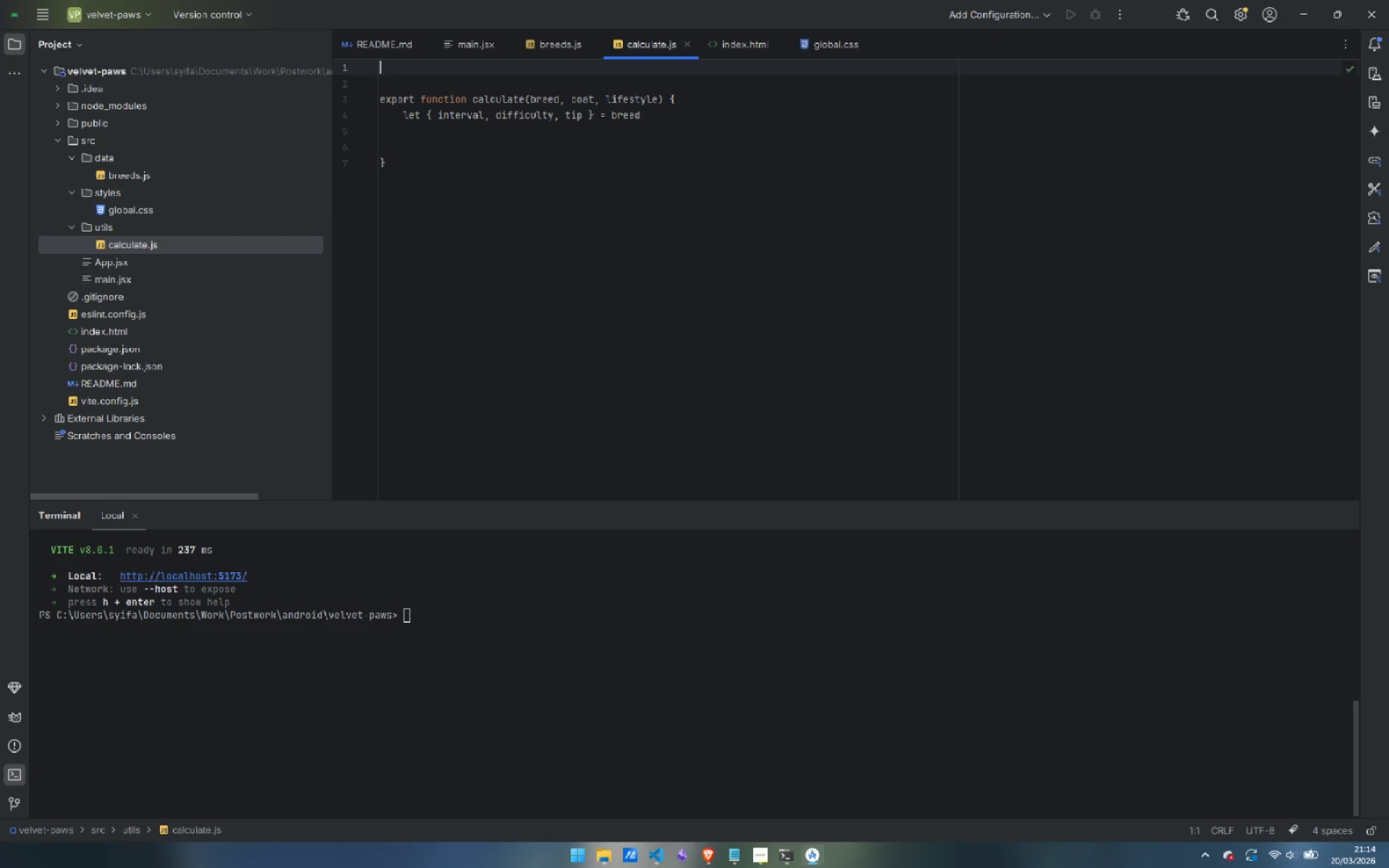 
key(ArrowDown)
 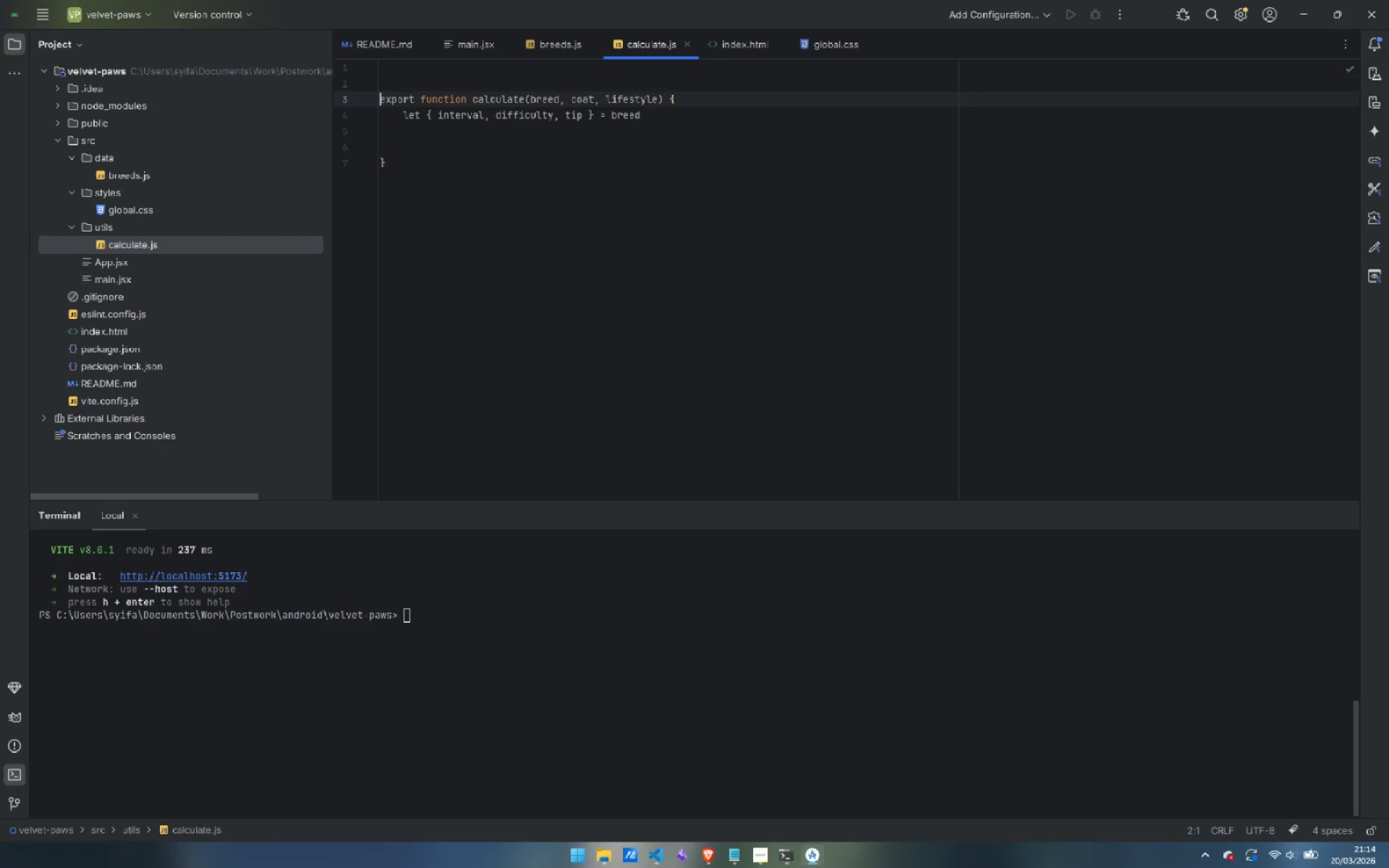 
key(ArrowDown)
 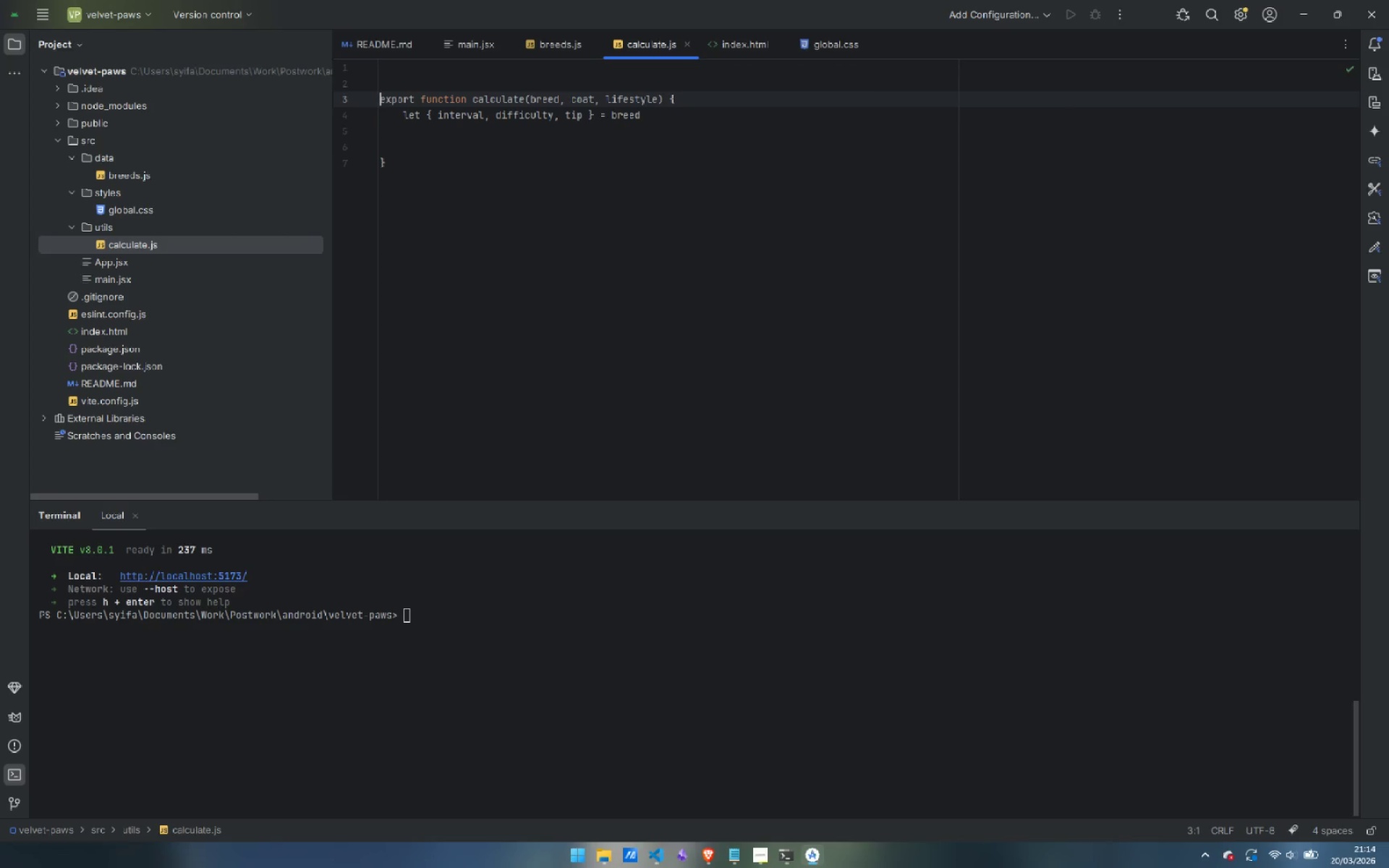 
key(Shift+ArrowUp)
 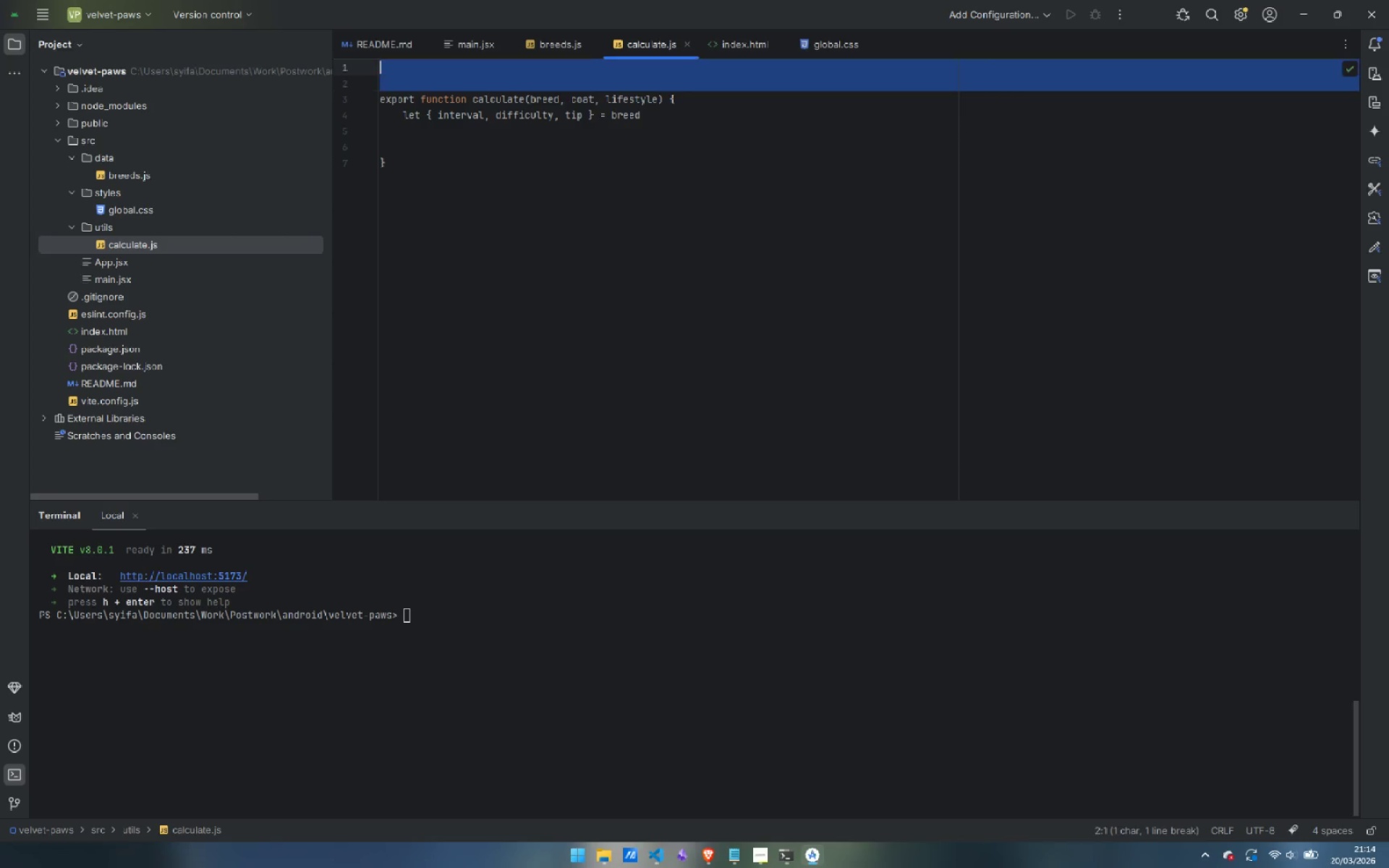 
key(Shift+ArrowUp)
 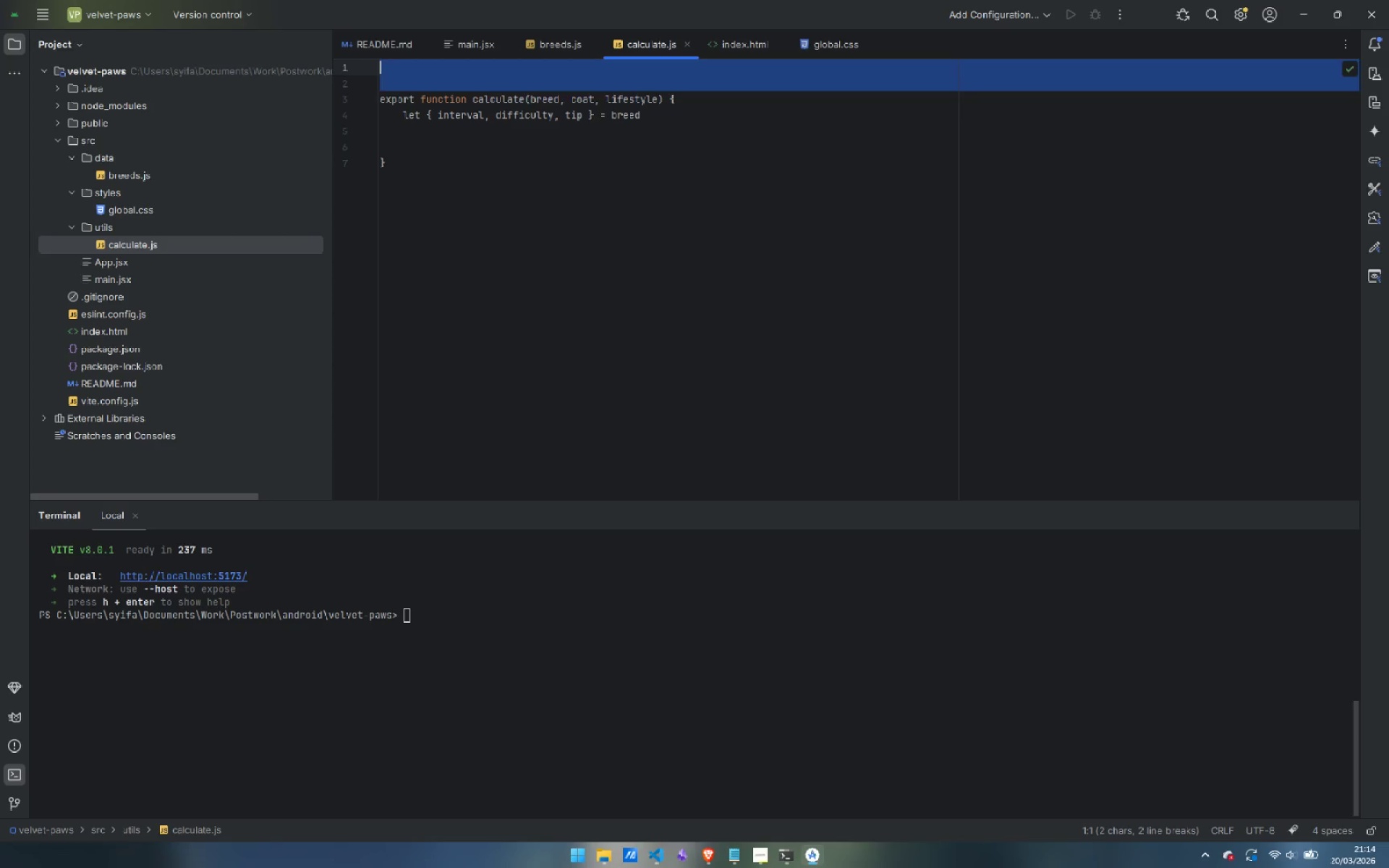 
key(Backspace)
 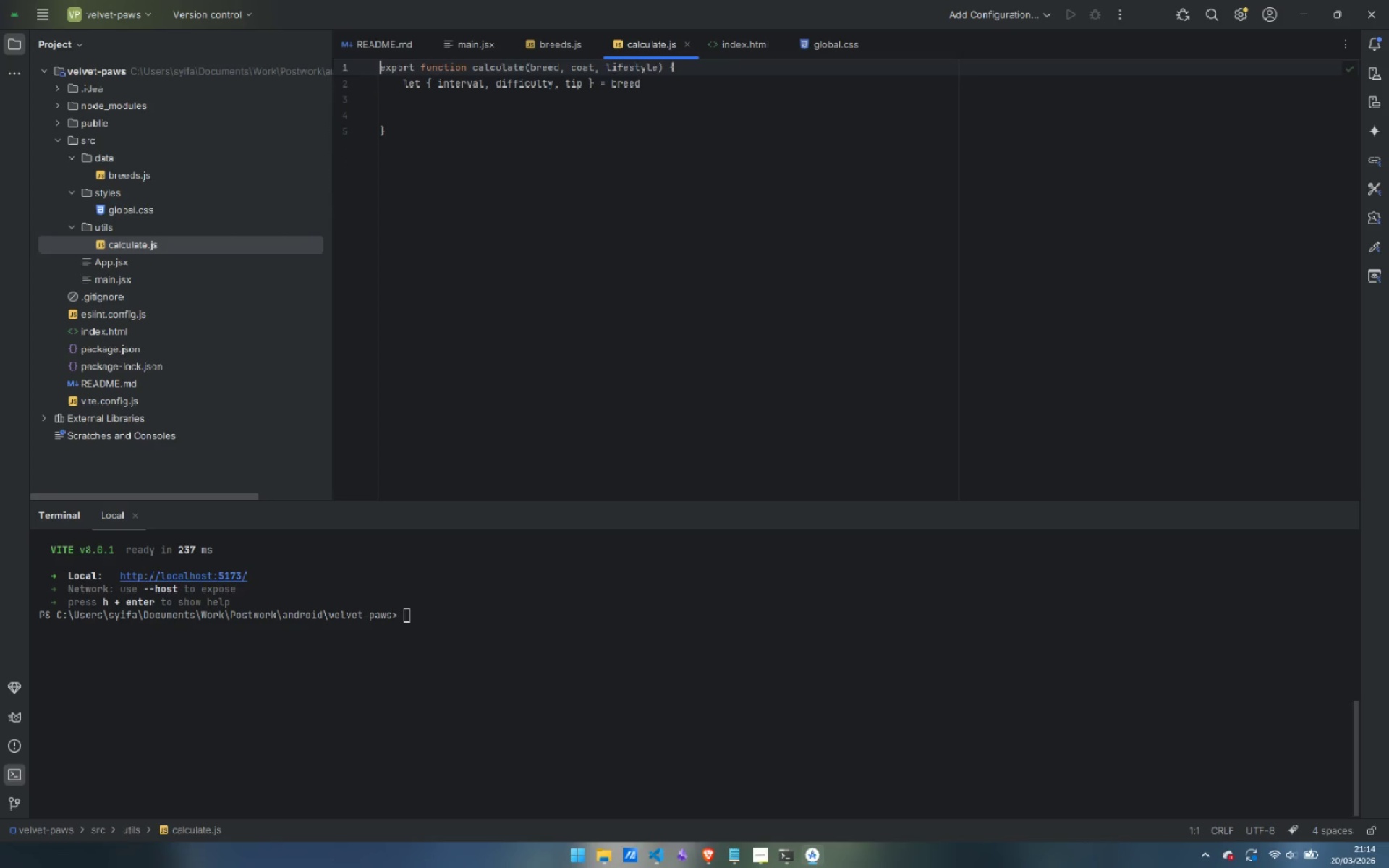 
key(ArrowDown)
 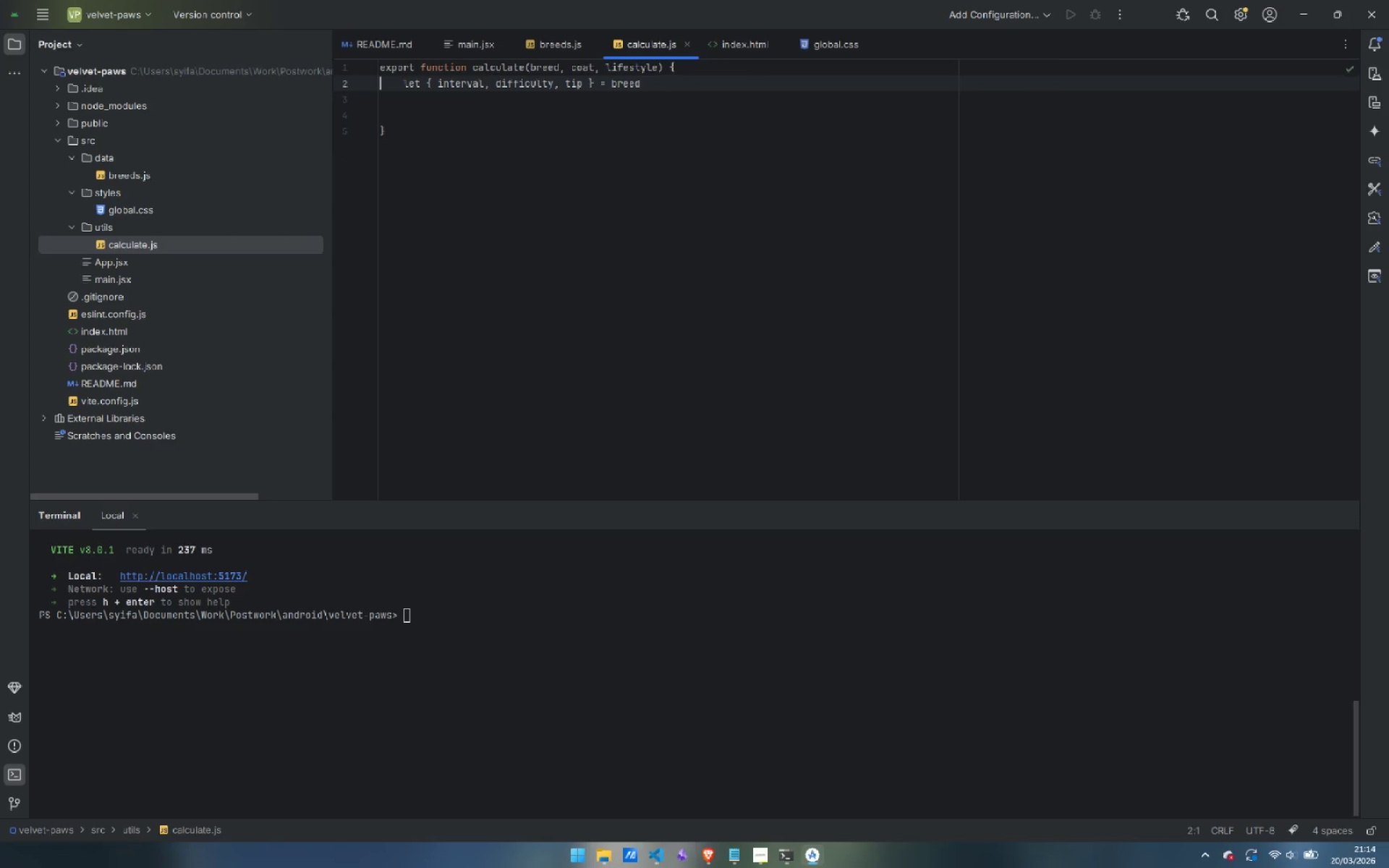 
key(ArrowDown)
 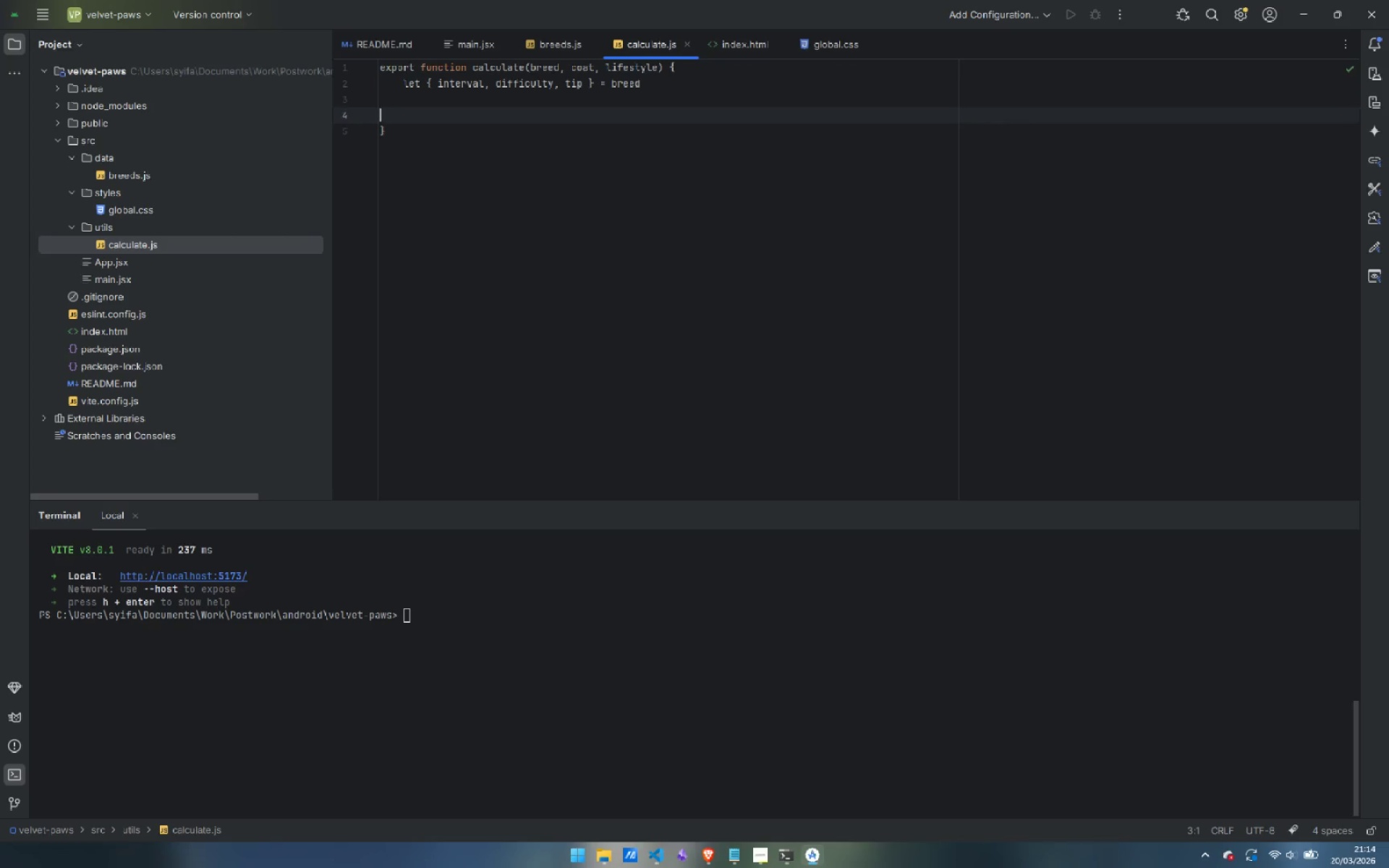 
key(ArrowDown)
 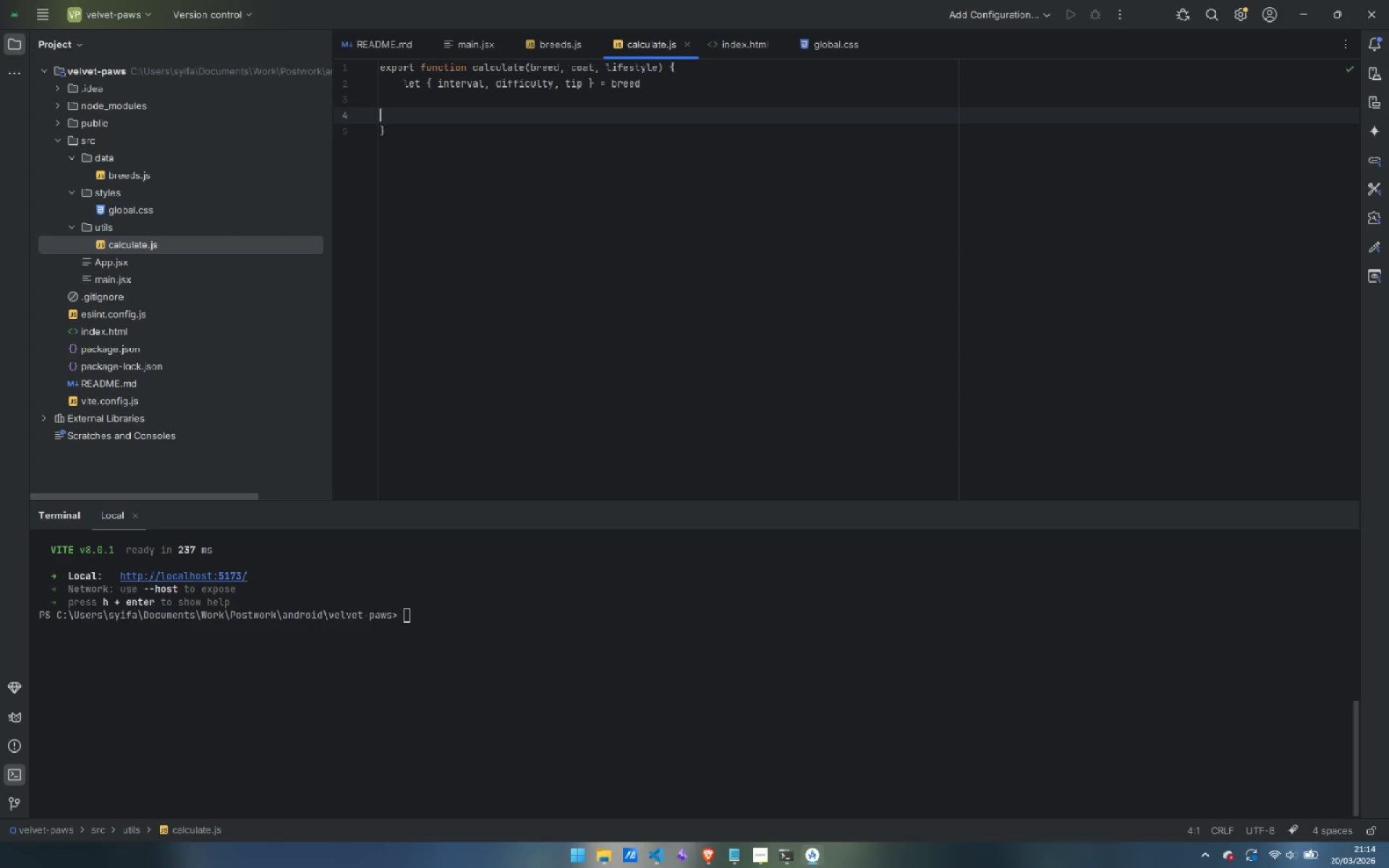 
key(Tab)
 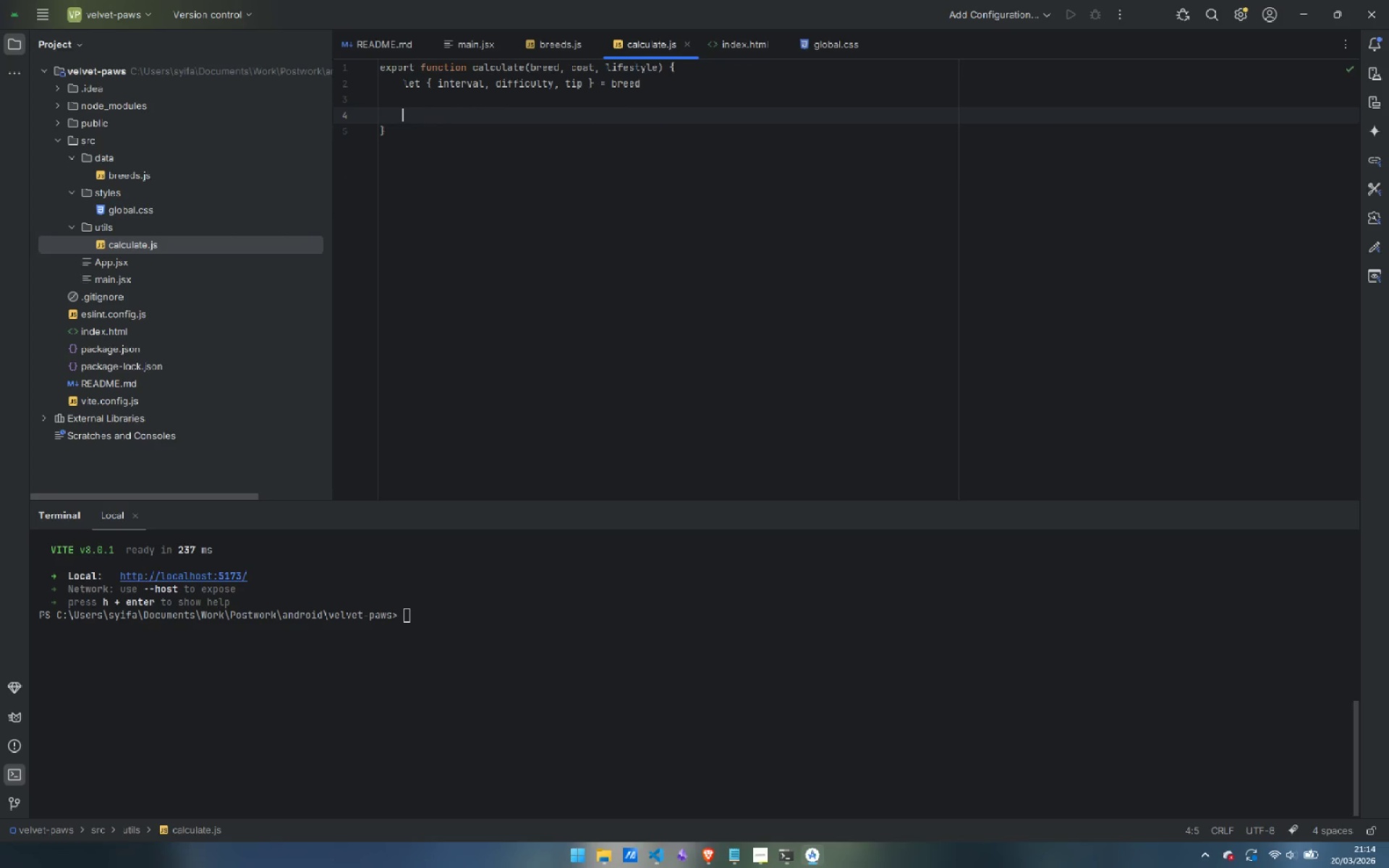 
type(if (coat === 'long)
 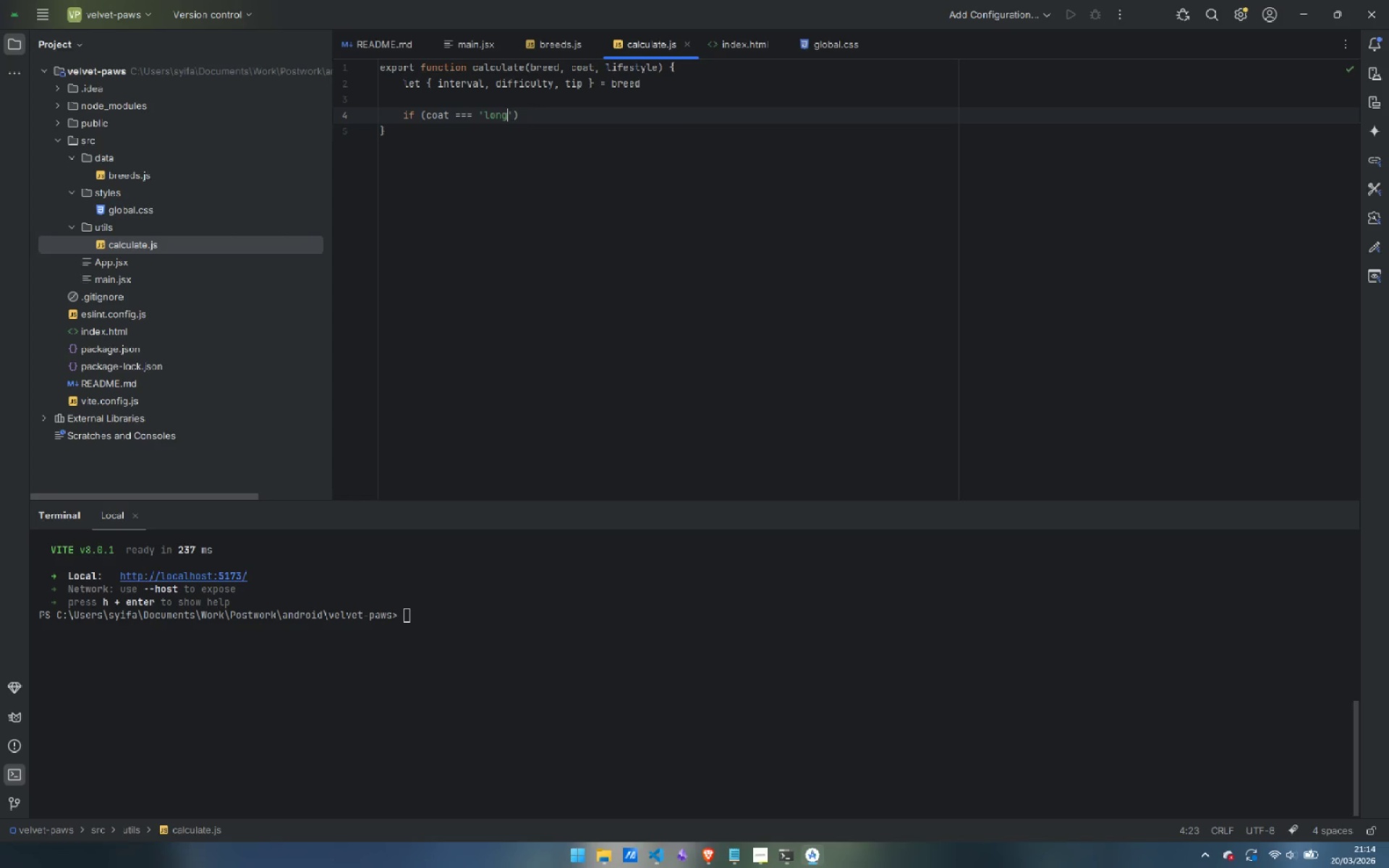 
key(ArrowRight)
 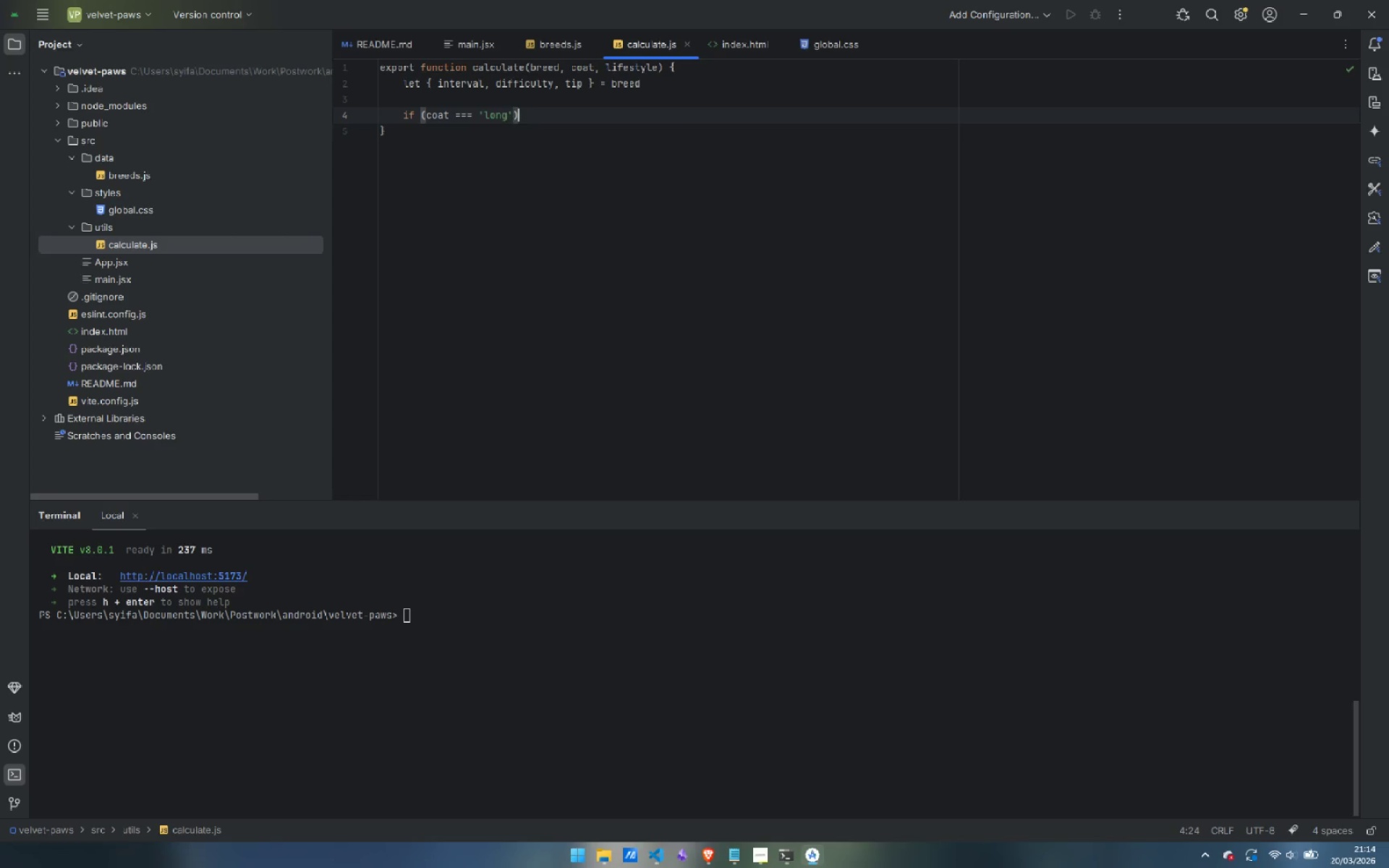 
key(ArrowRight)
 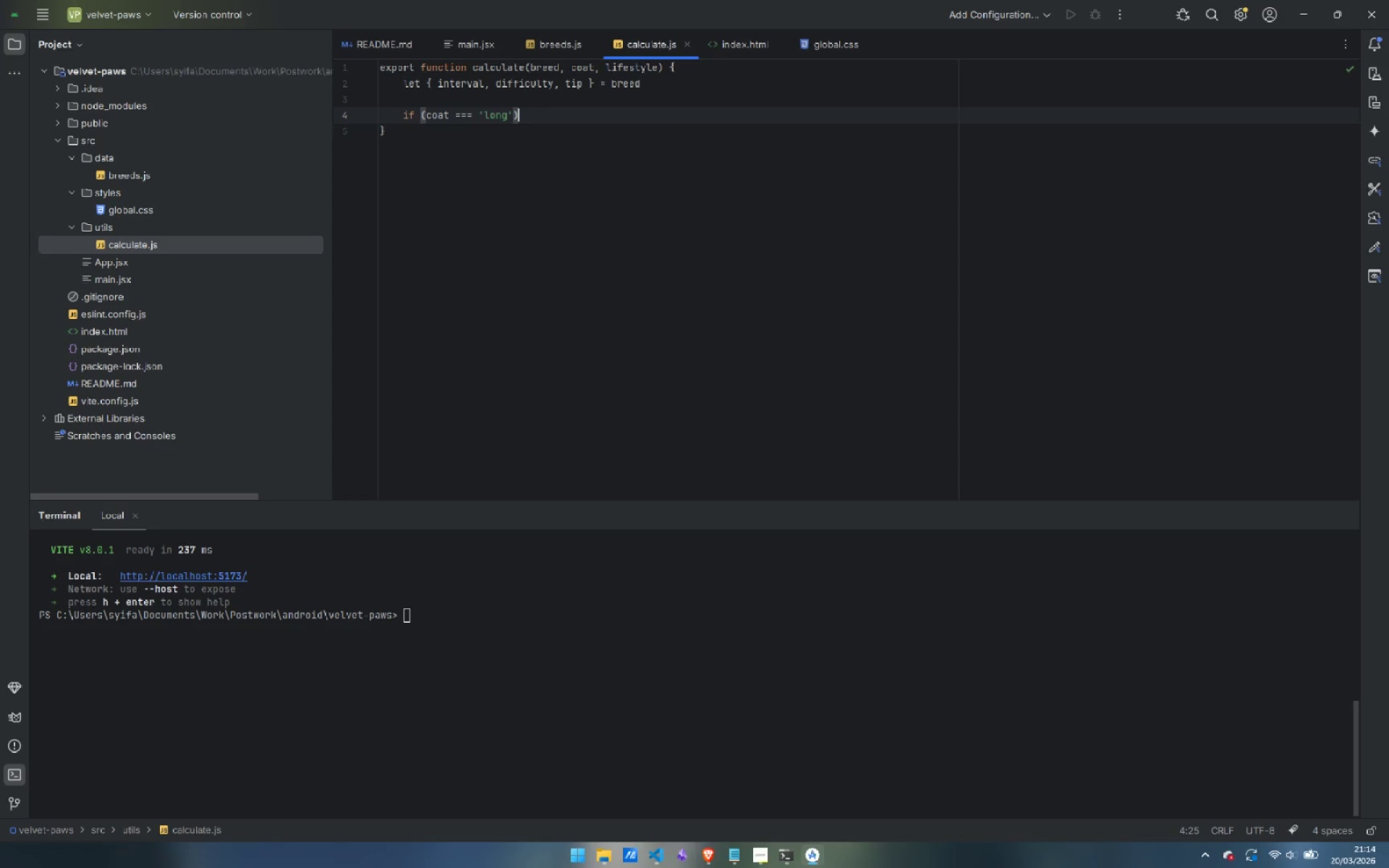 
key(Space)
 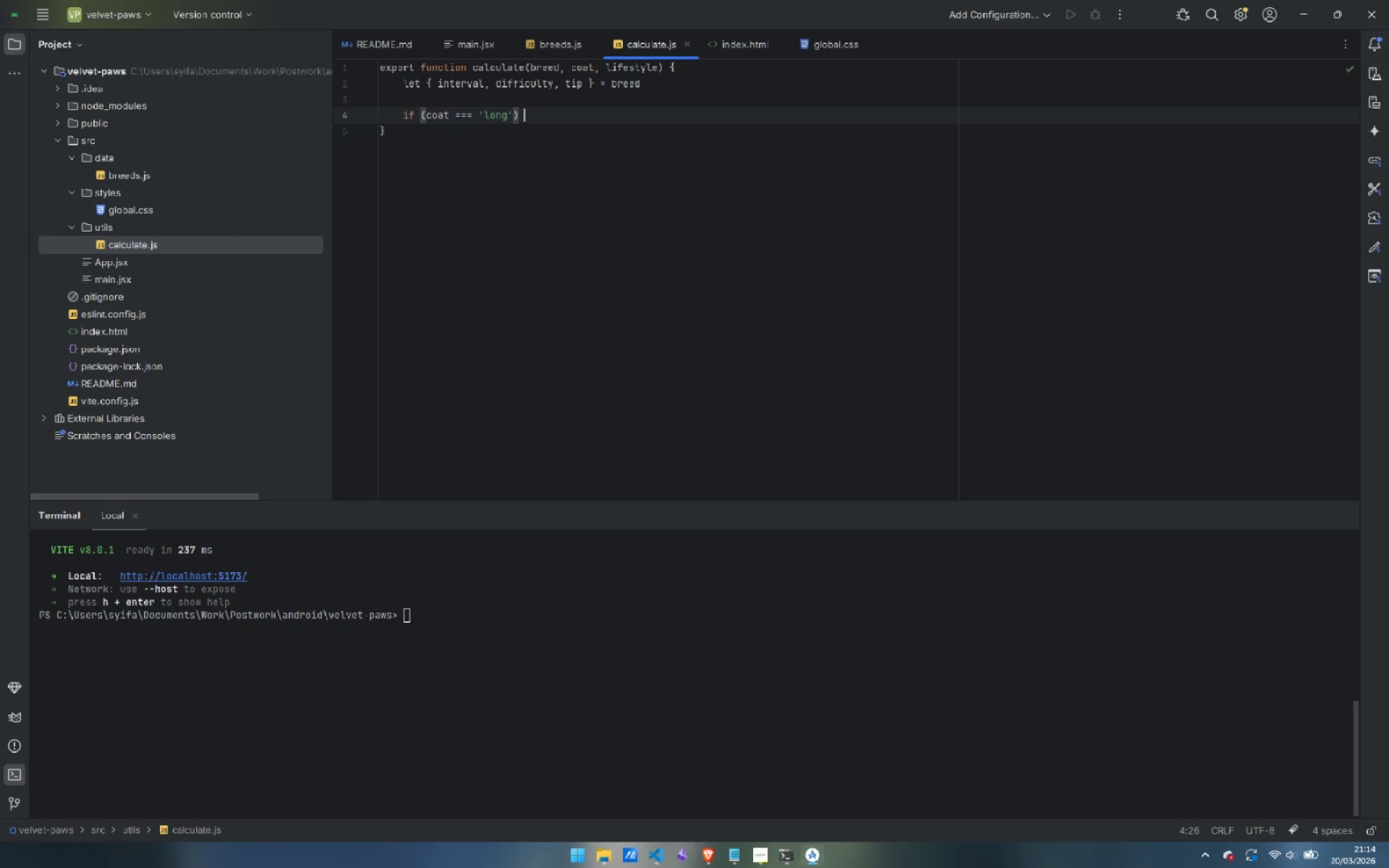 
key(Shift+BracketLeft)
 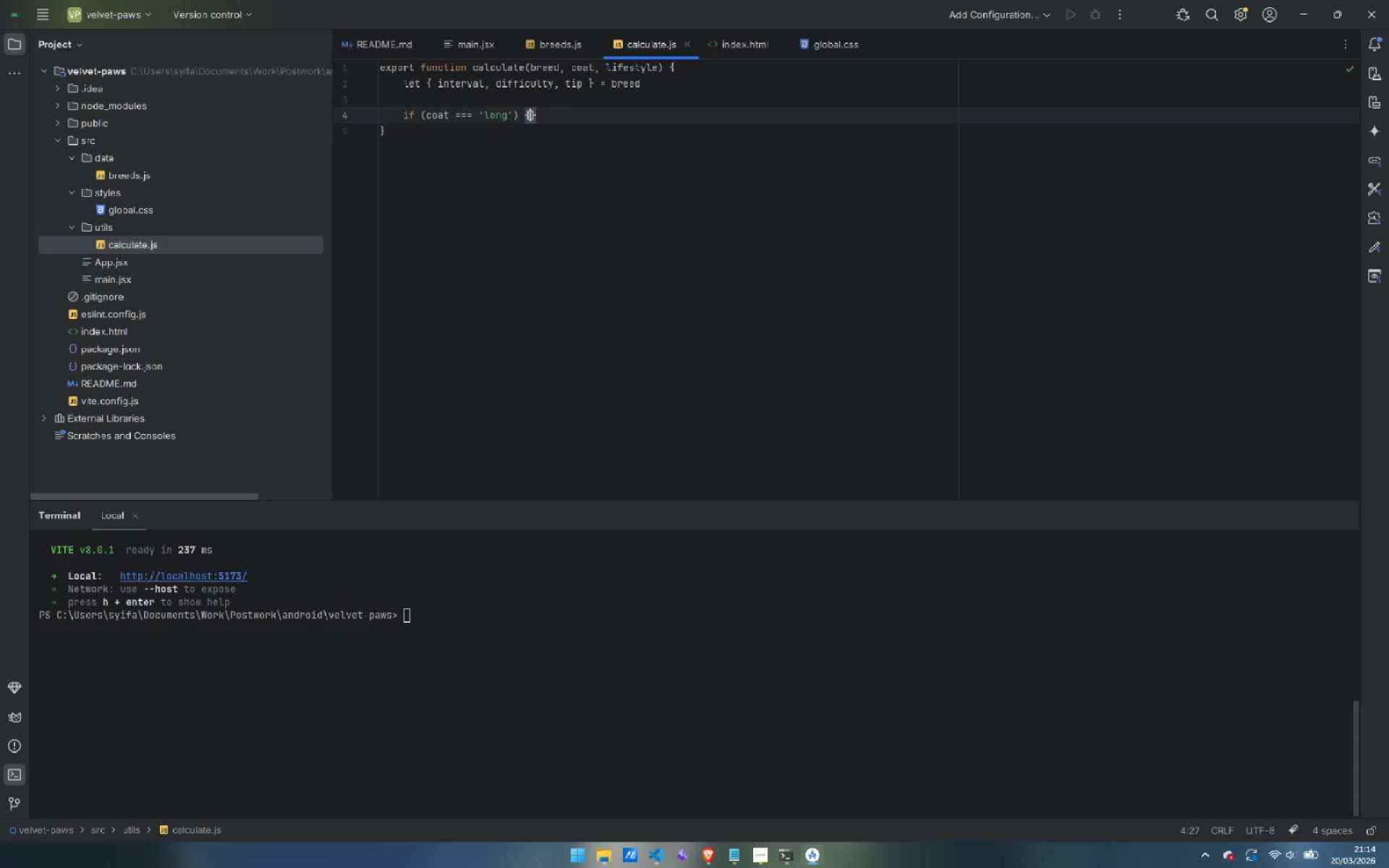 
key(Space)
 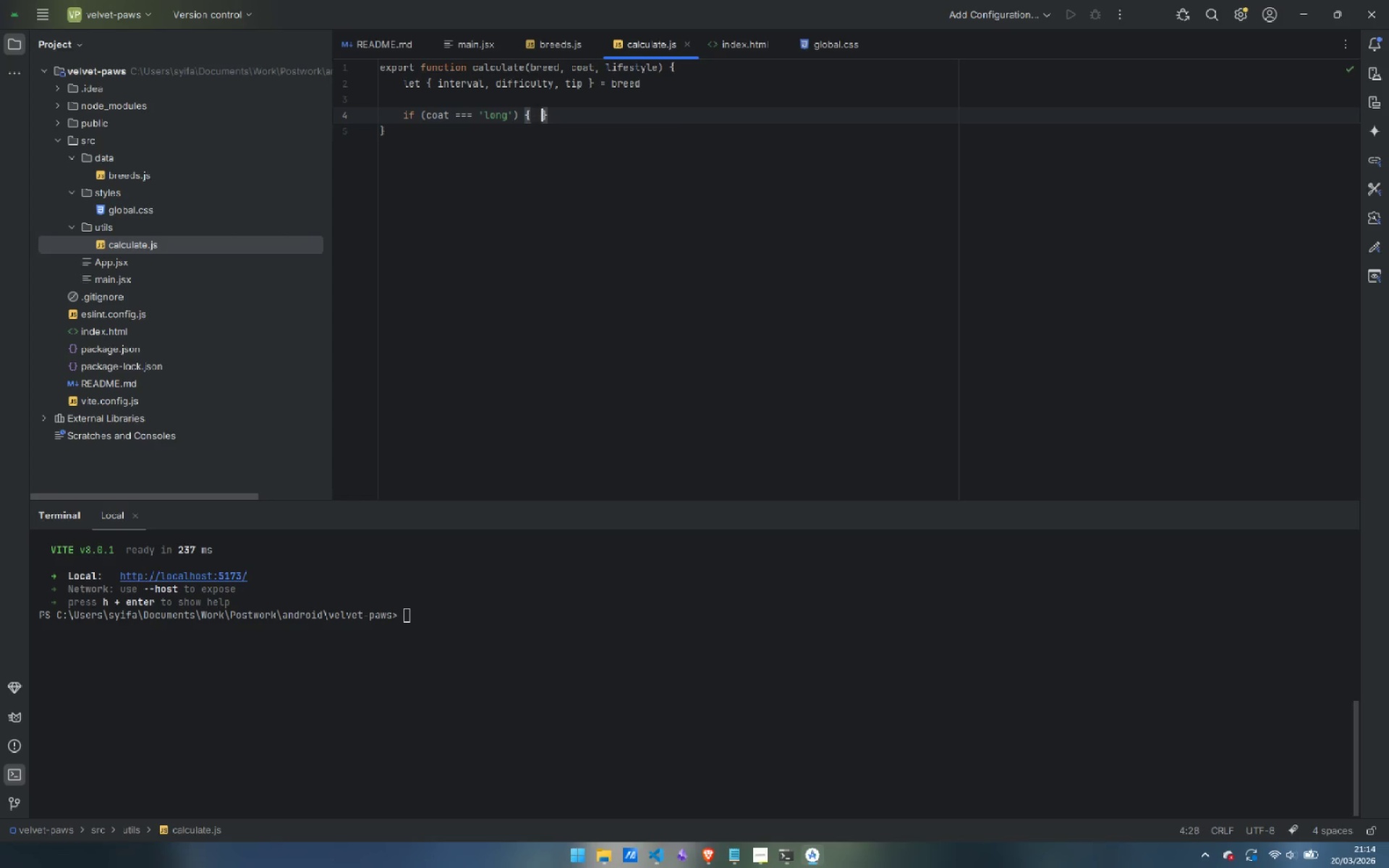 
key(Space)
 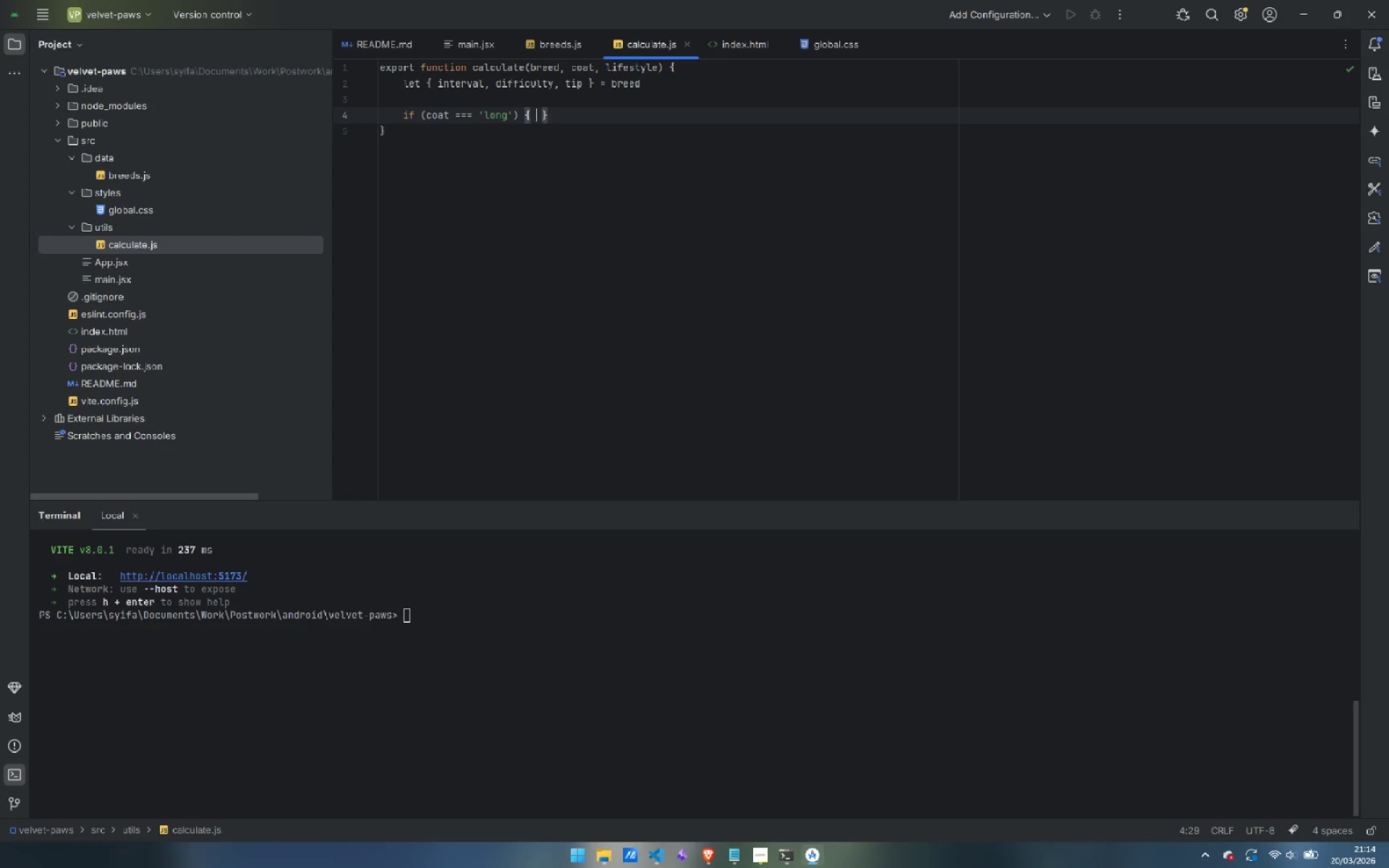 
key(ArrowLeft)
 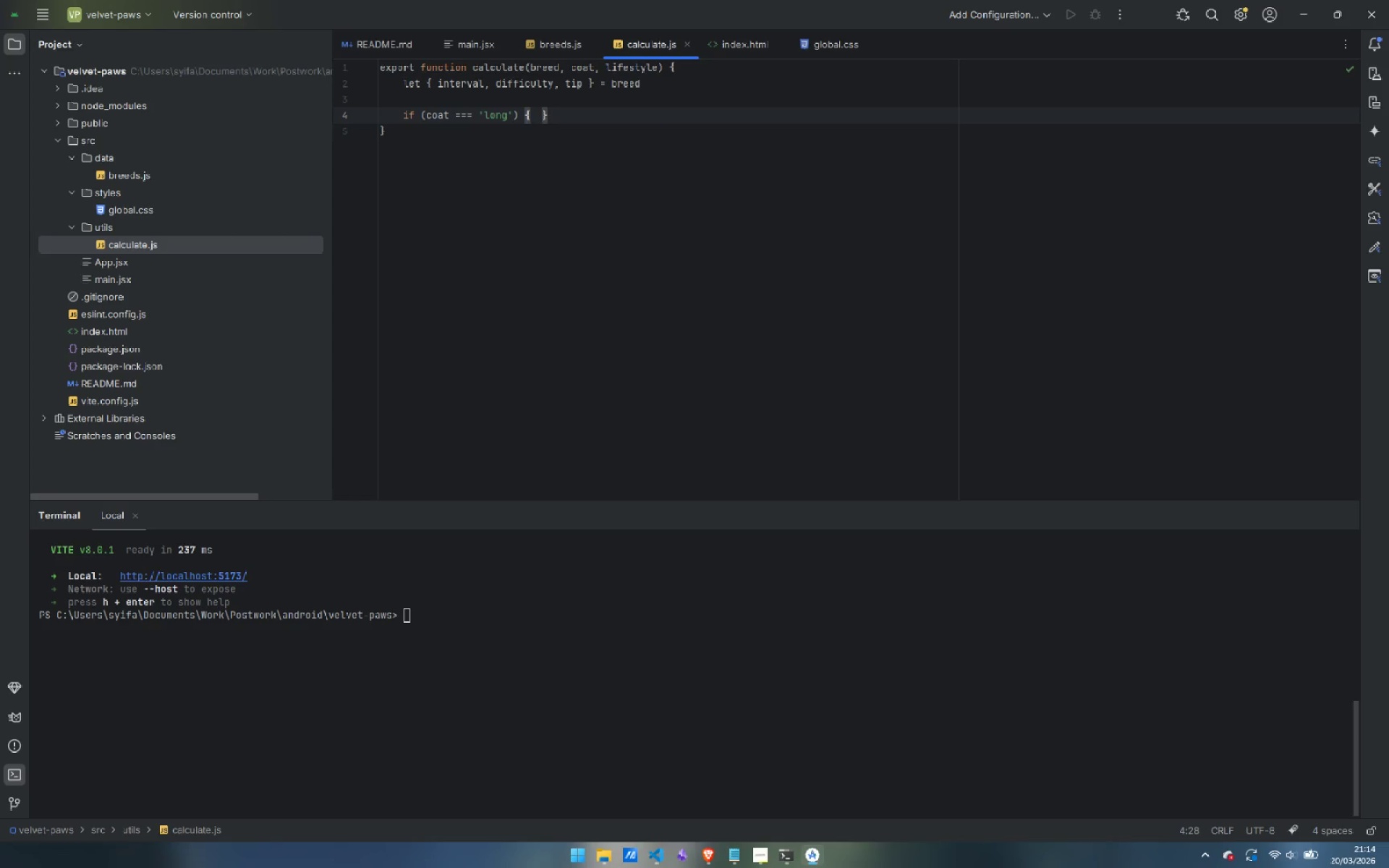 
type(difficulty += 1; interval -= 1)
 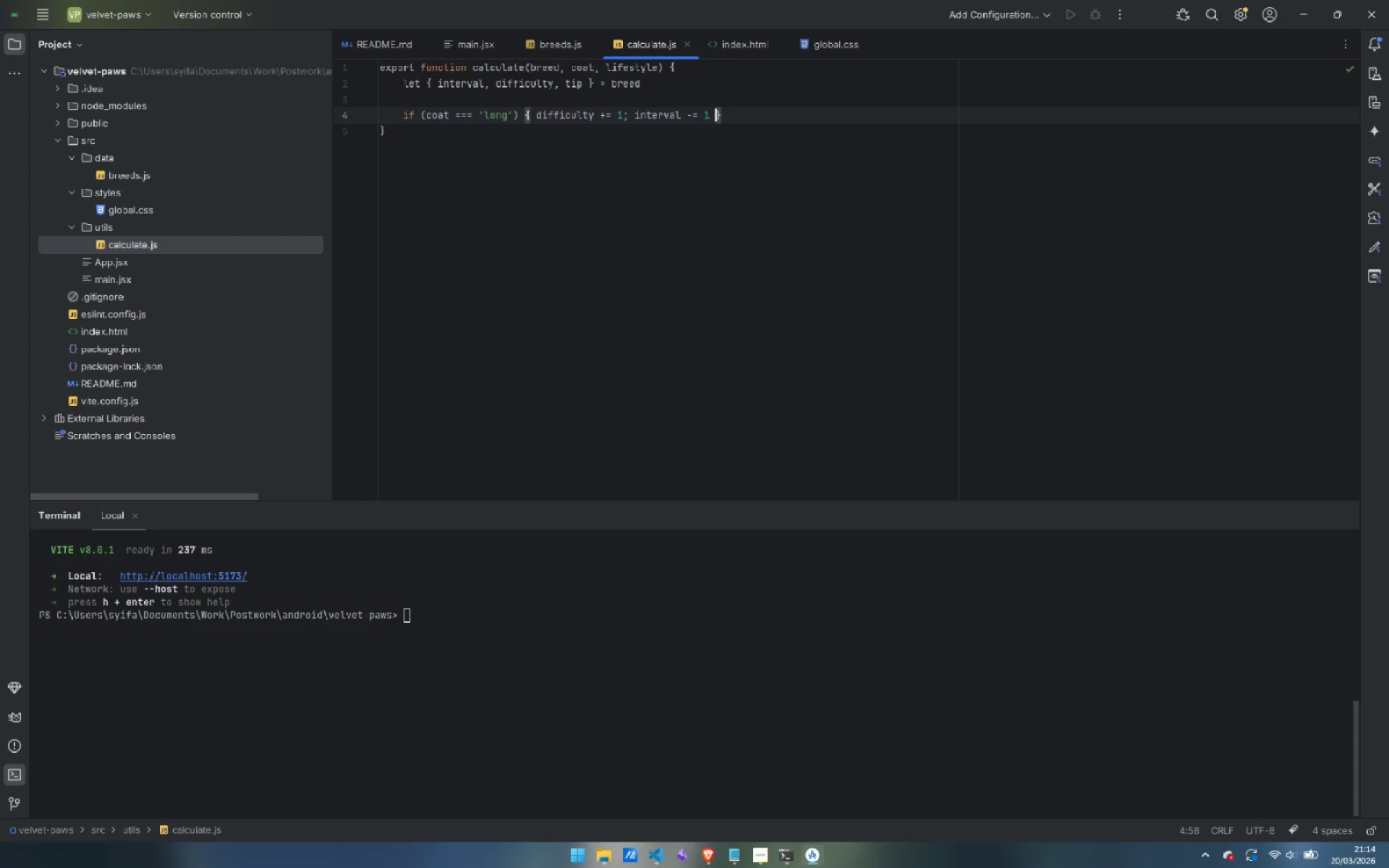 
 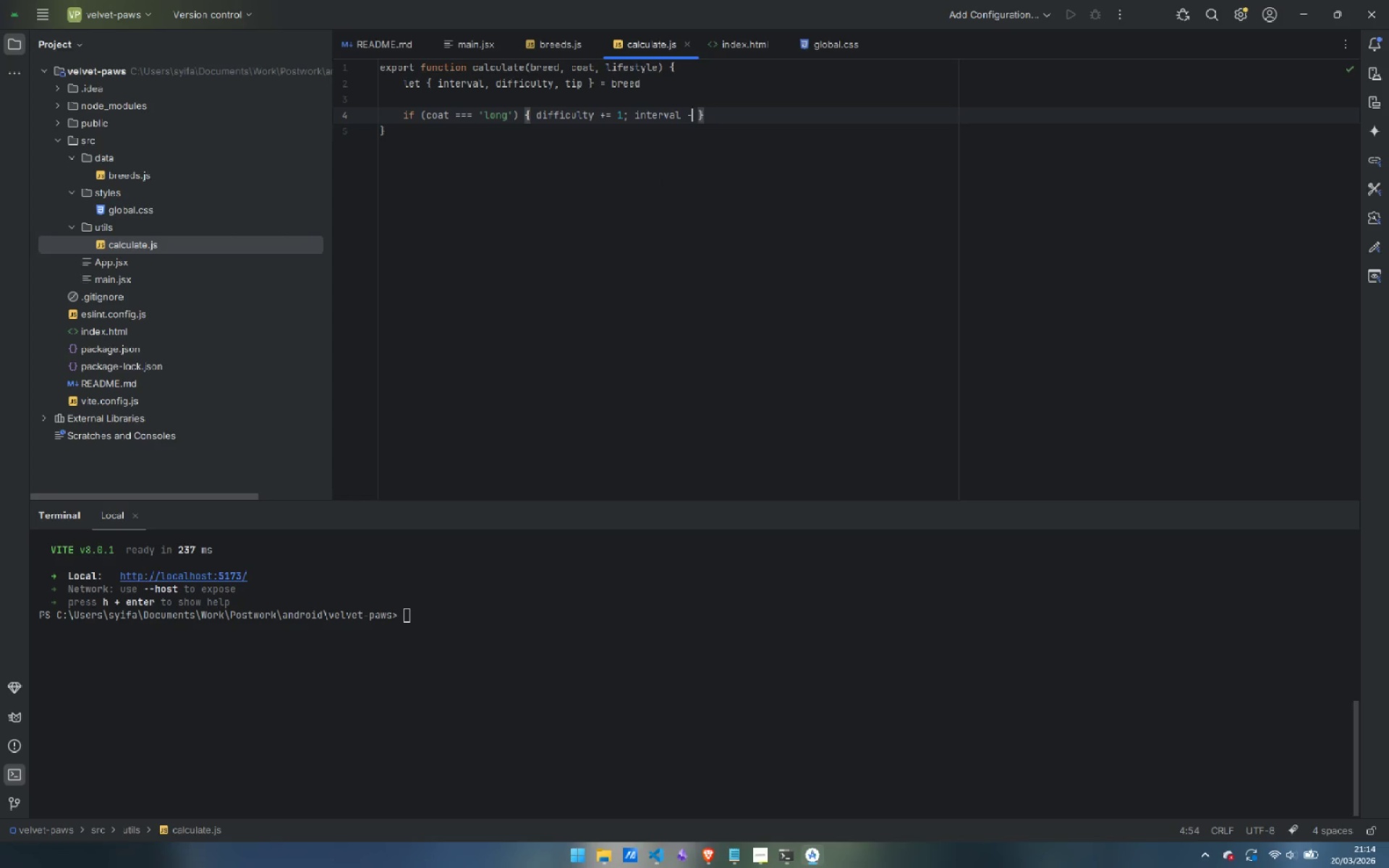 
key(ArrowRight)
 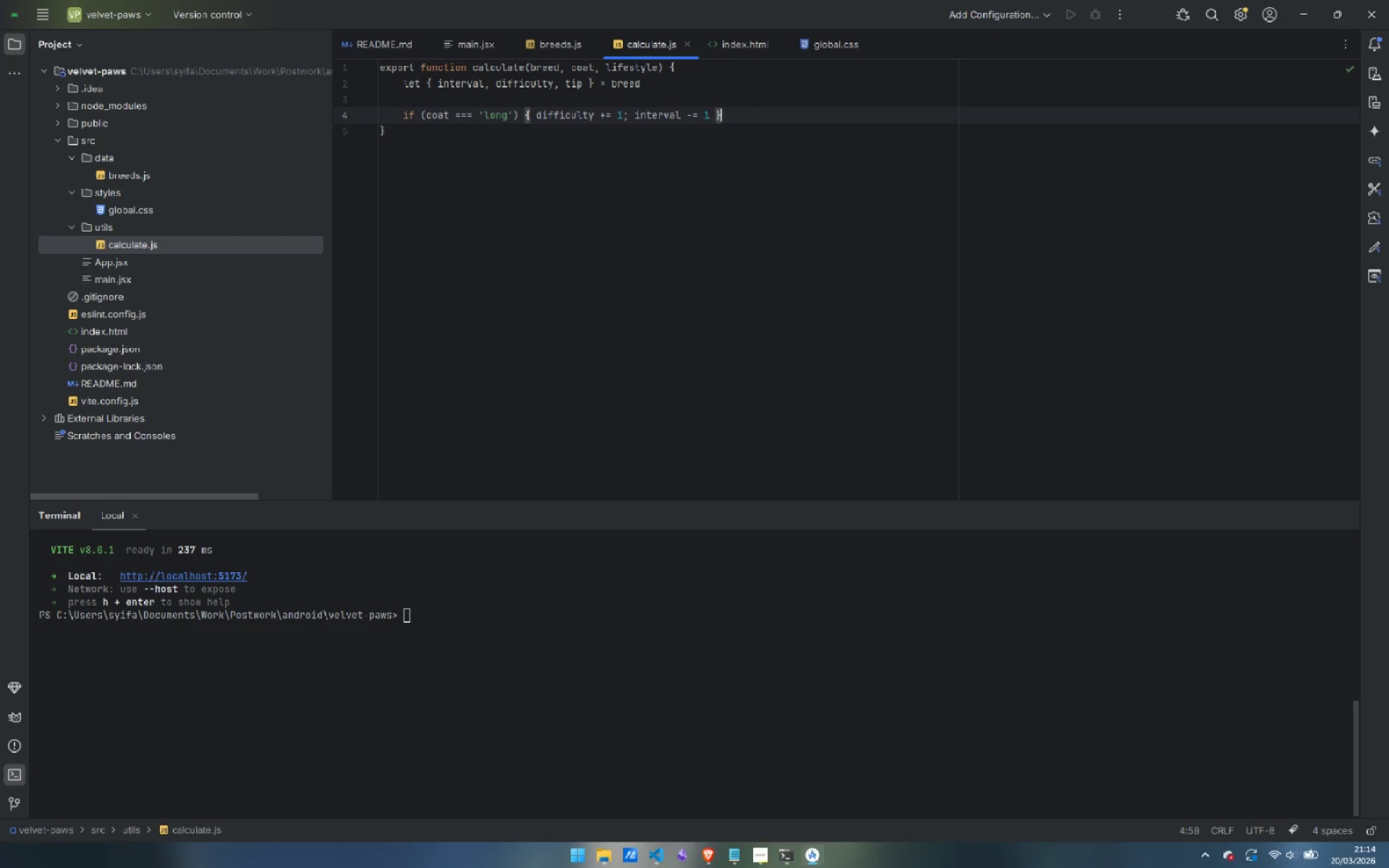 
key(ArrowRight)
 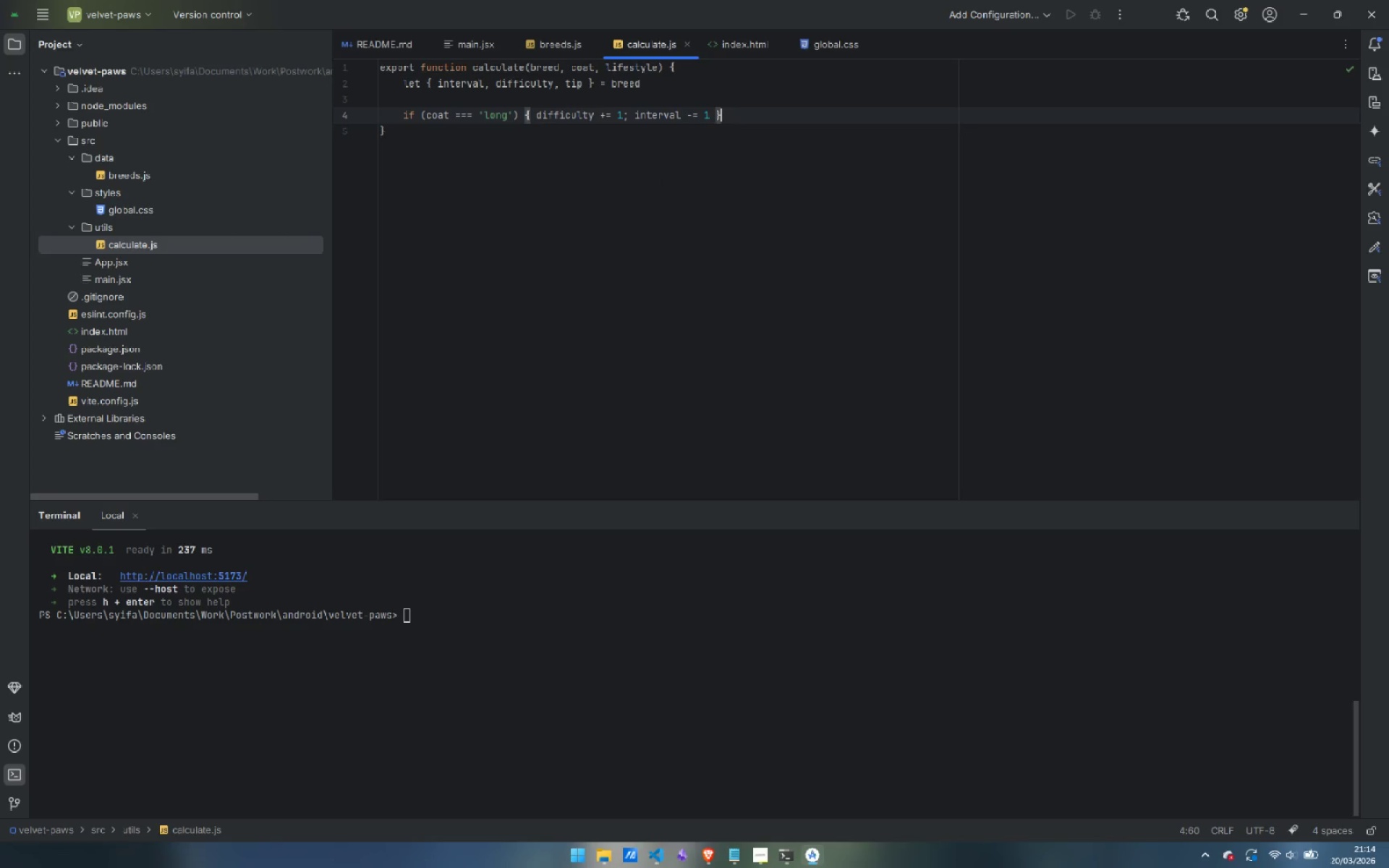 
key(Enter)
 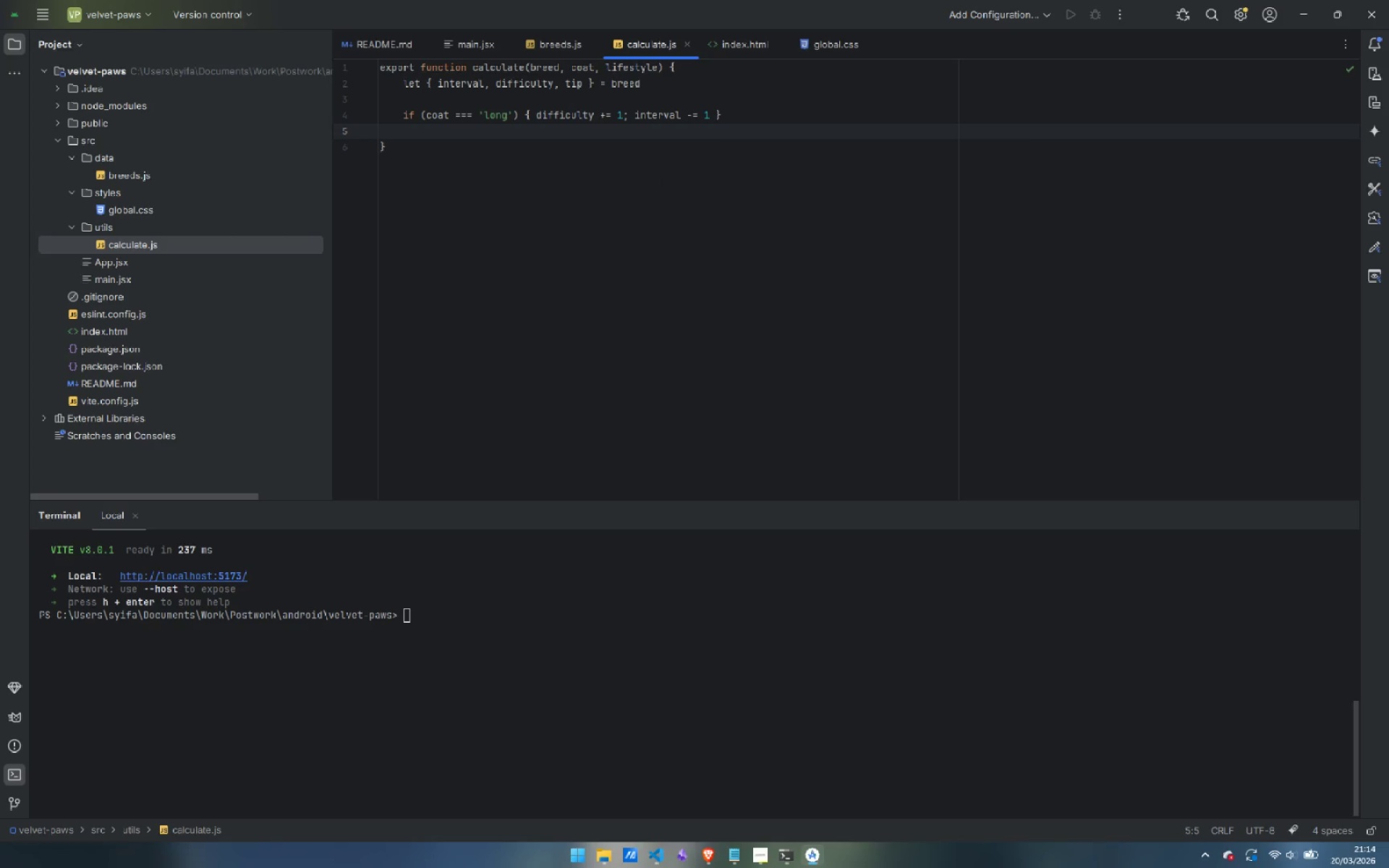 
type(if cor)
 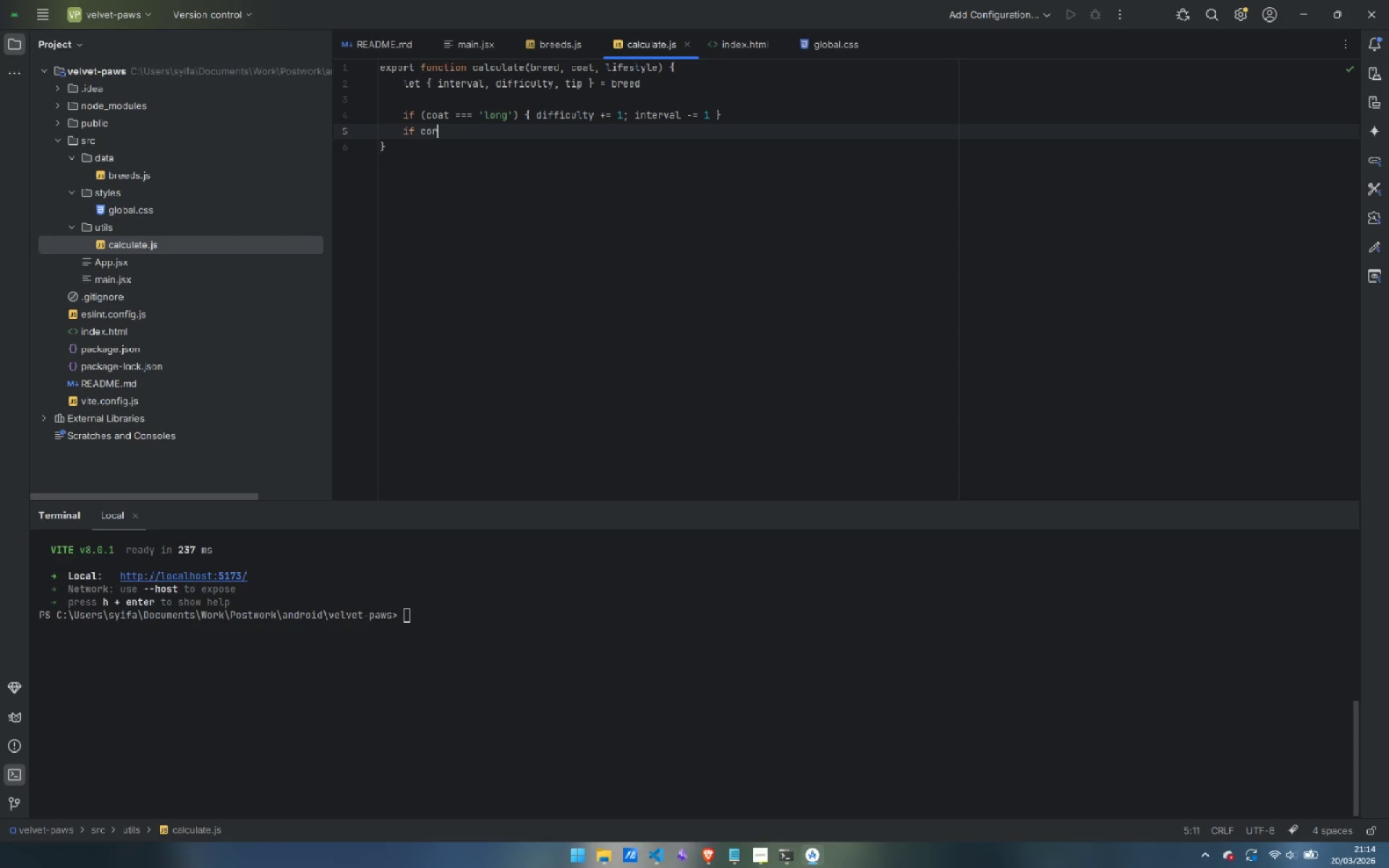 
key(Control+ControlLeft)
 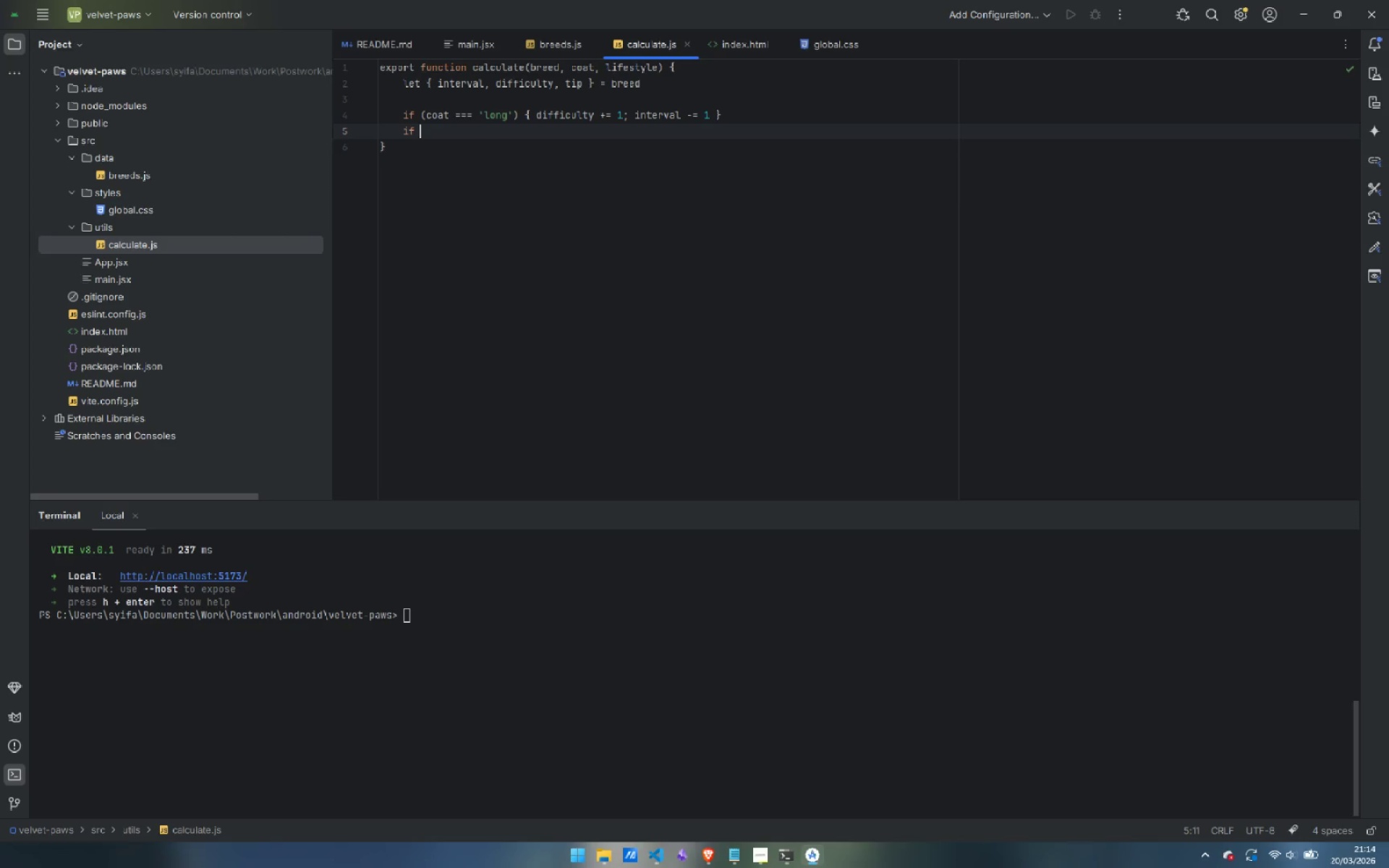 
key(Control+Backspace)
 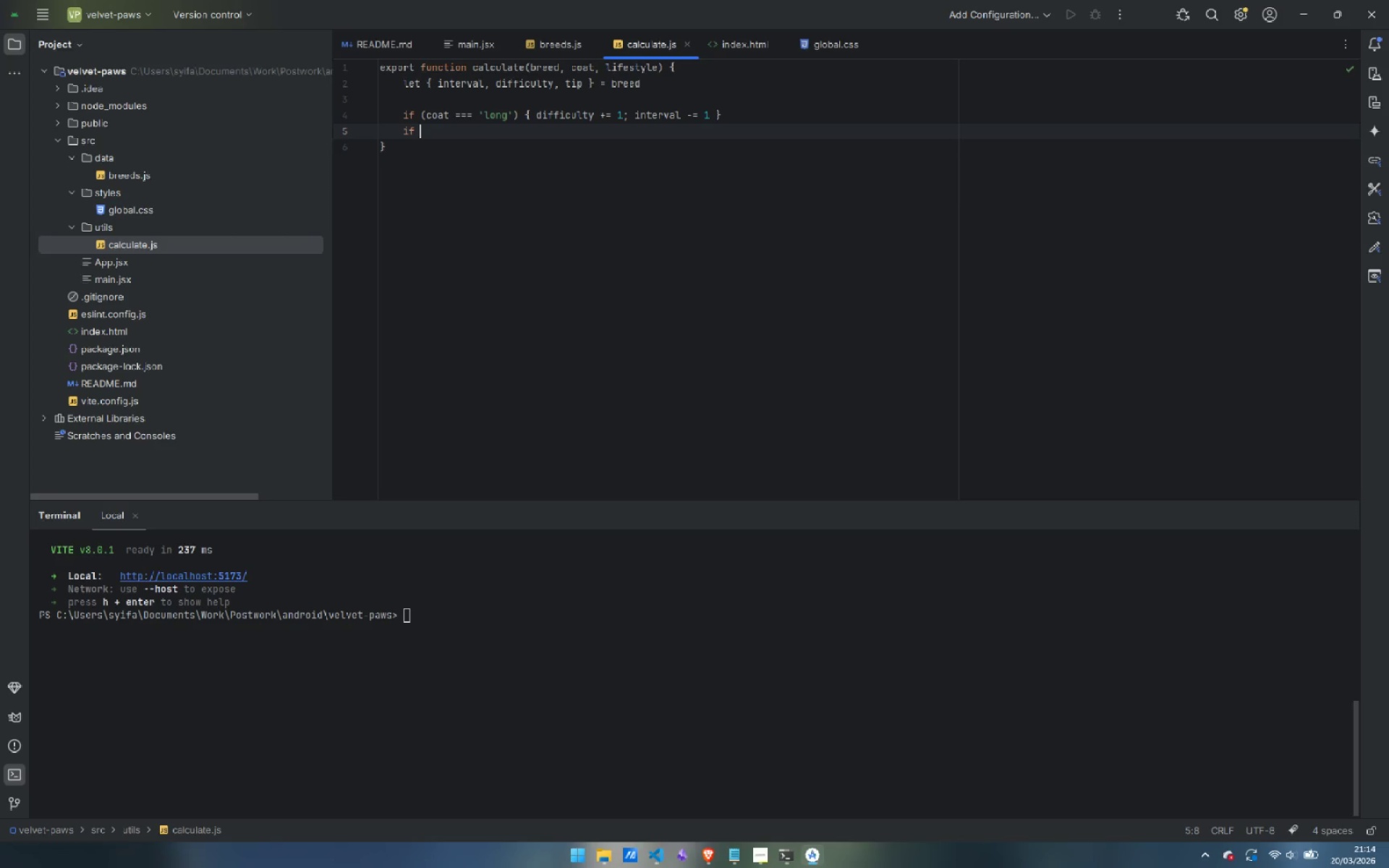 
type((coat === 'short)
 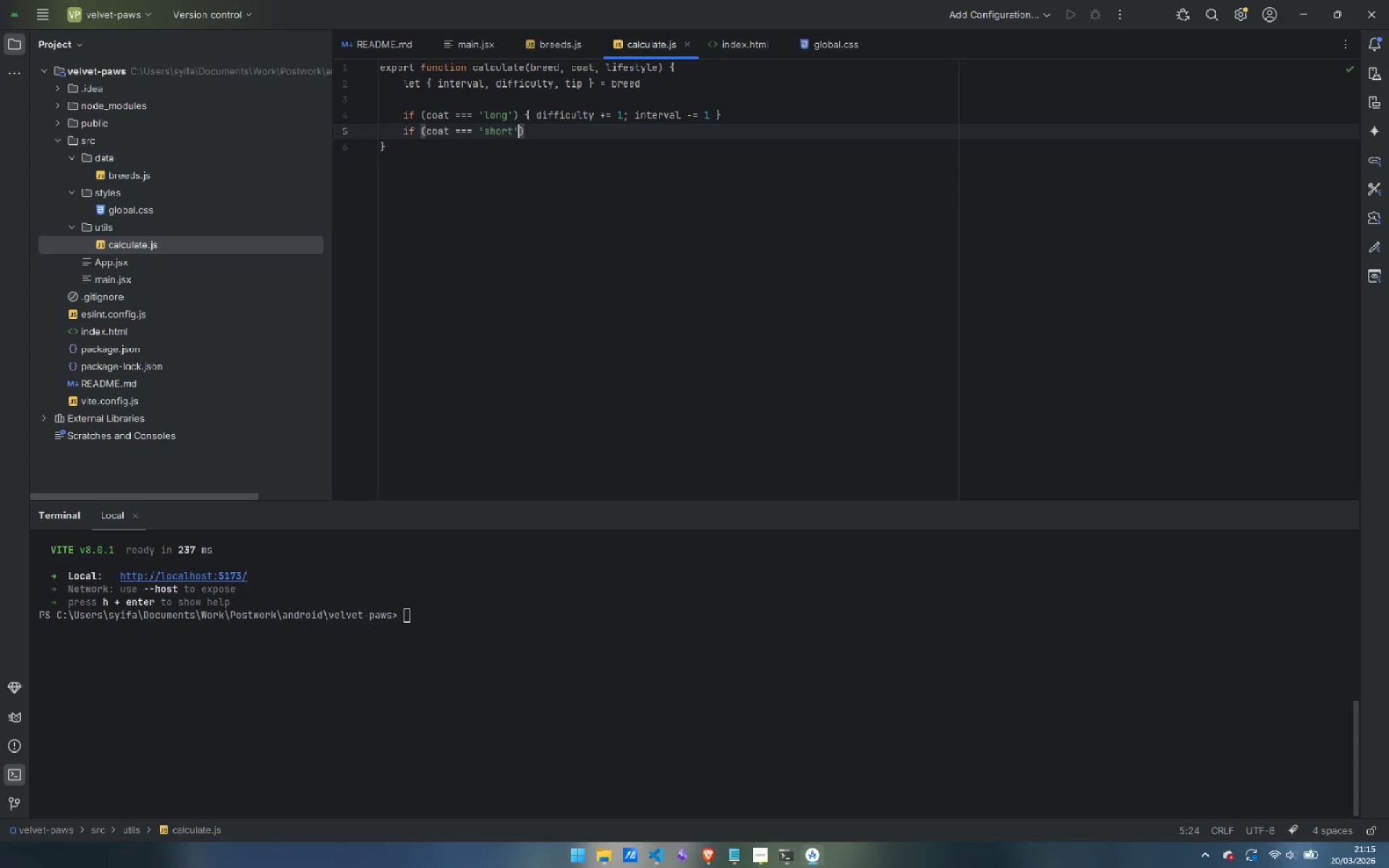 
key(ArrowRight)
 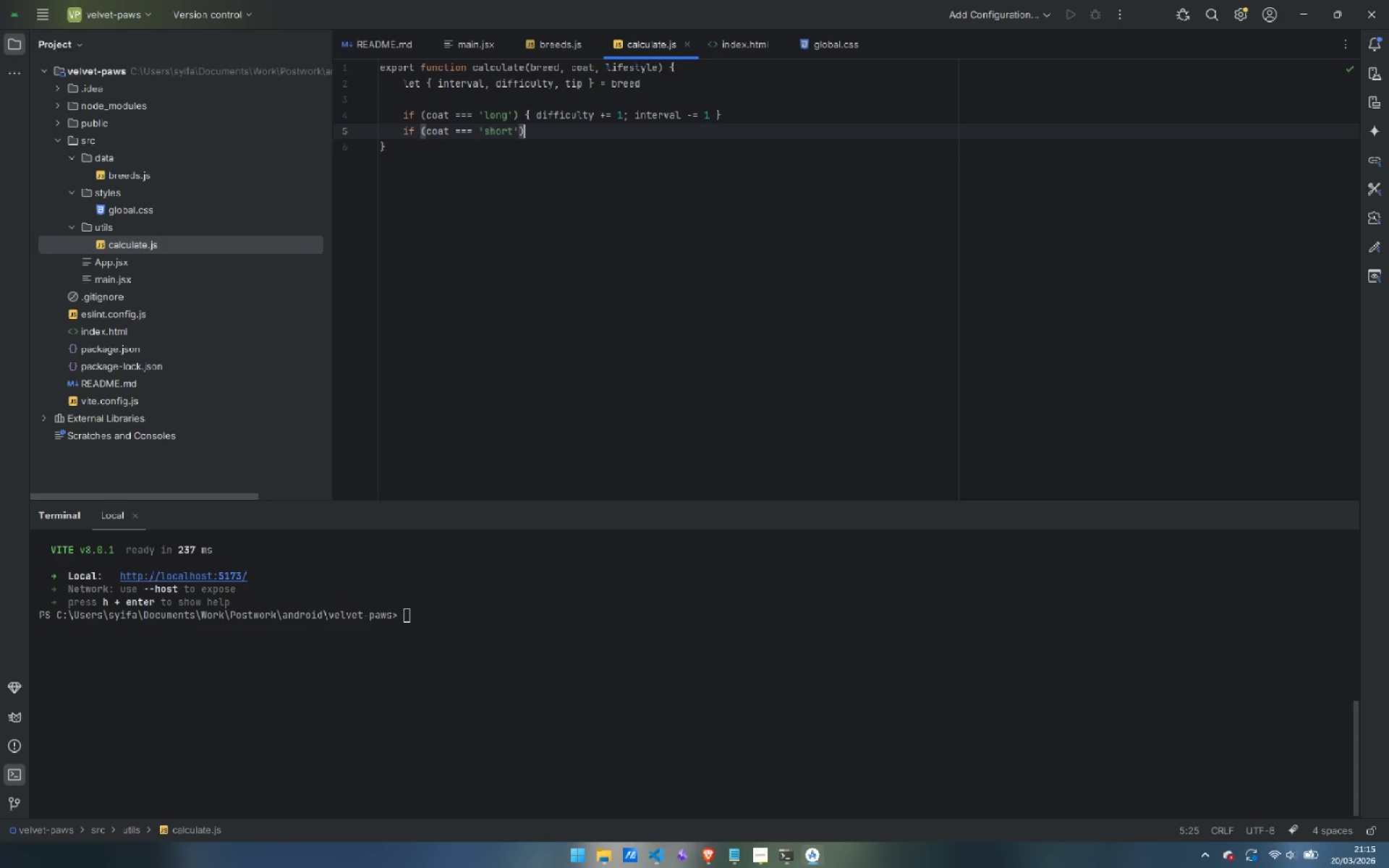 
key(ArrowRight)
 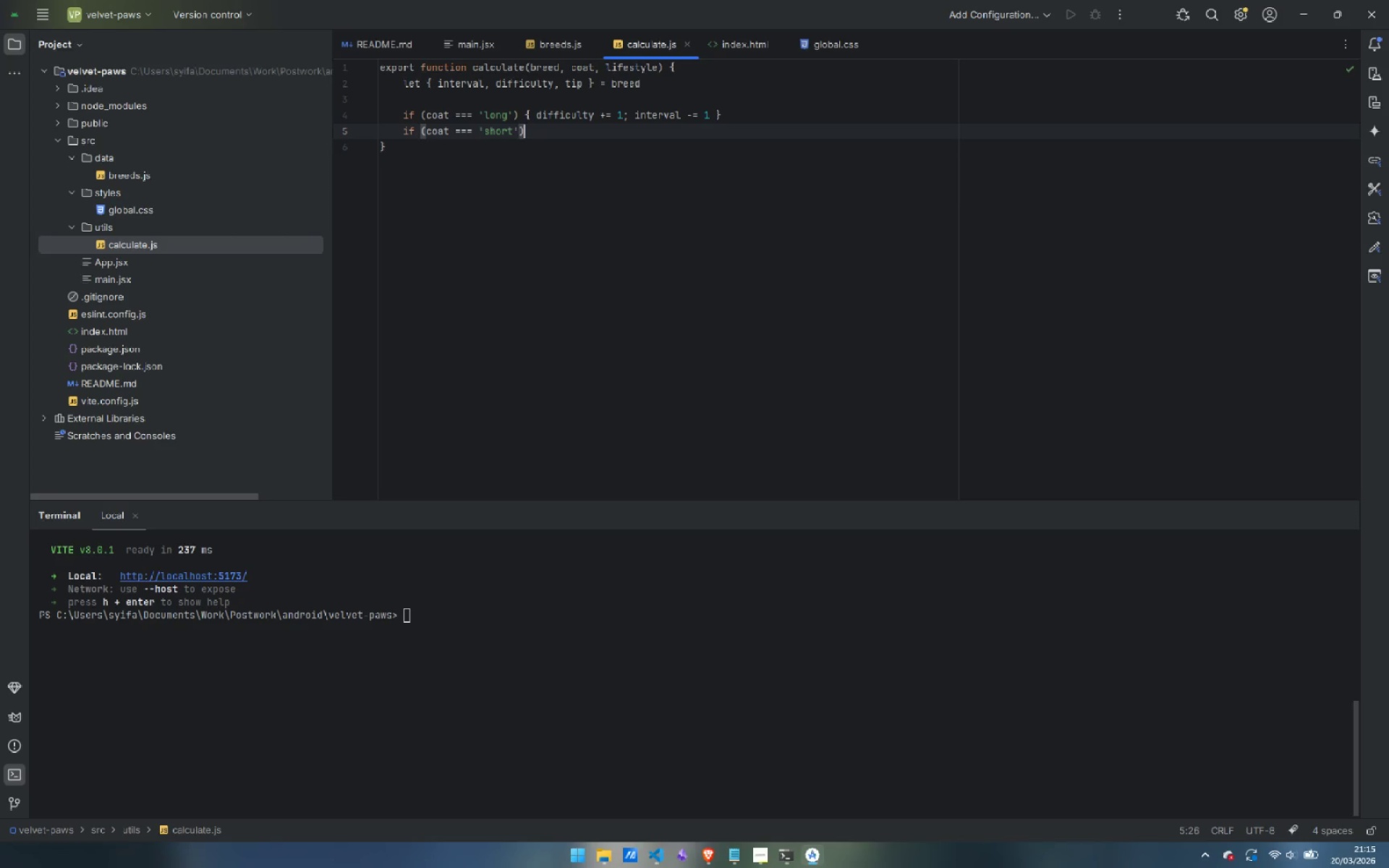 
key(Space)
 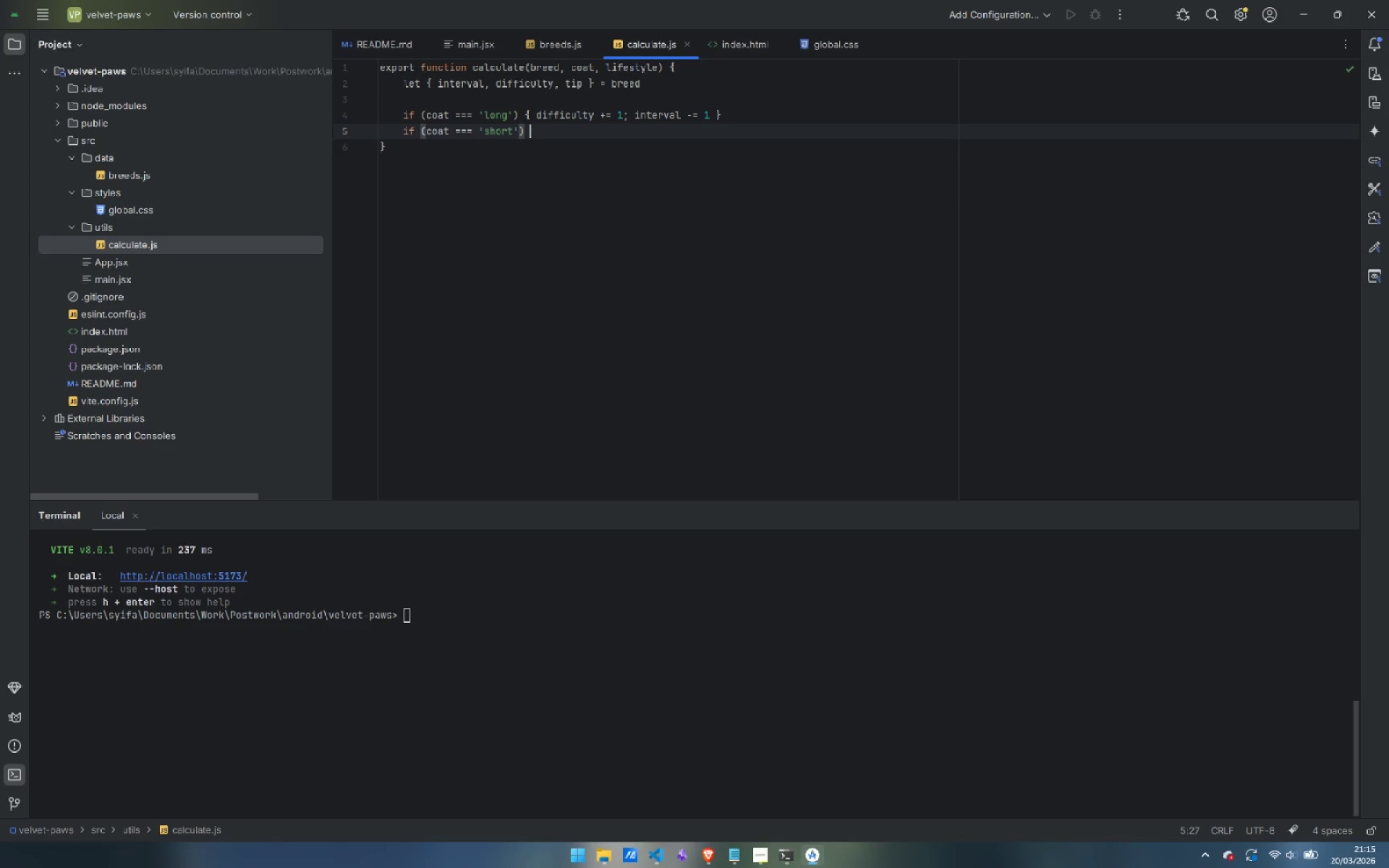 
key(Shift+BracketLeft)
 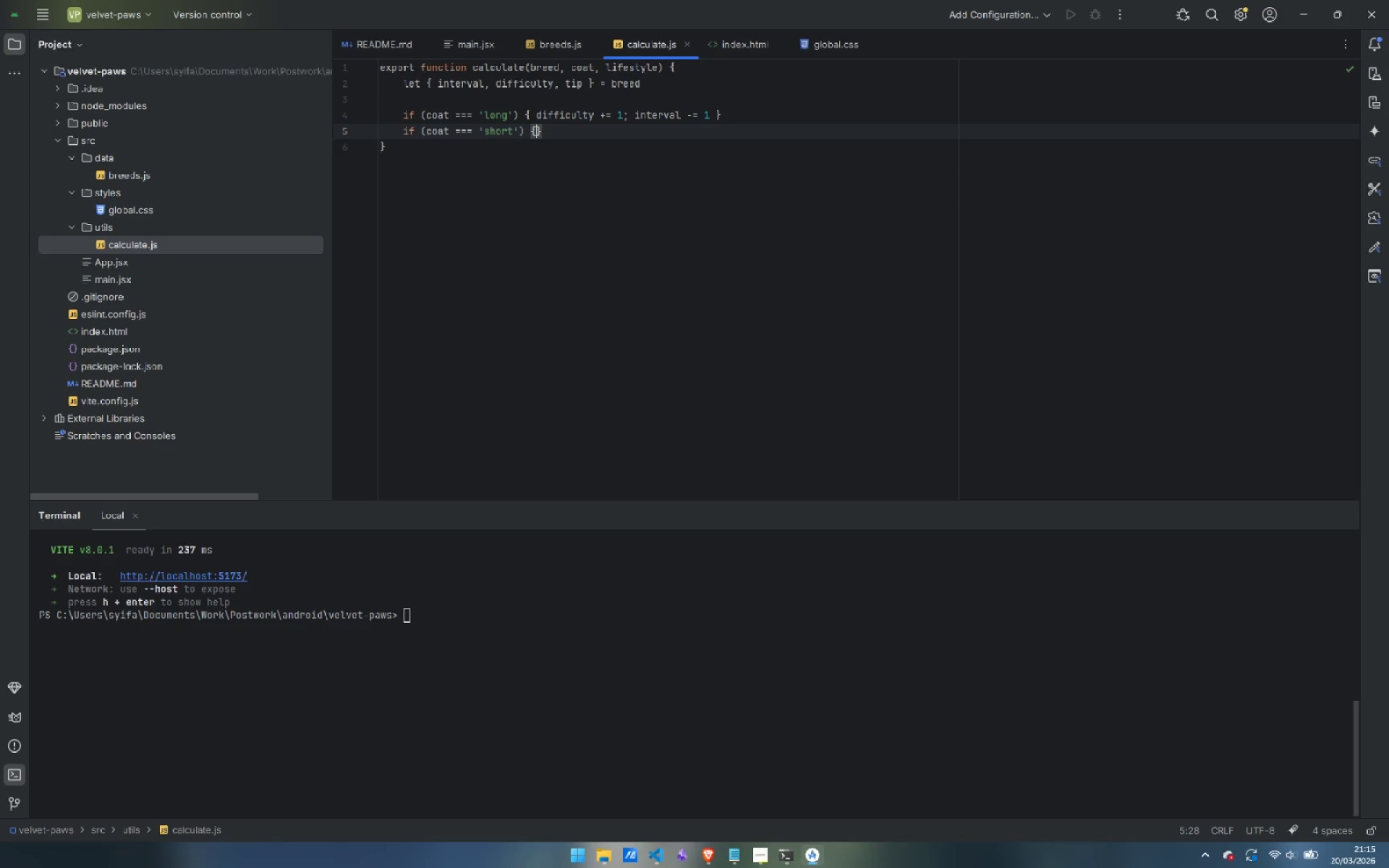 
key(Space)
 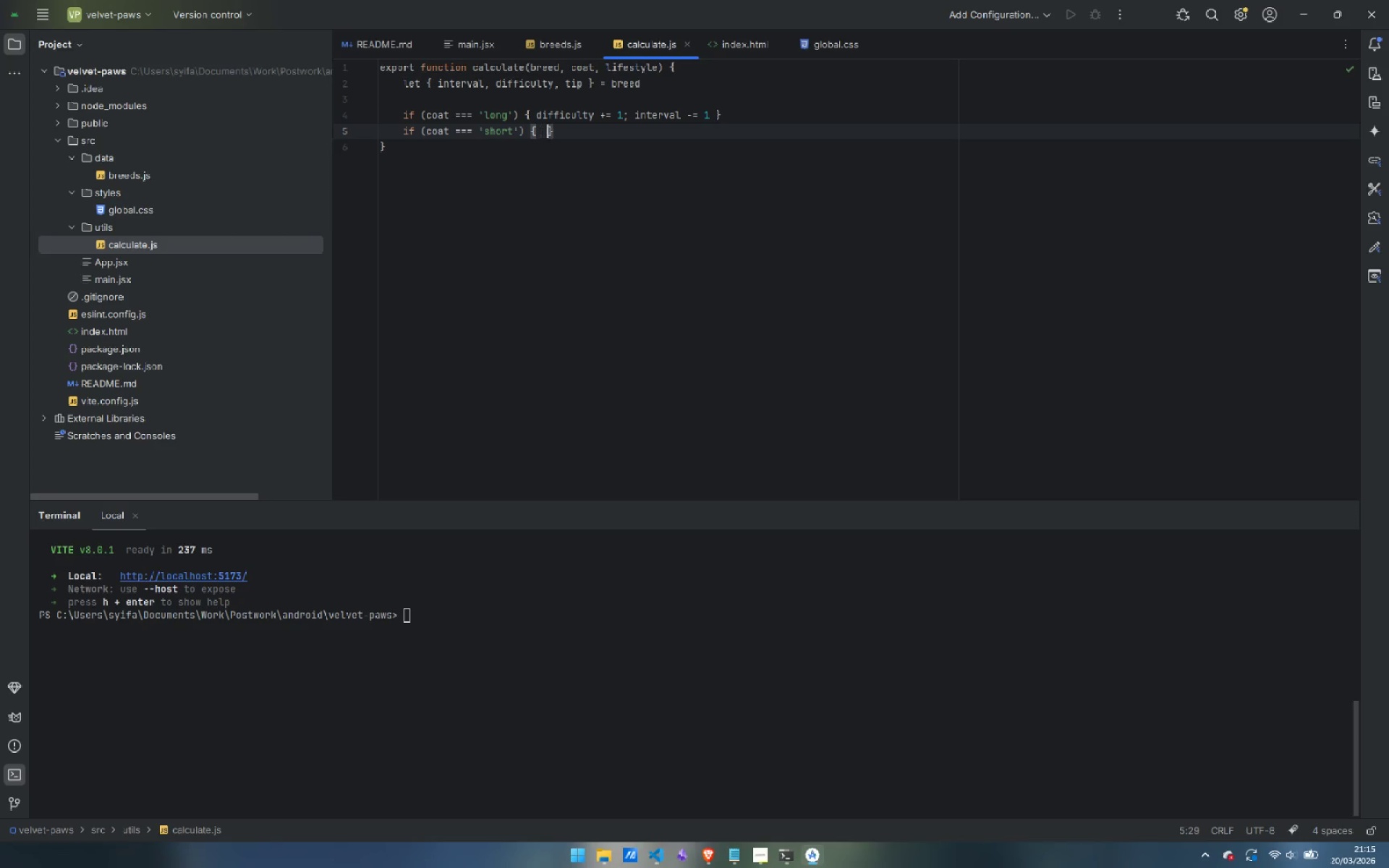 
key(Space)
 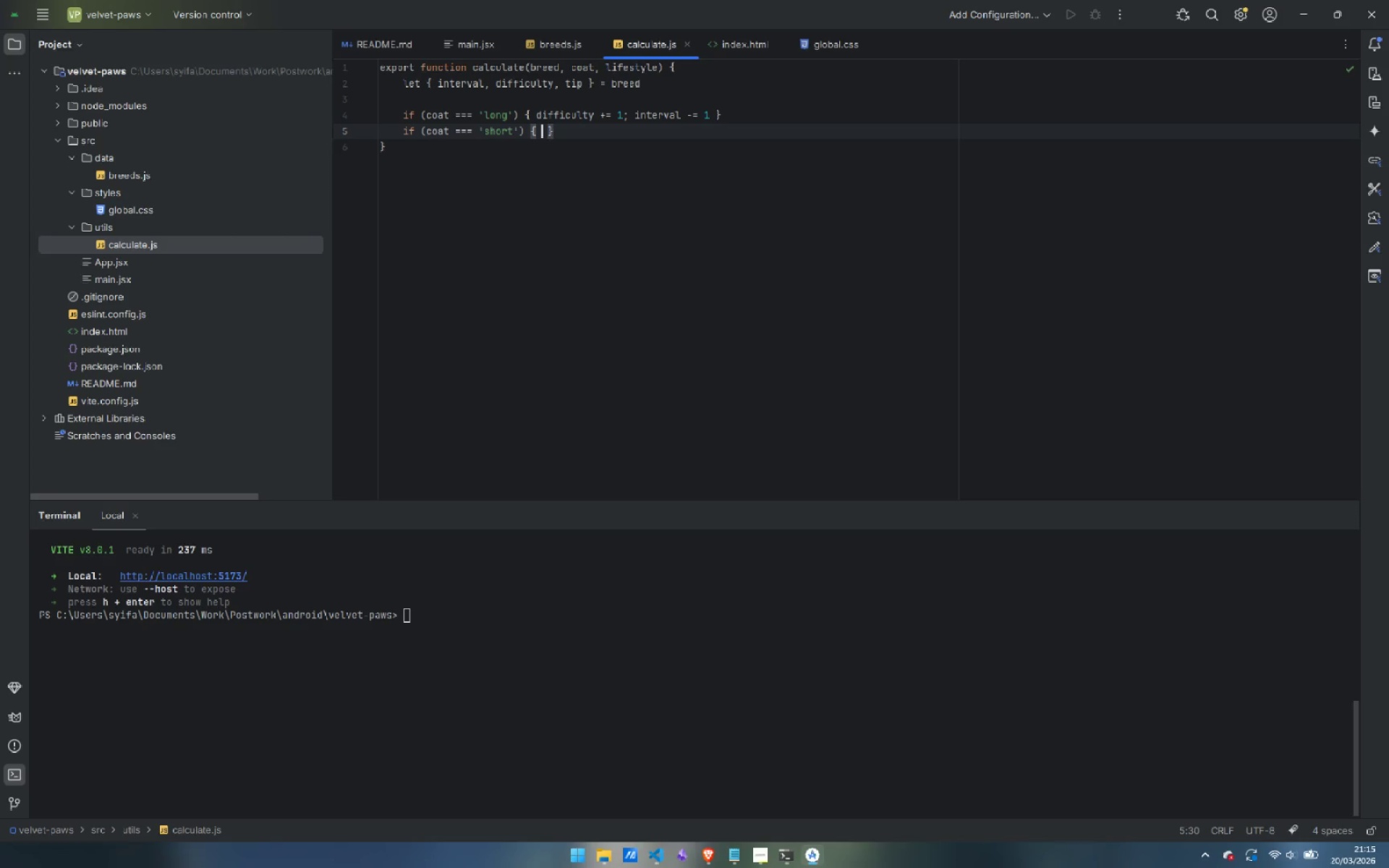 
key(ArrowLeft)
 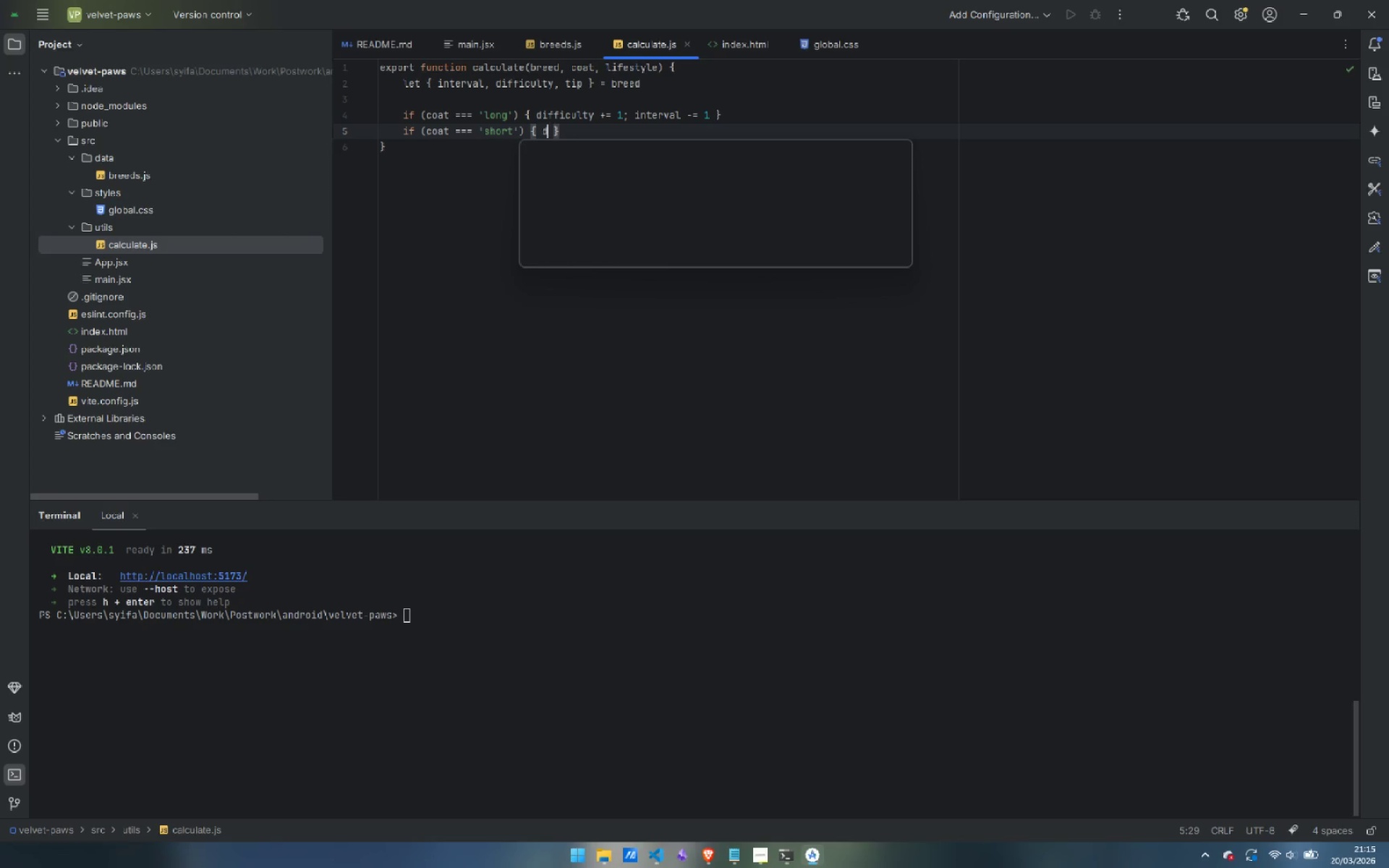 
type(dif)
 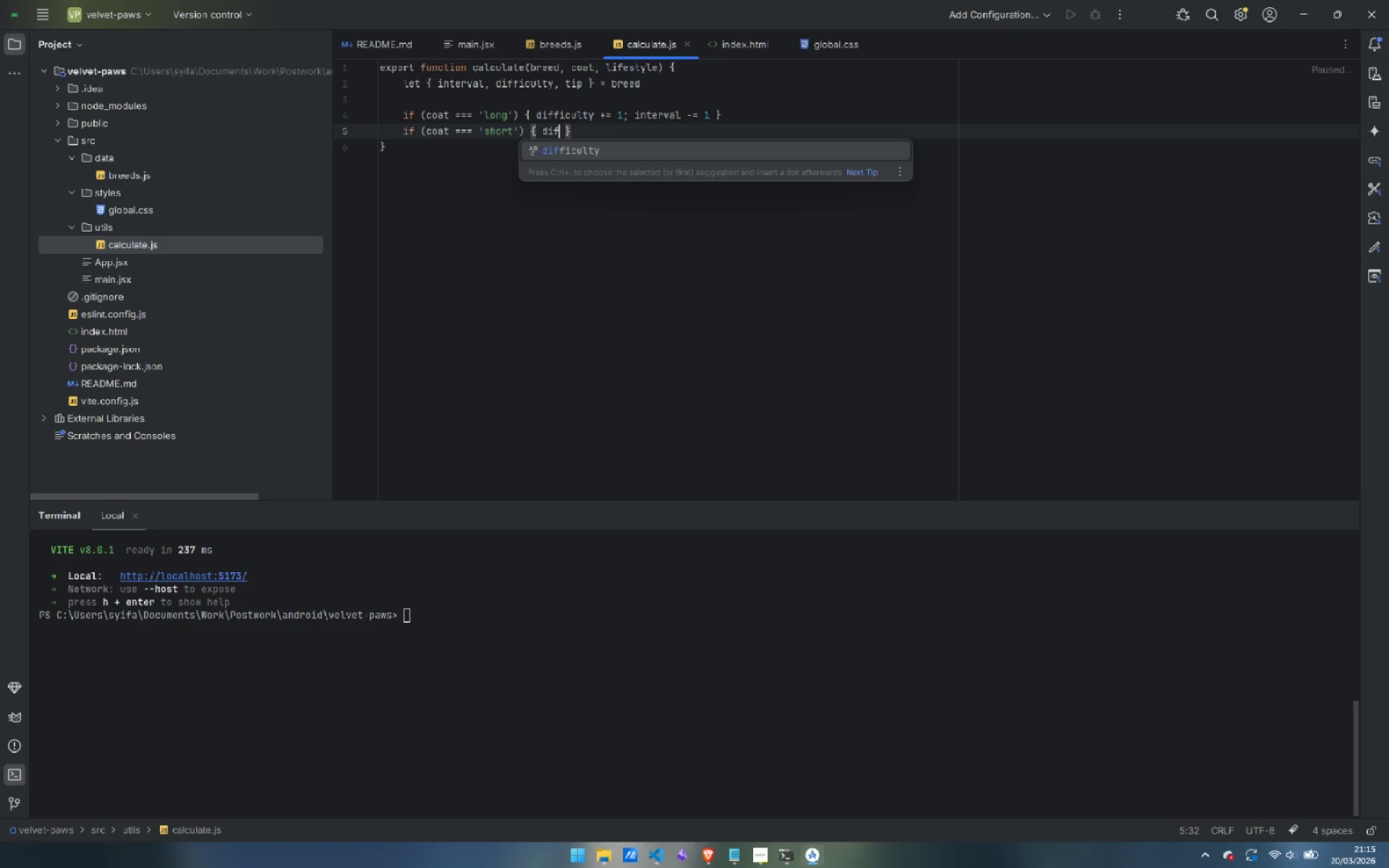 
key(Enter)
 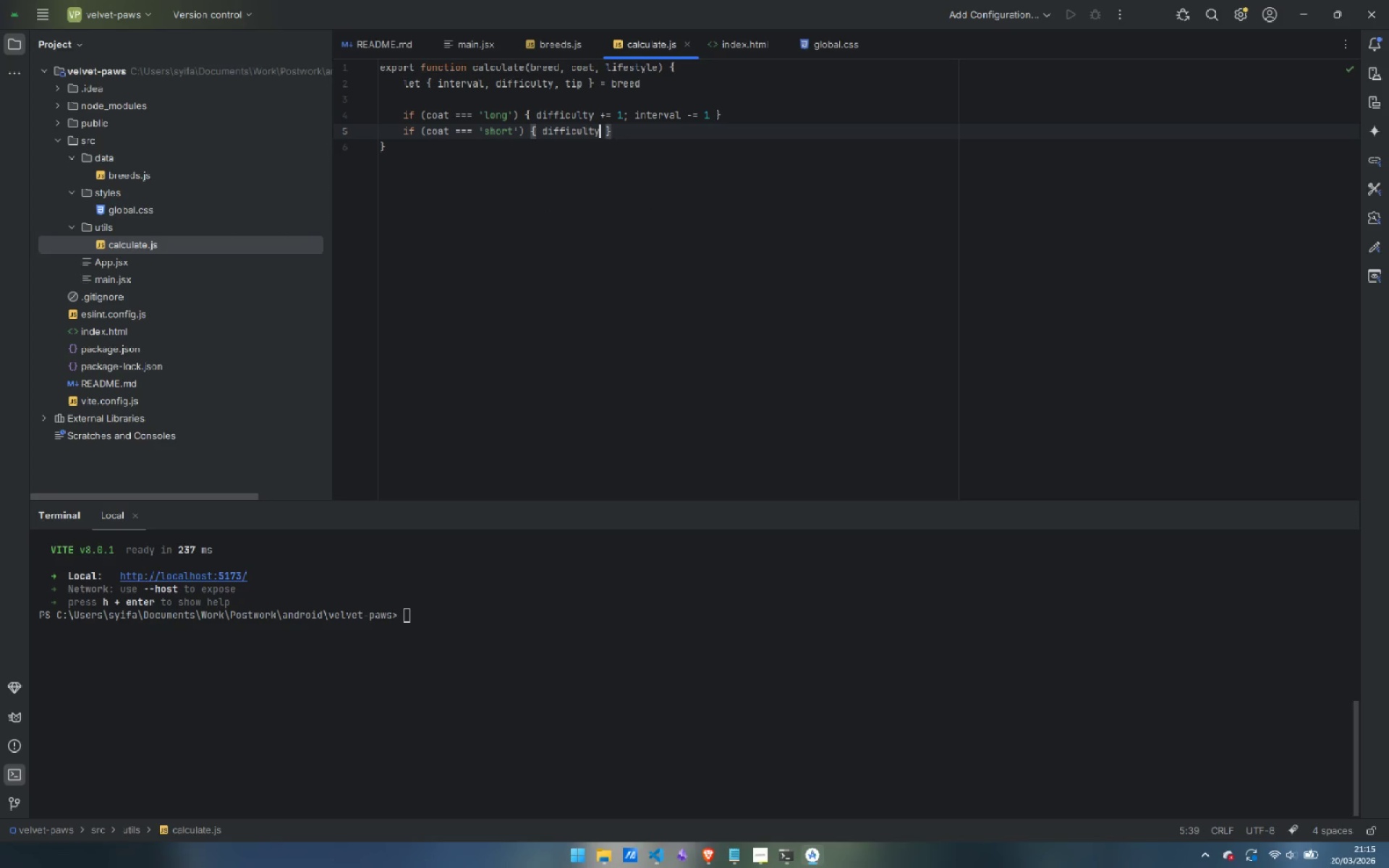 
type( -= 1; inter)
 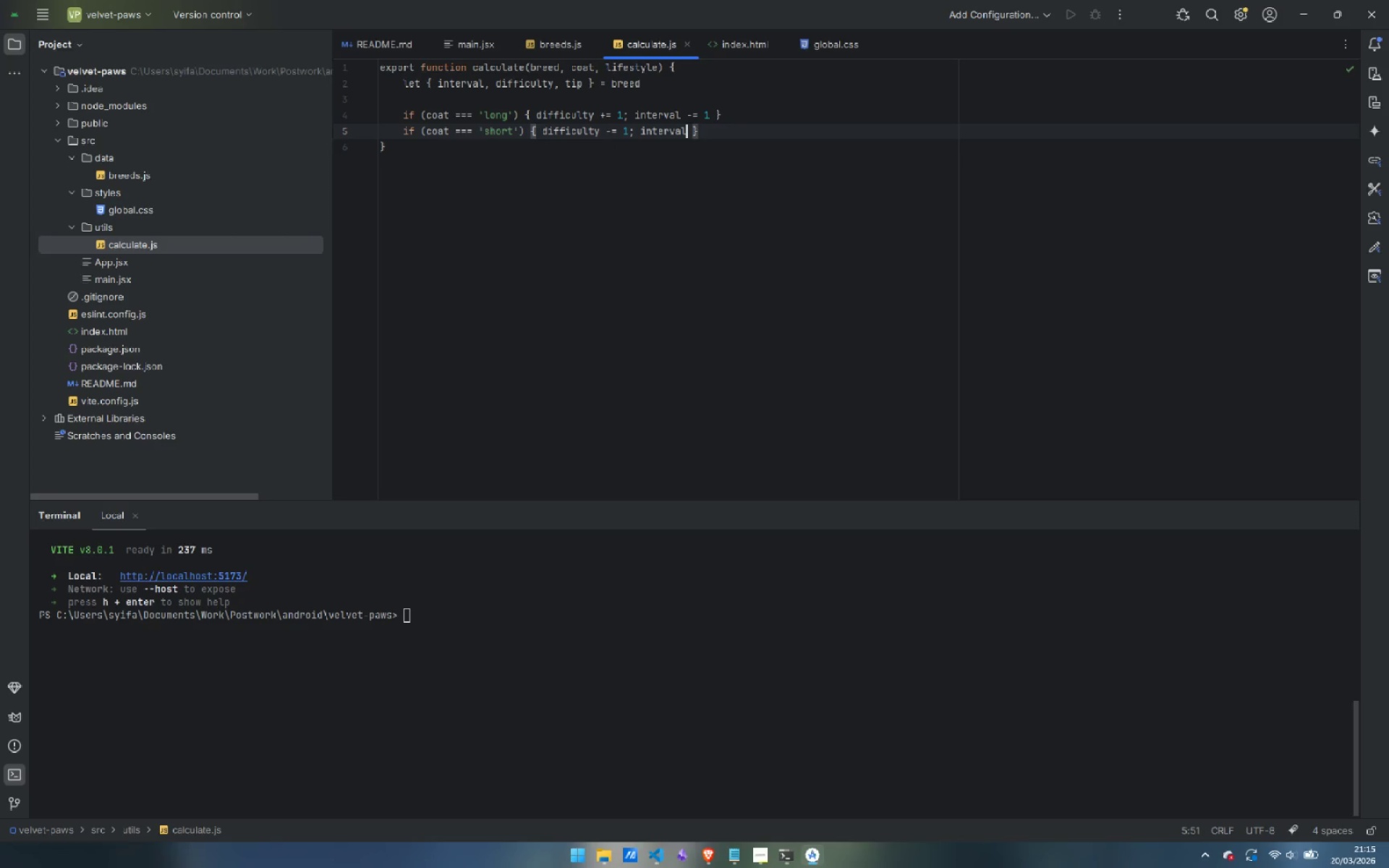 
key(Enter)
 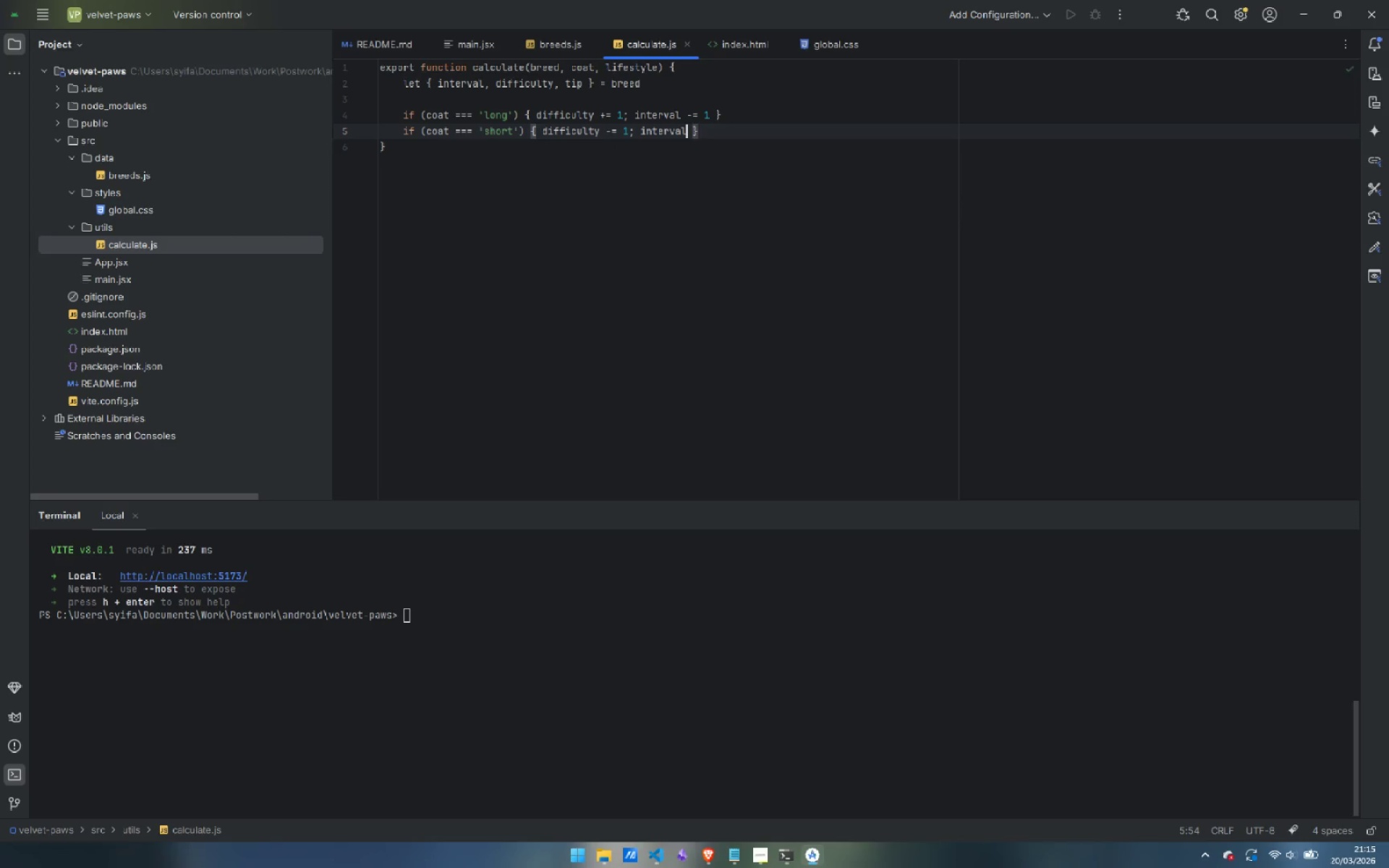 
key(Space)
 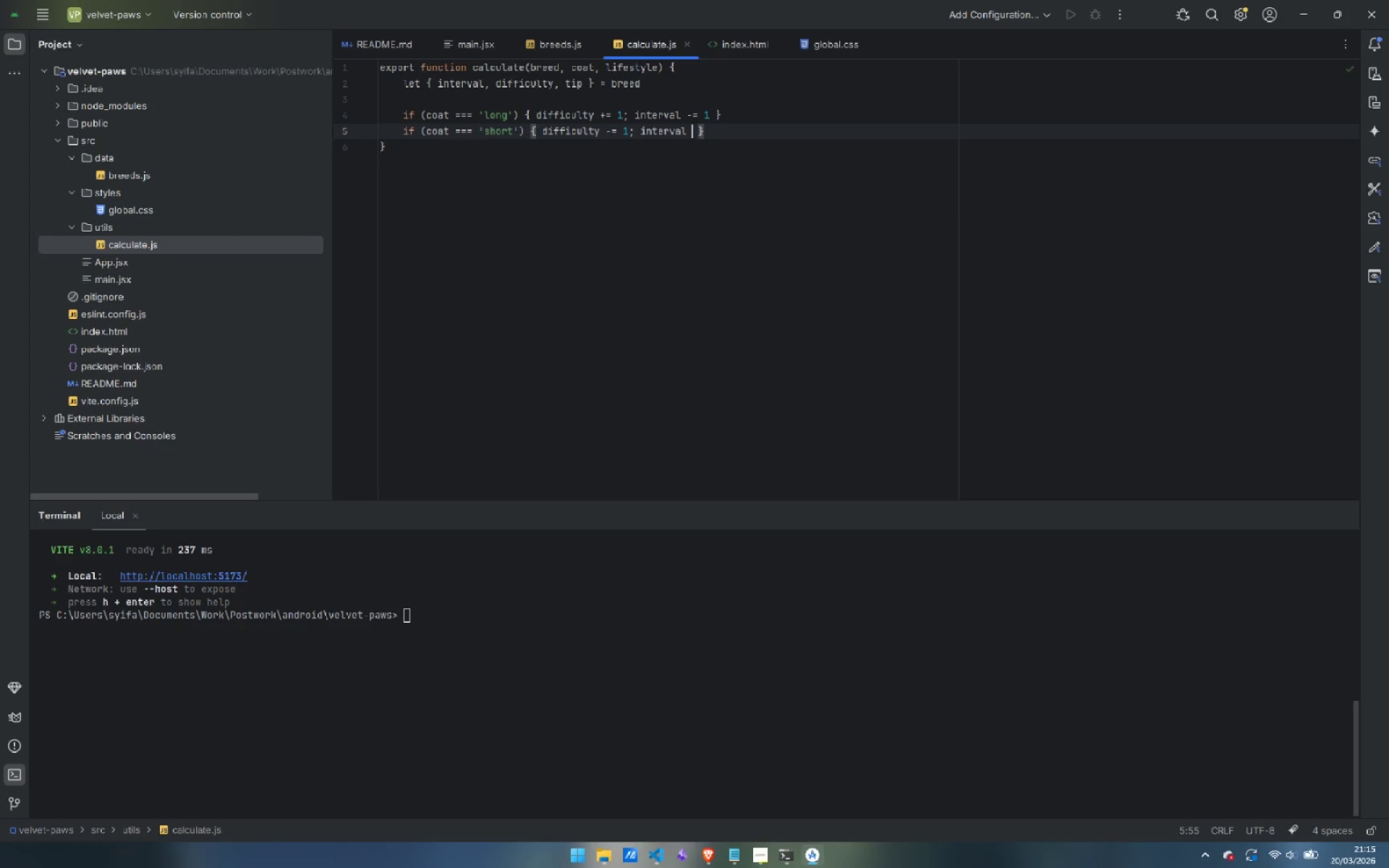 
key(Shift+Equal)
 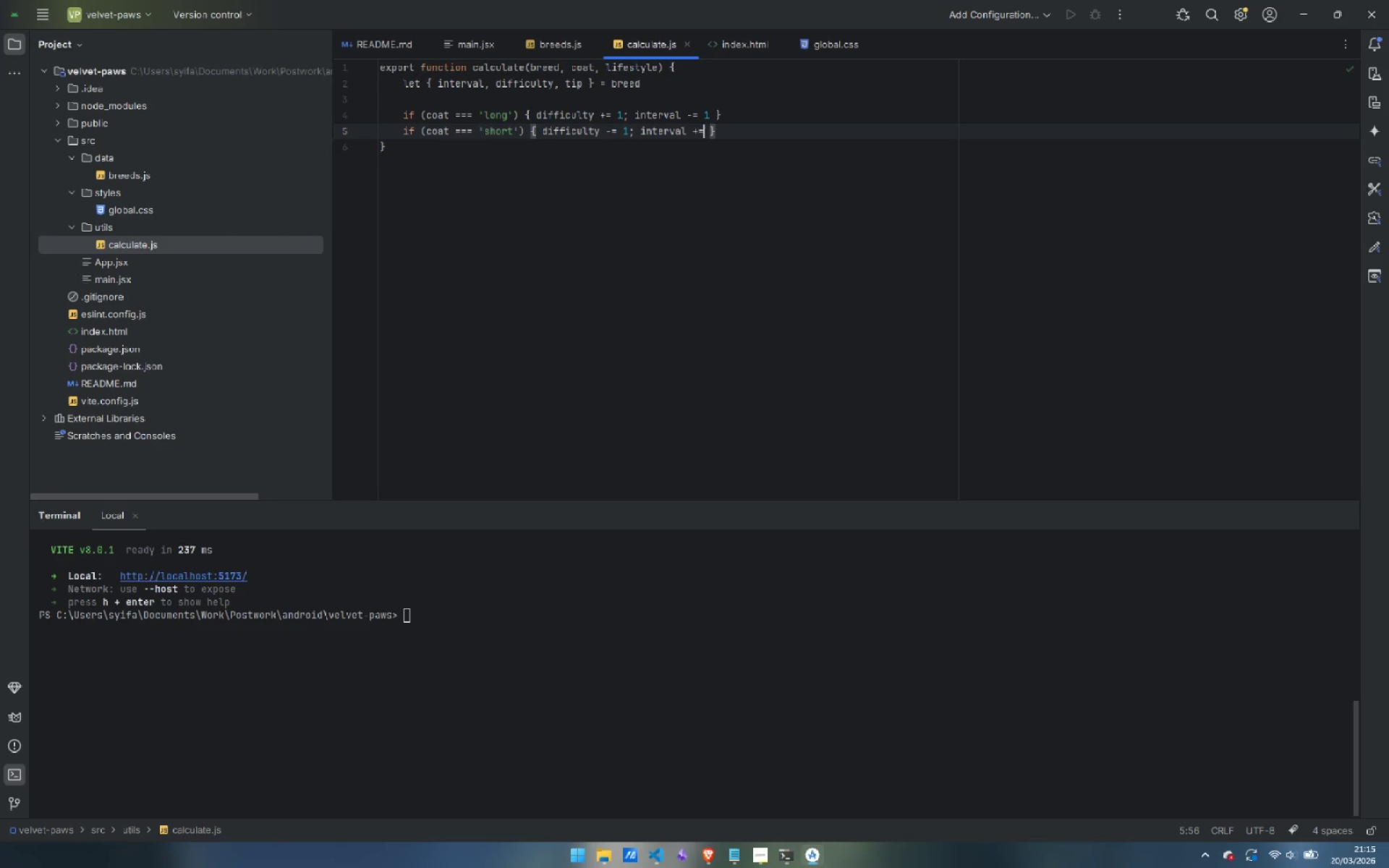 
key(Equal)
 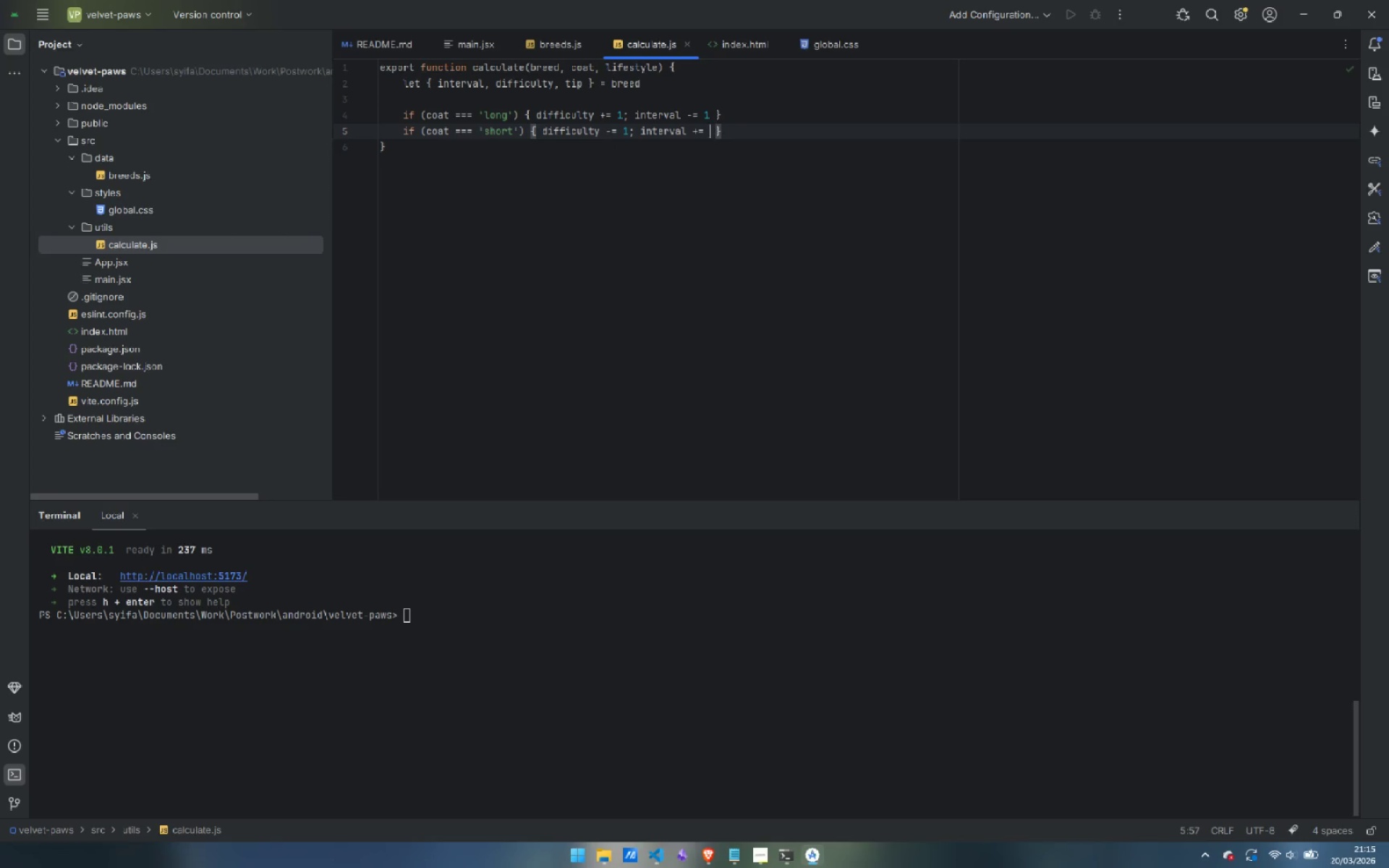 
key(Space)
 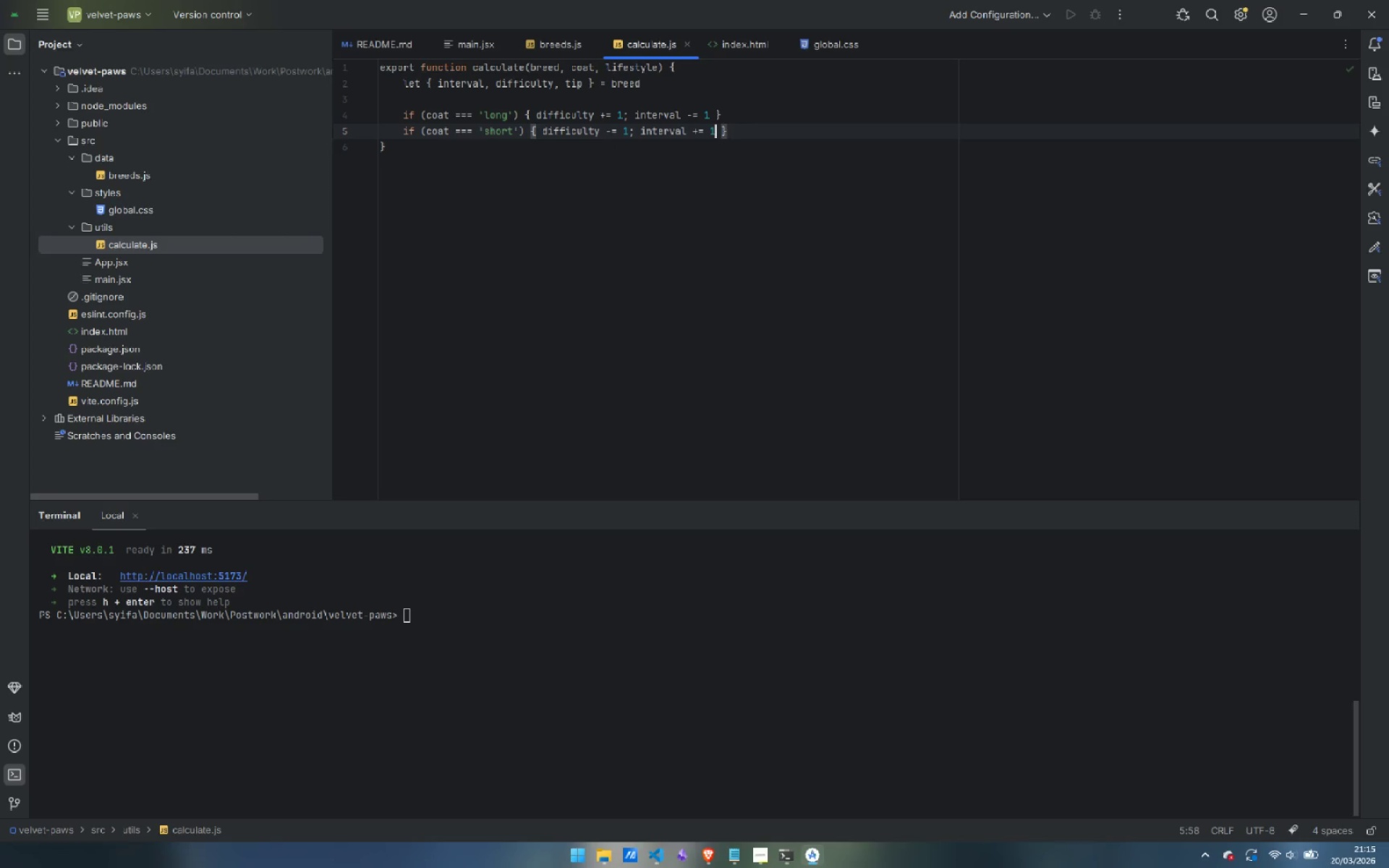 
key(1)
 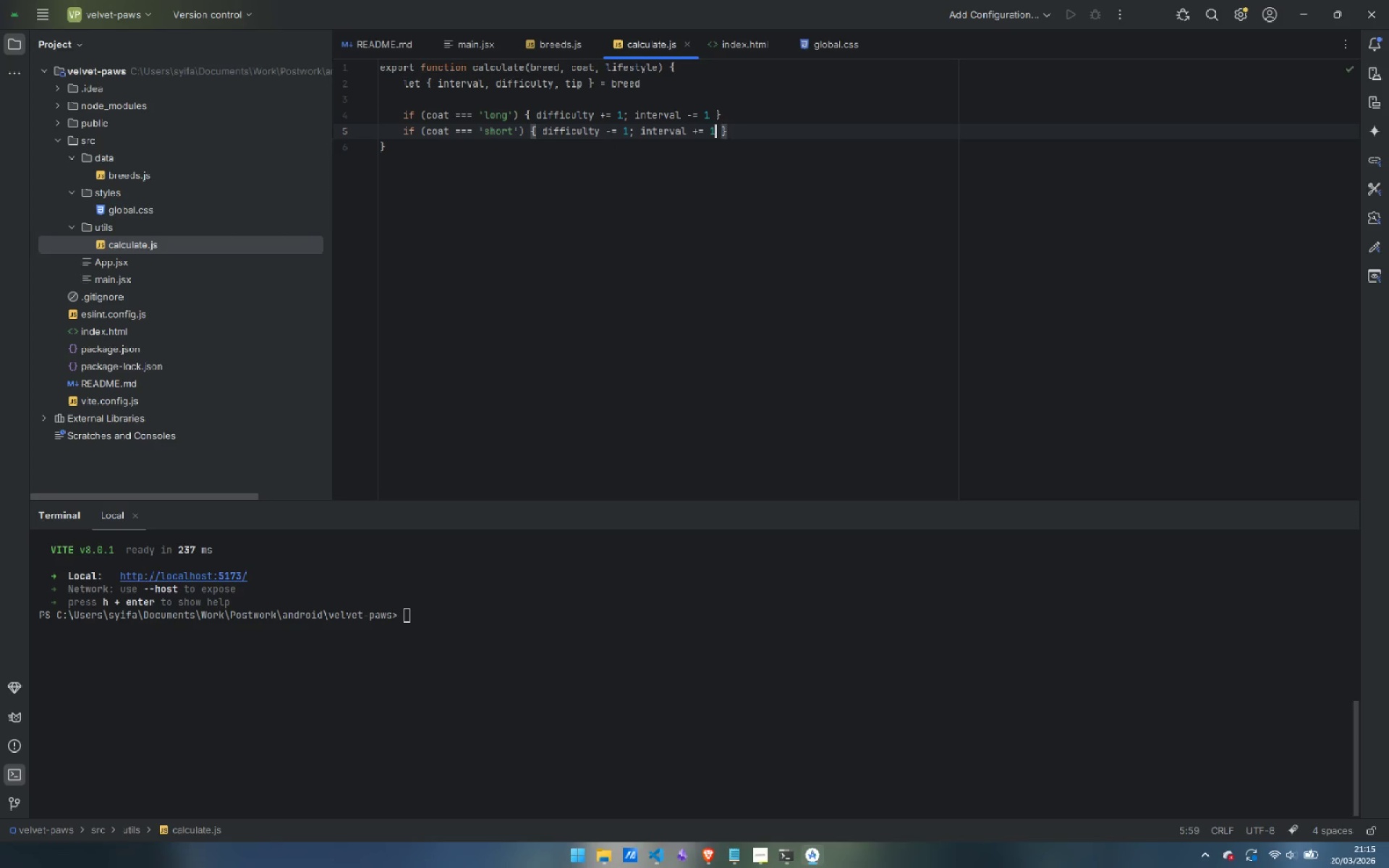 
key(ArrowRight)
 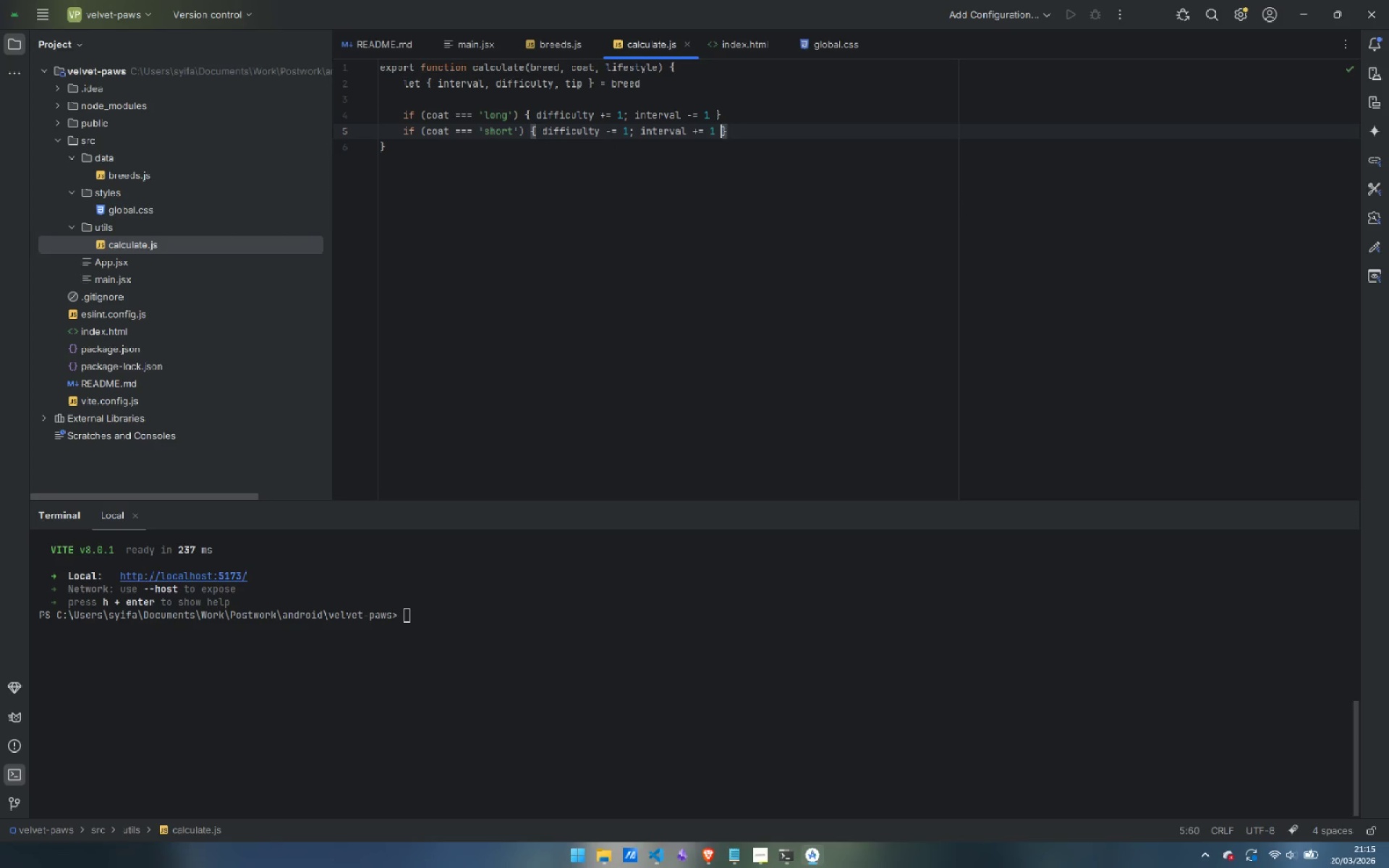 
key(ArrowRight)
 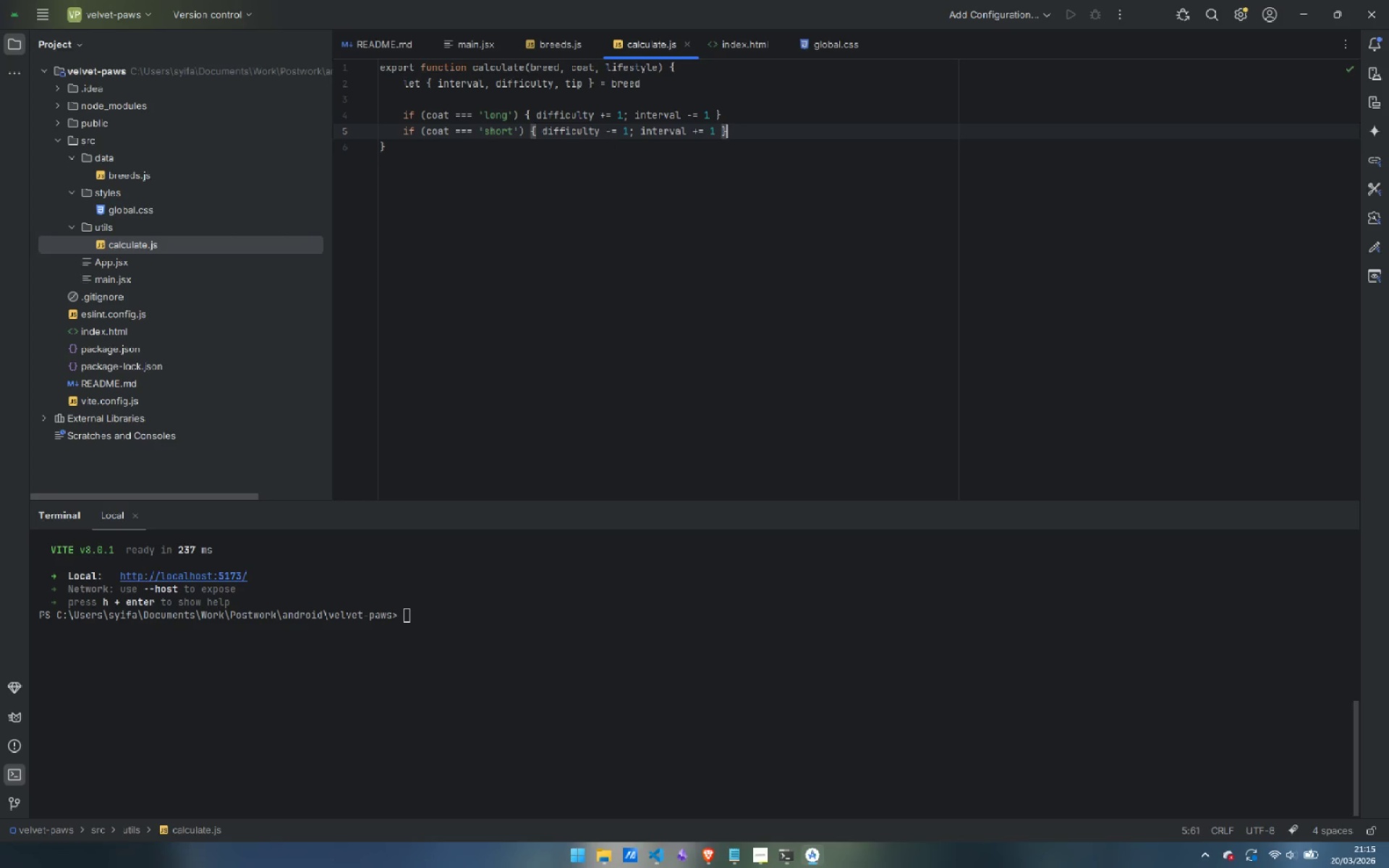 
key(Enter)
 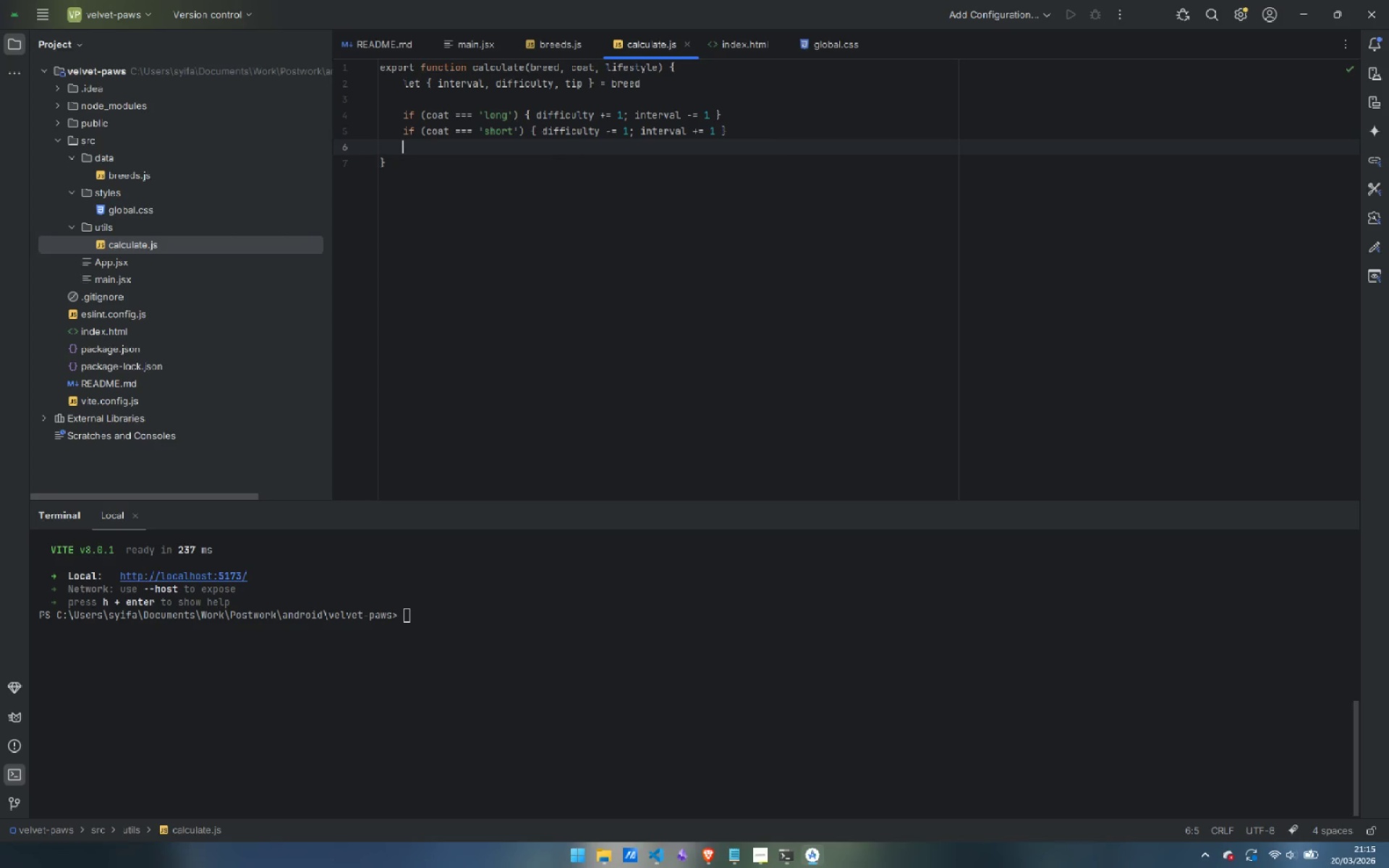 
type(if (life)
 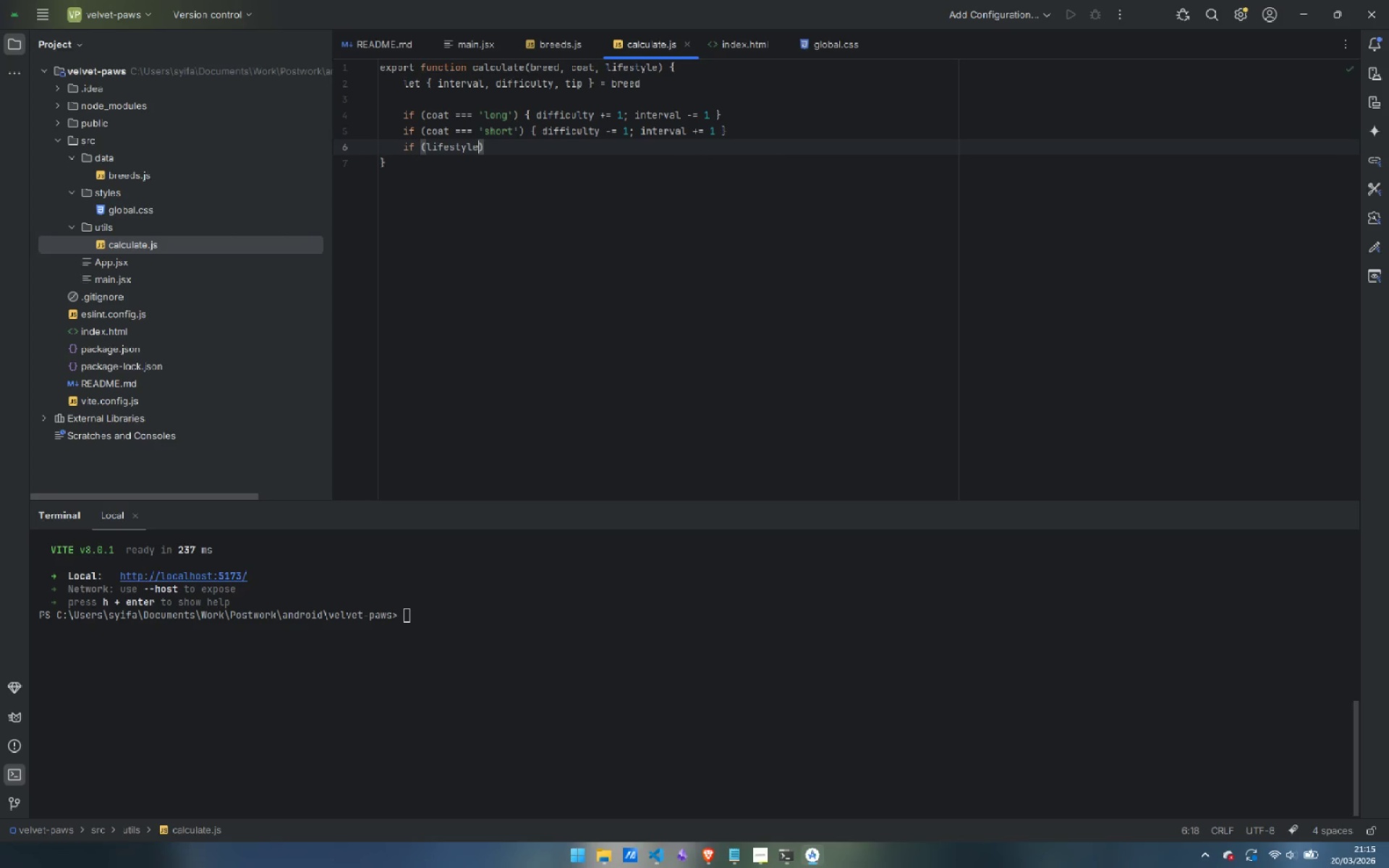 
 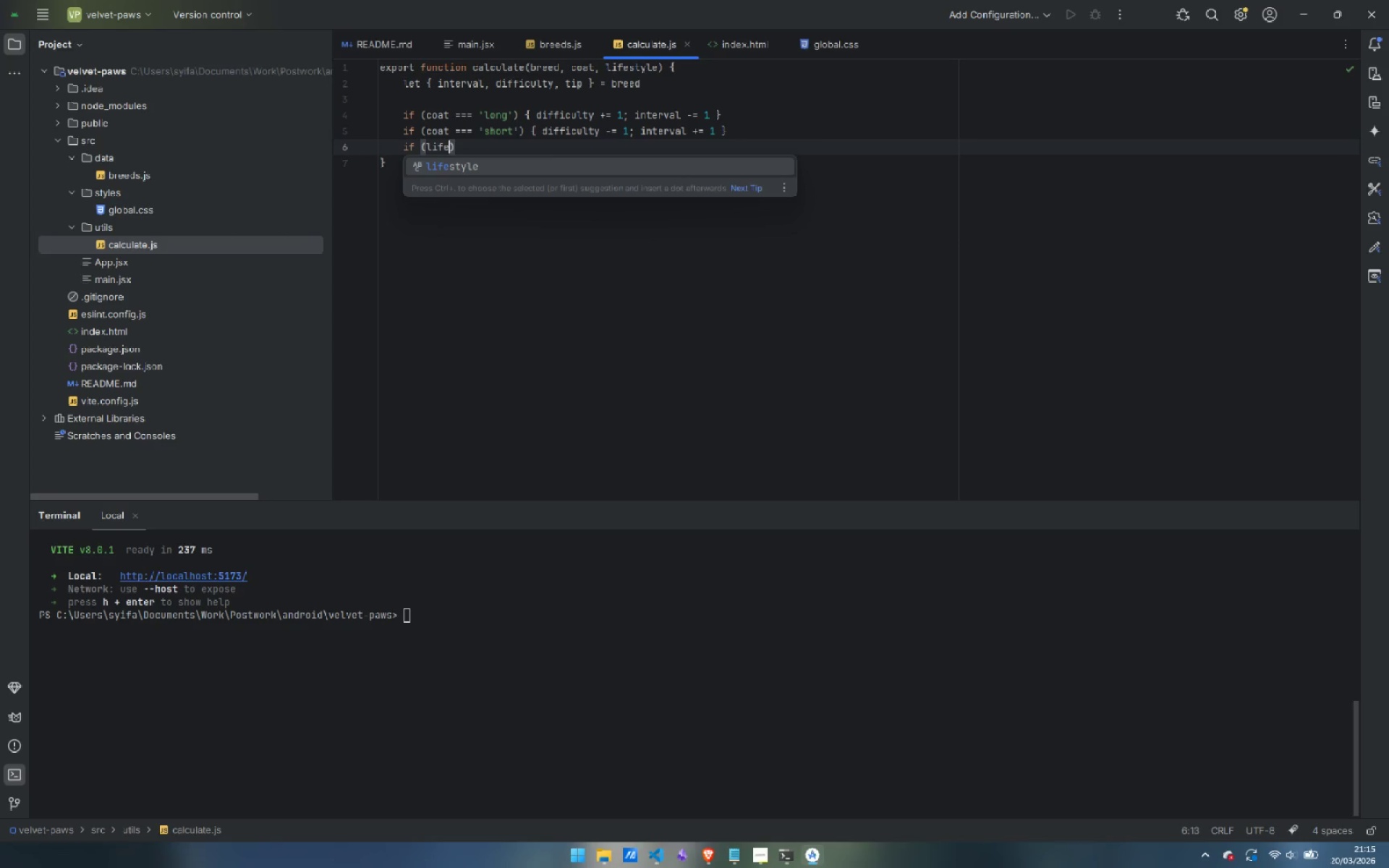 
key(Enter)
 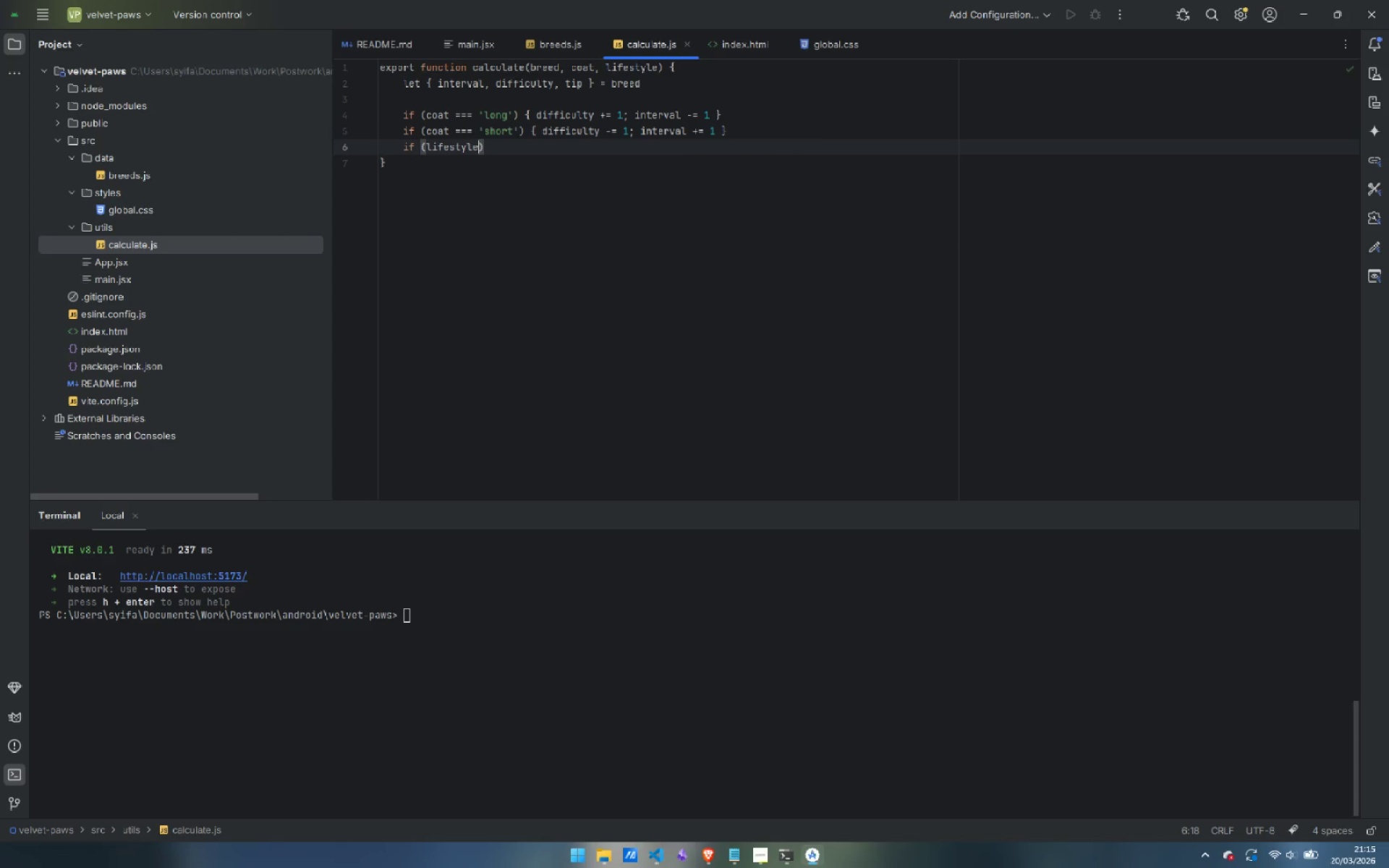 
type( === 'active)
 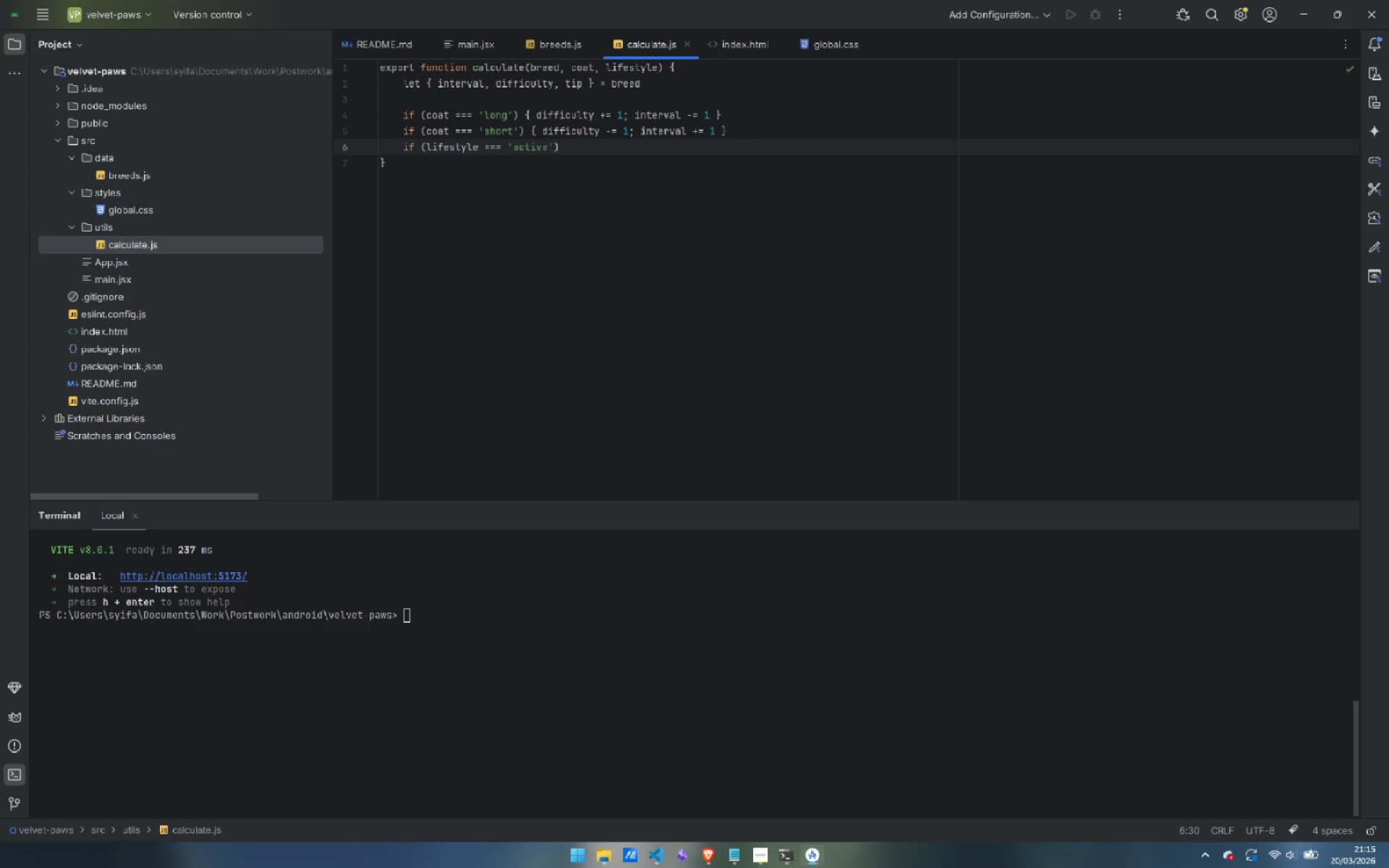 
key(ArrowRight)
 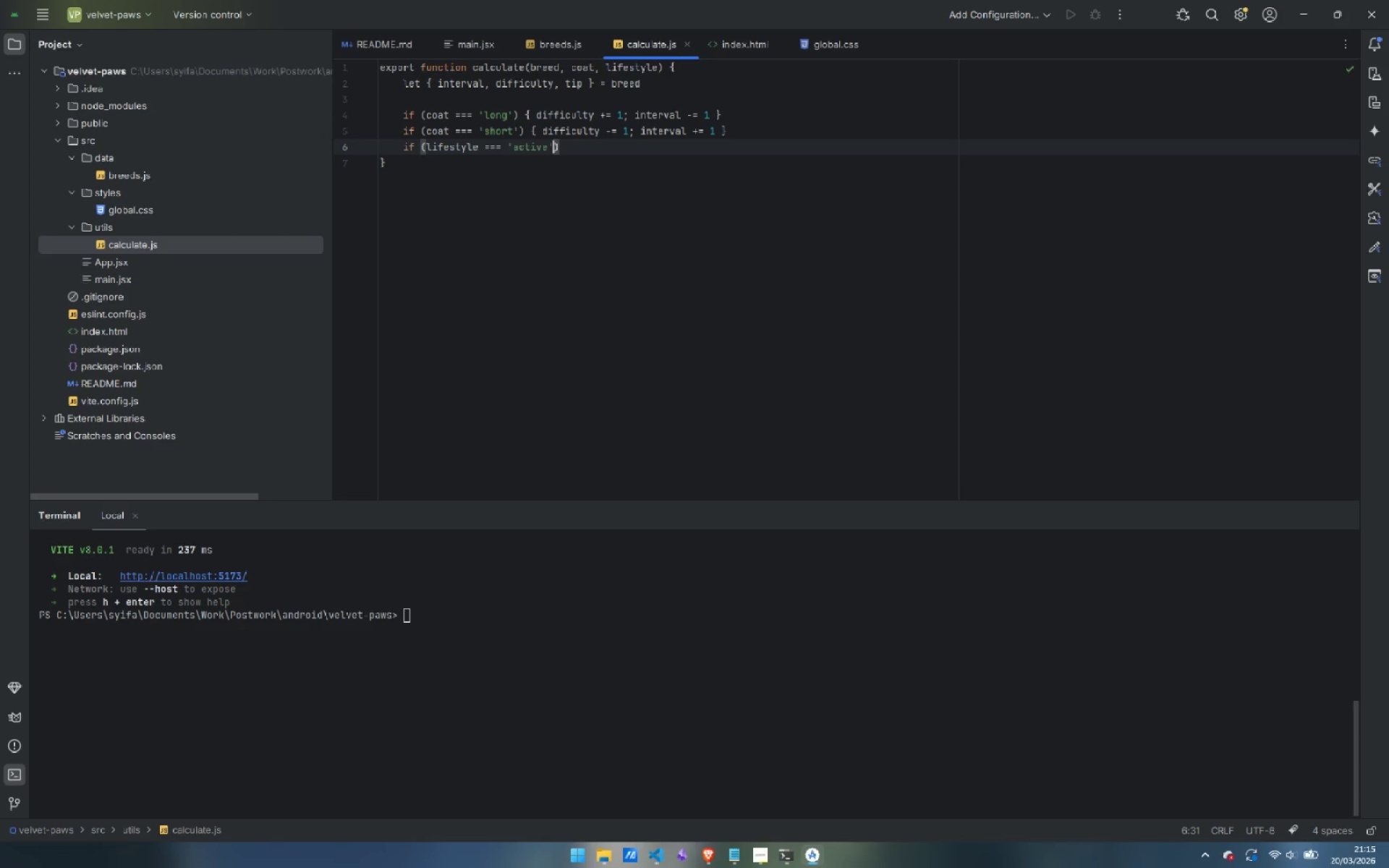 
key(ArrowRight)
 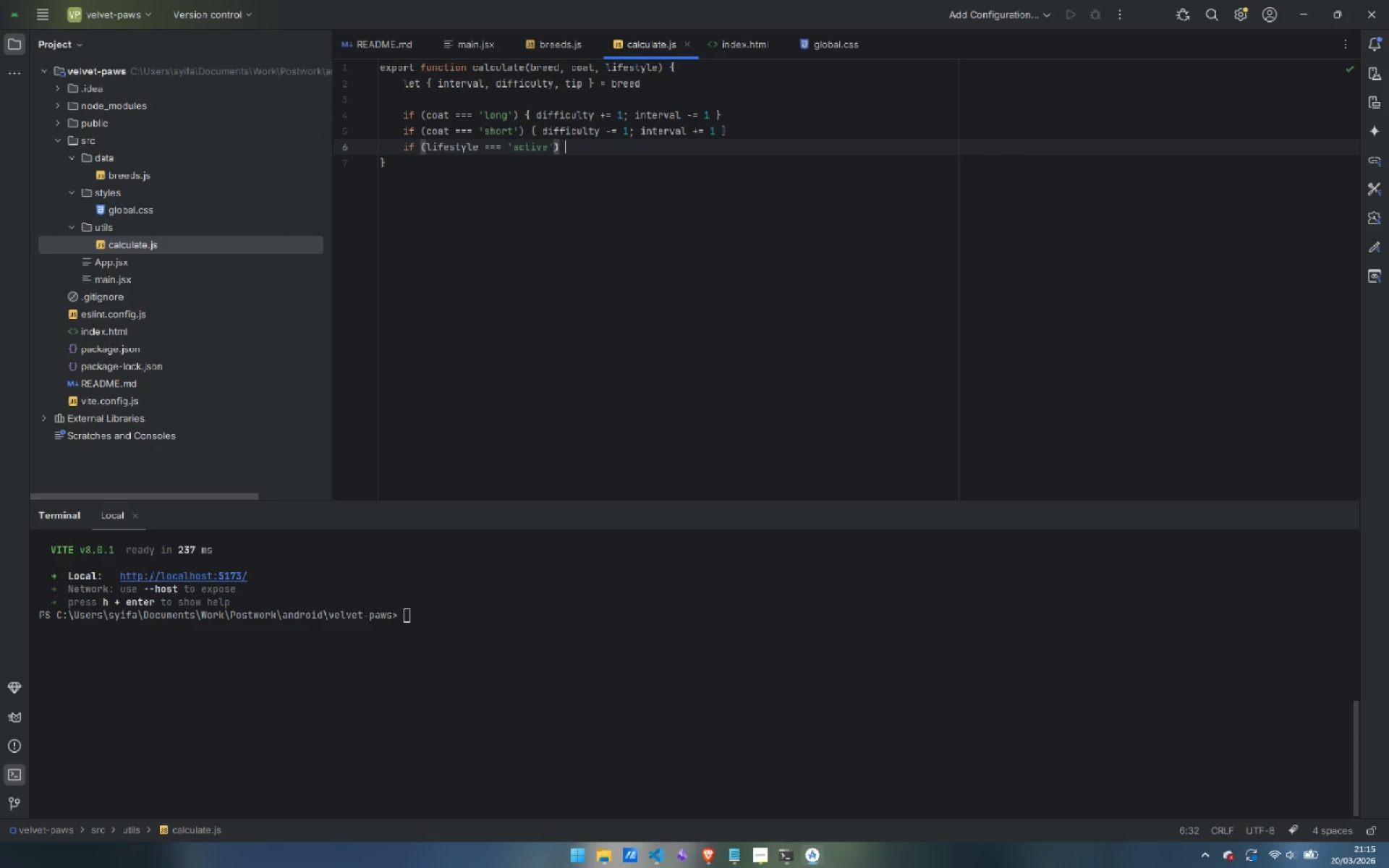 
key(Space)
 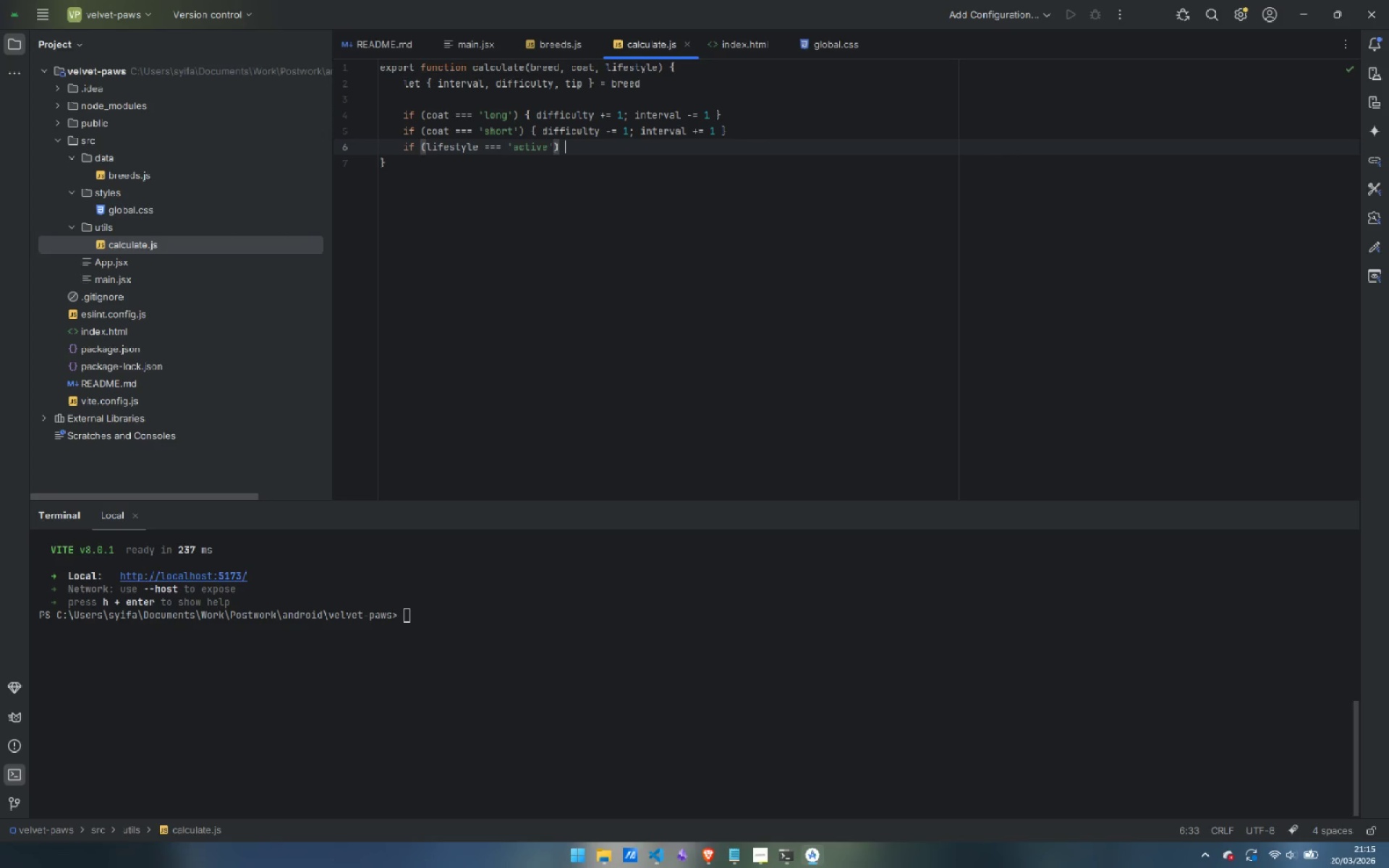 
key(Shift+BracketLeft)
 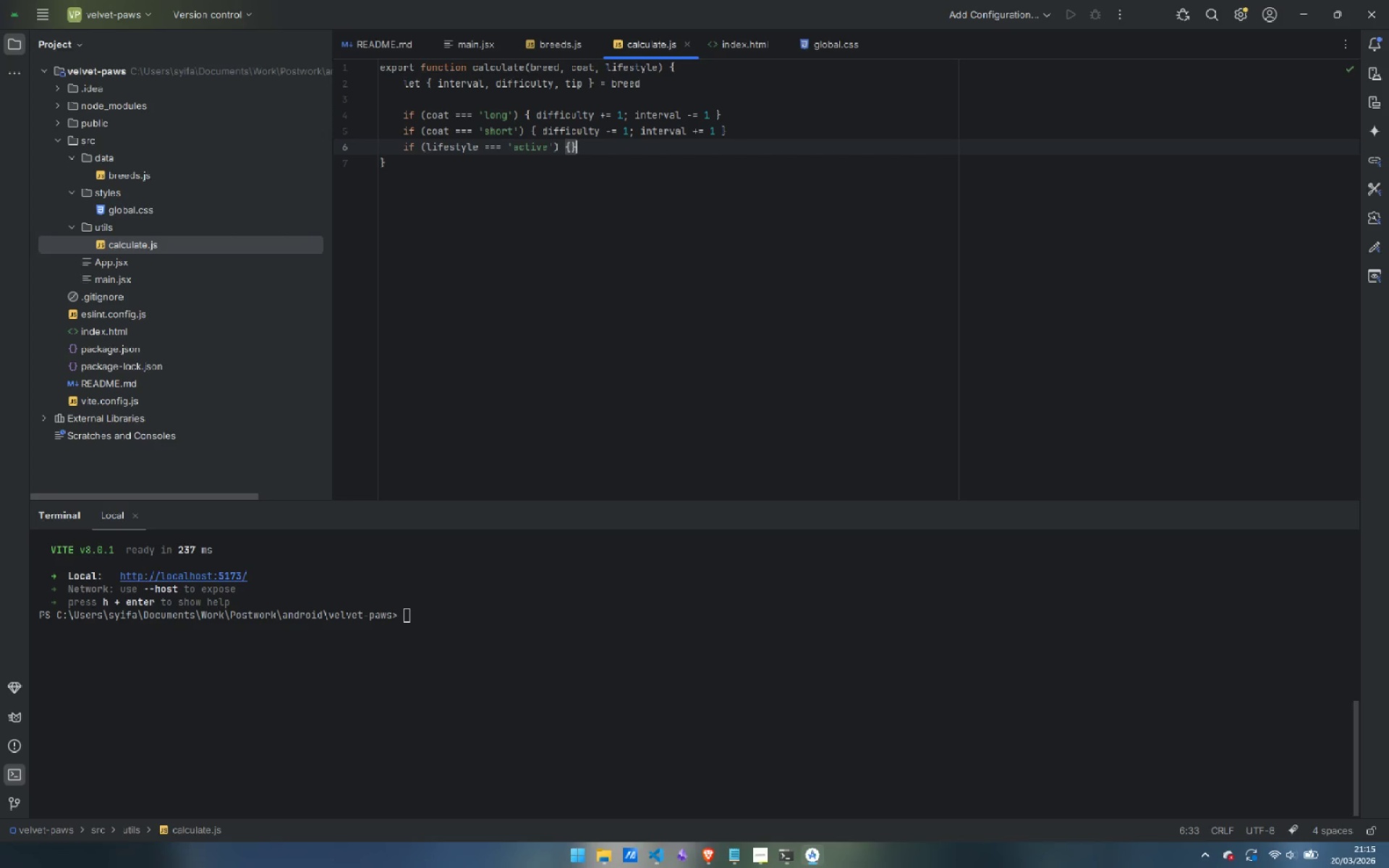 
key(Shift+BracketRight)
 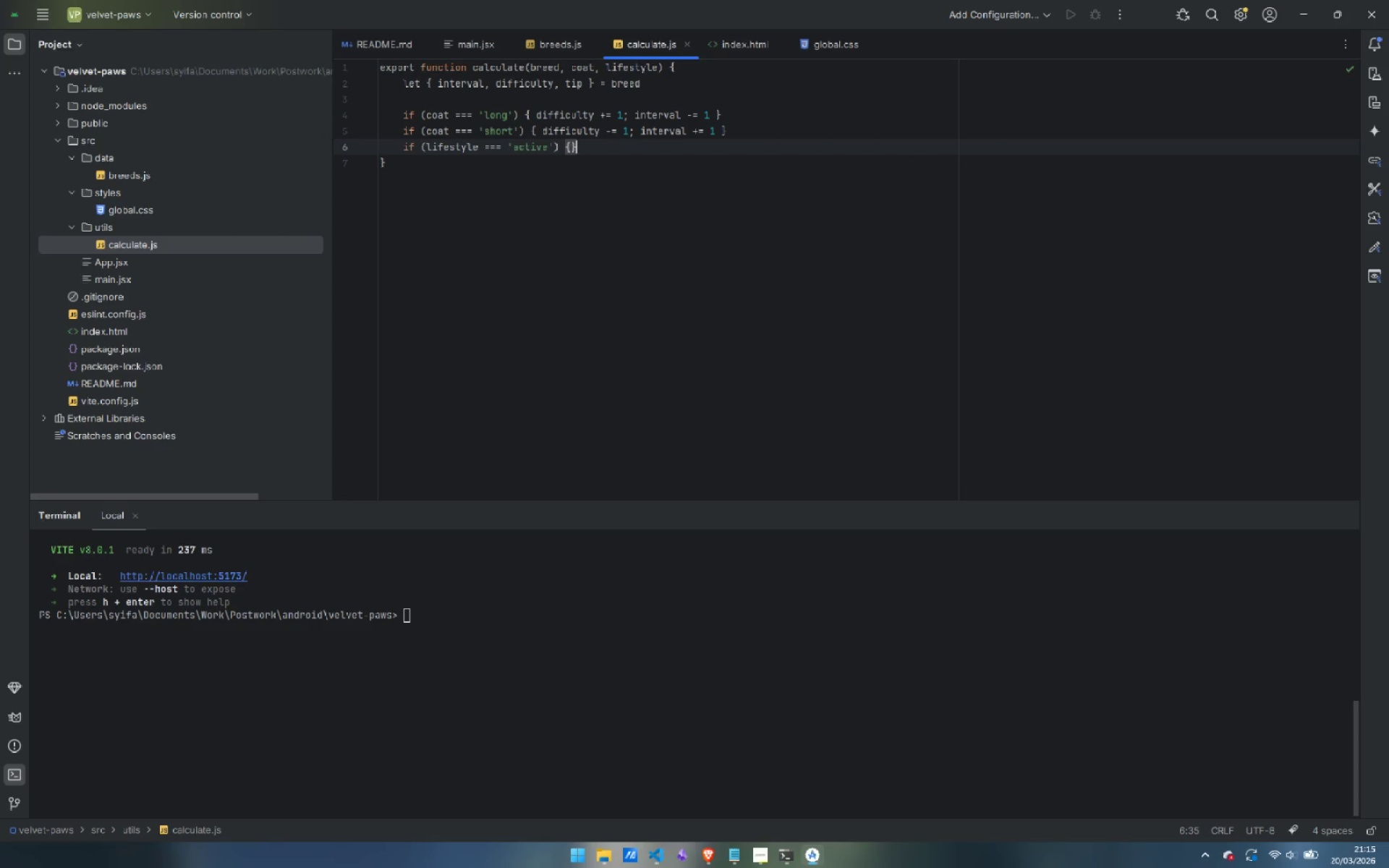 
key(ArrowLeft)
 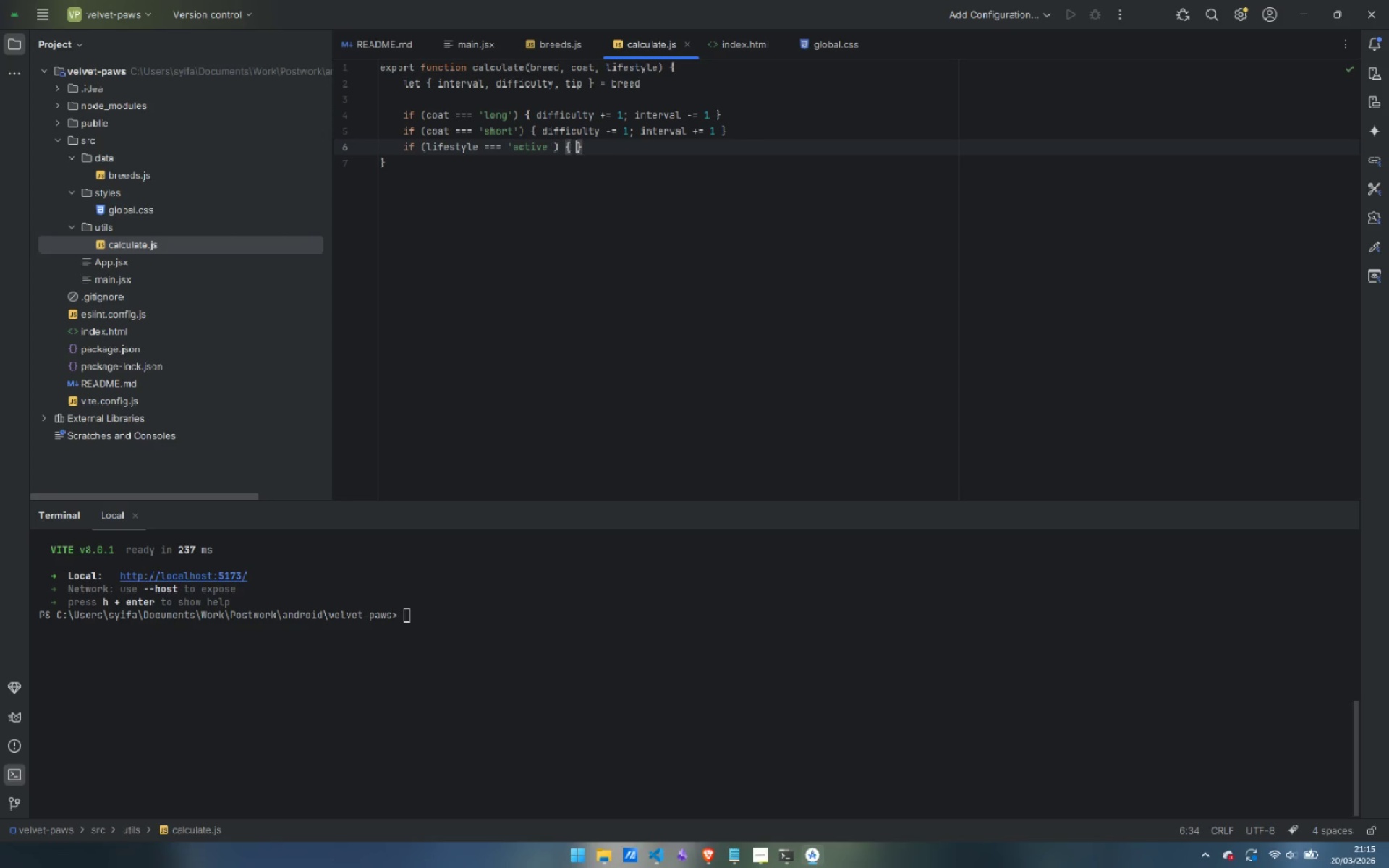 
key(Space)
 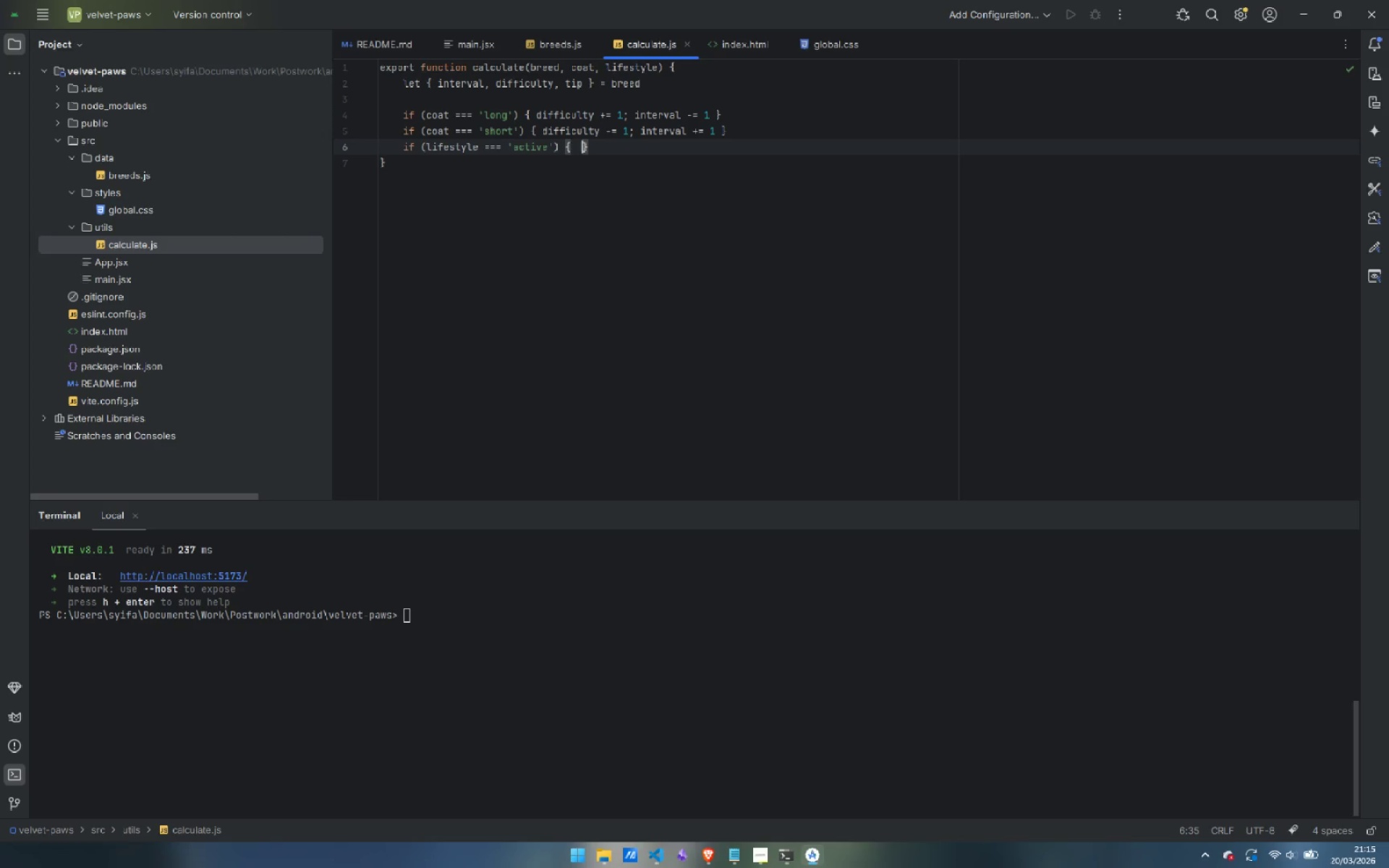 
key(Space)
 